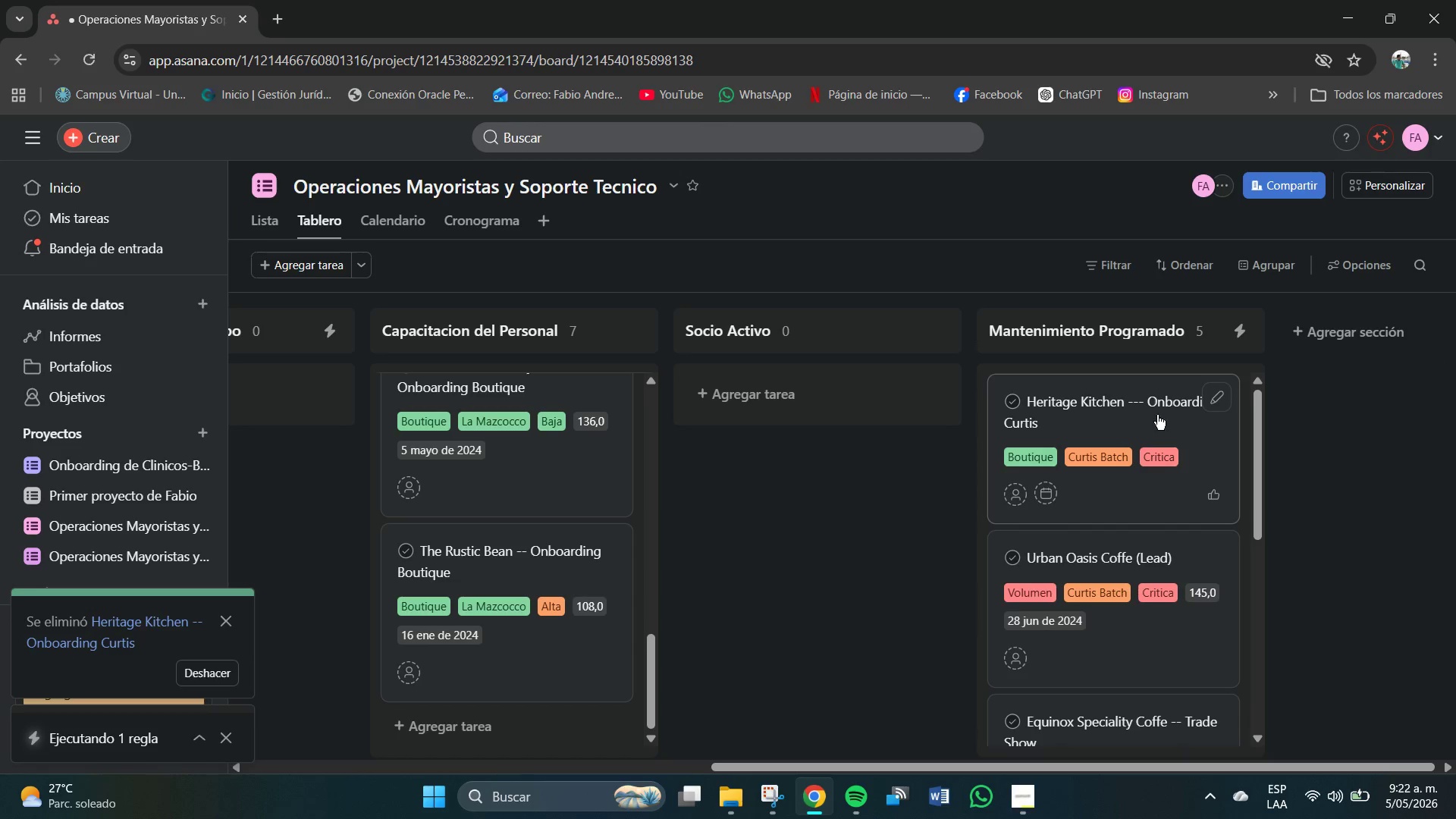 
left_click([1213, 394])
 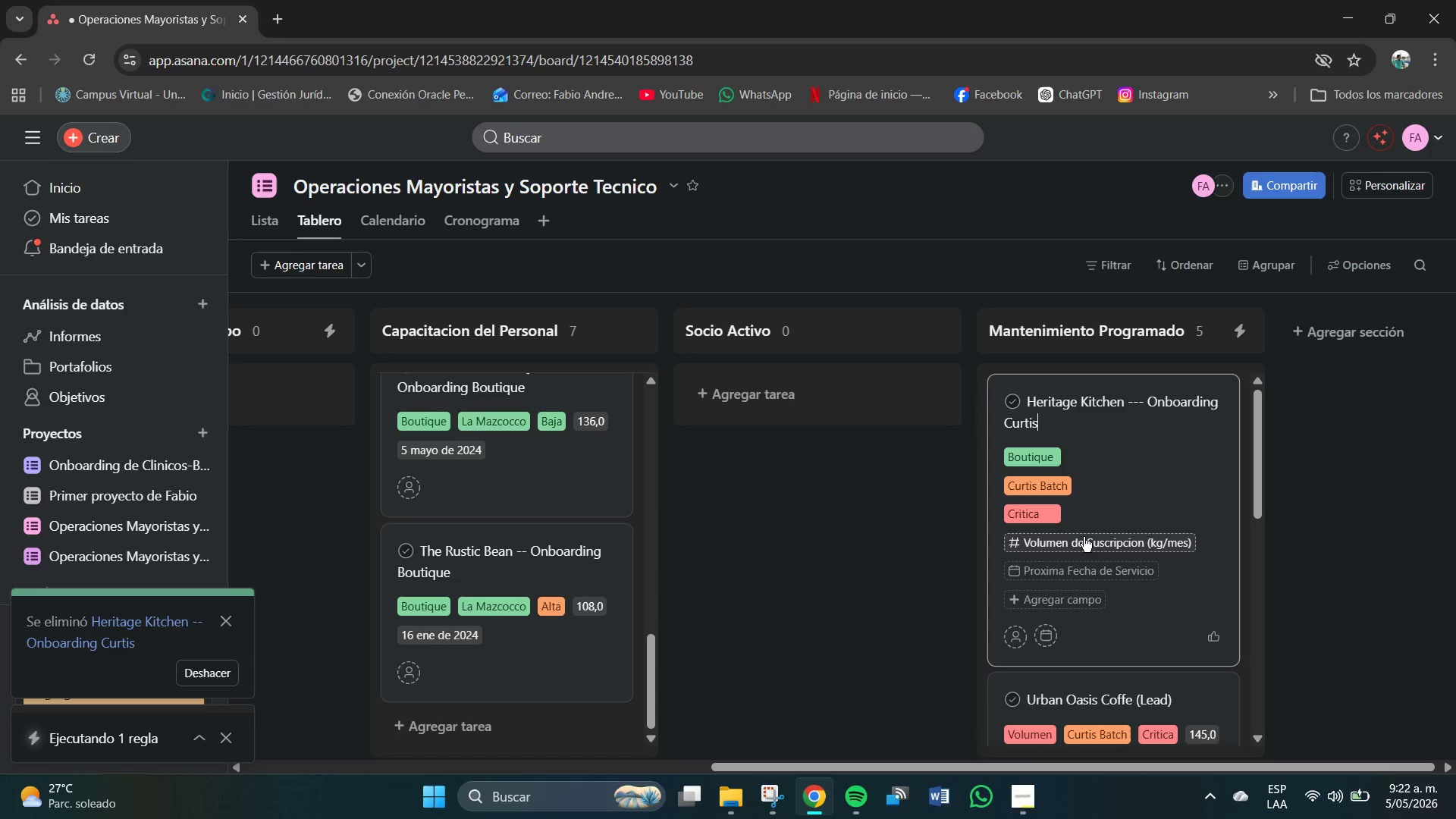 
left_click([1071, 540])
 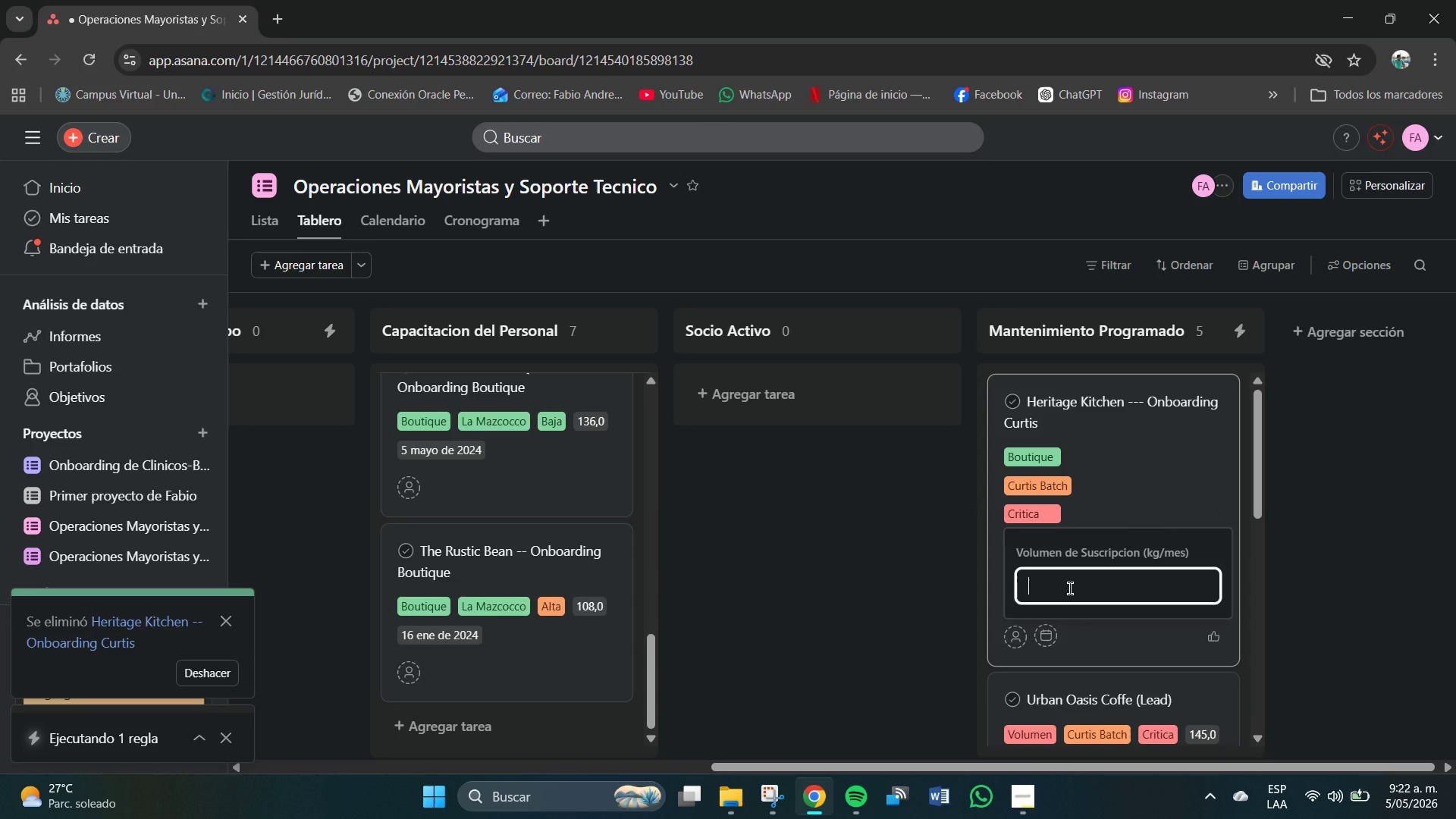 
key(End)
 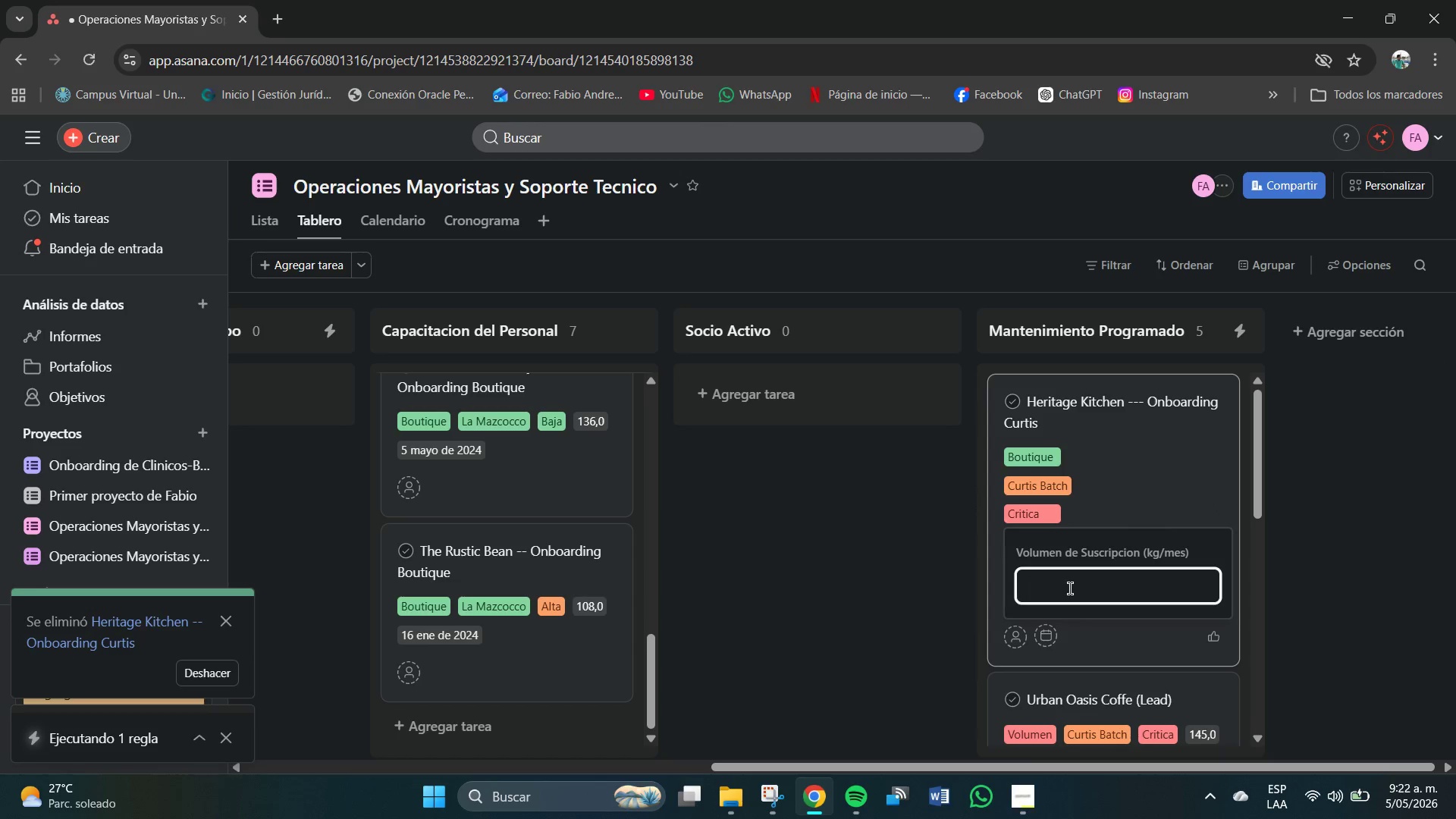 
key(ArrowLeft)
 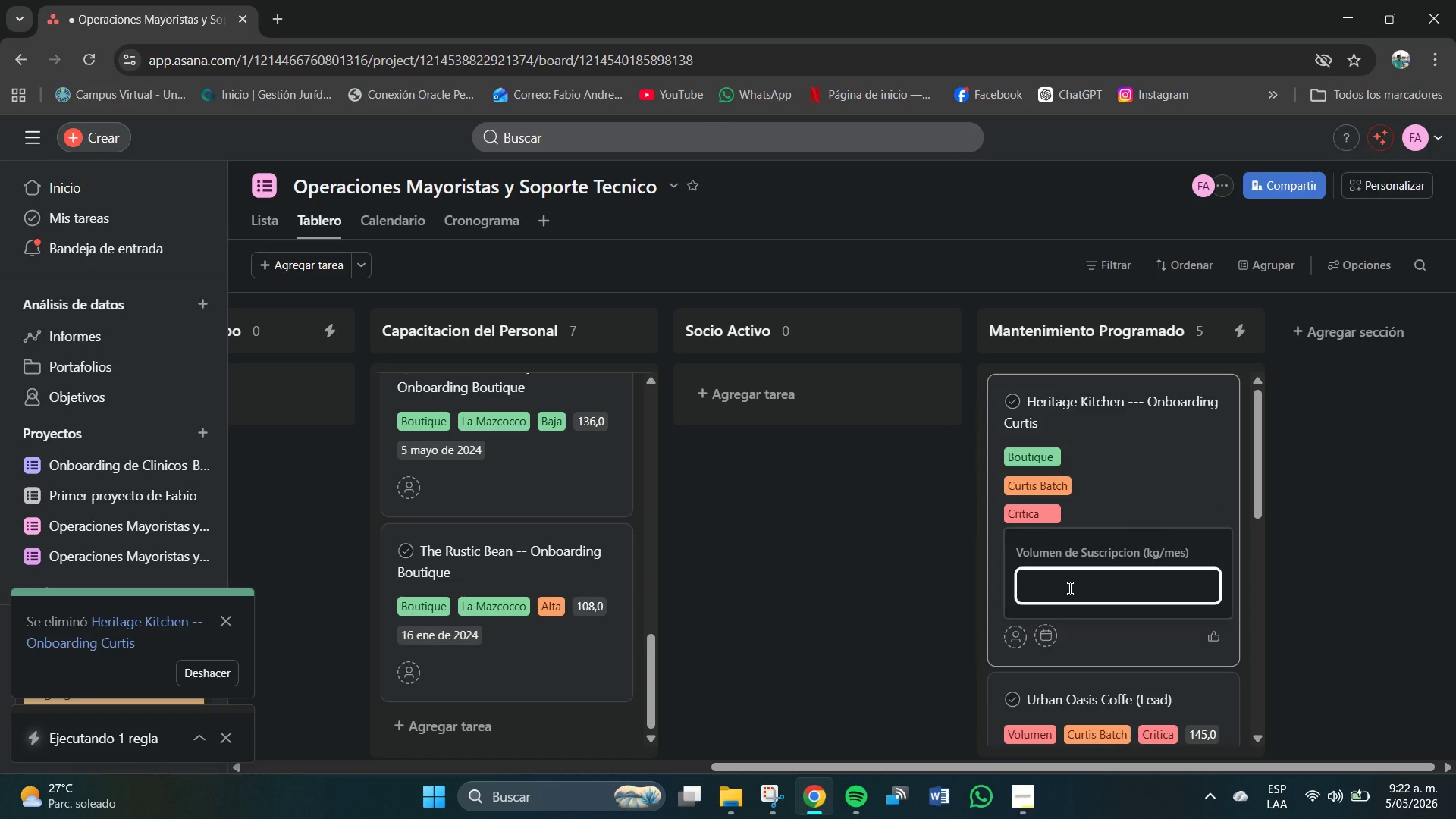 
key(Home)
 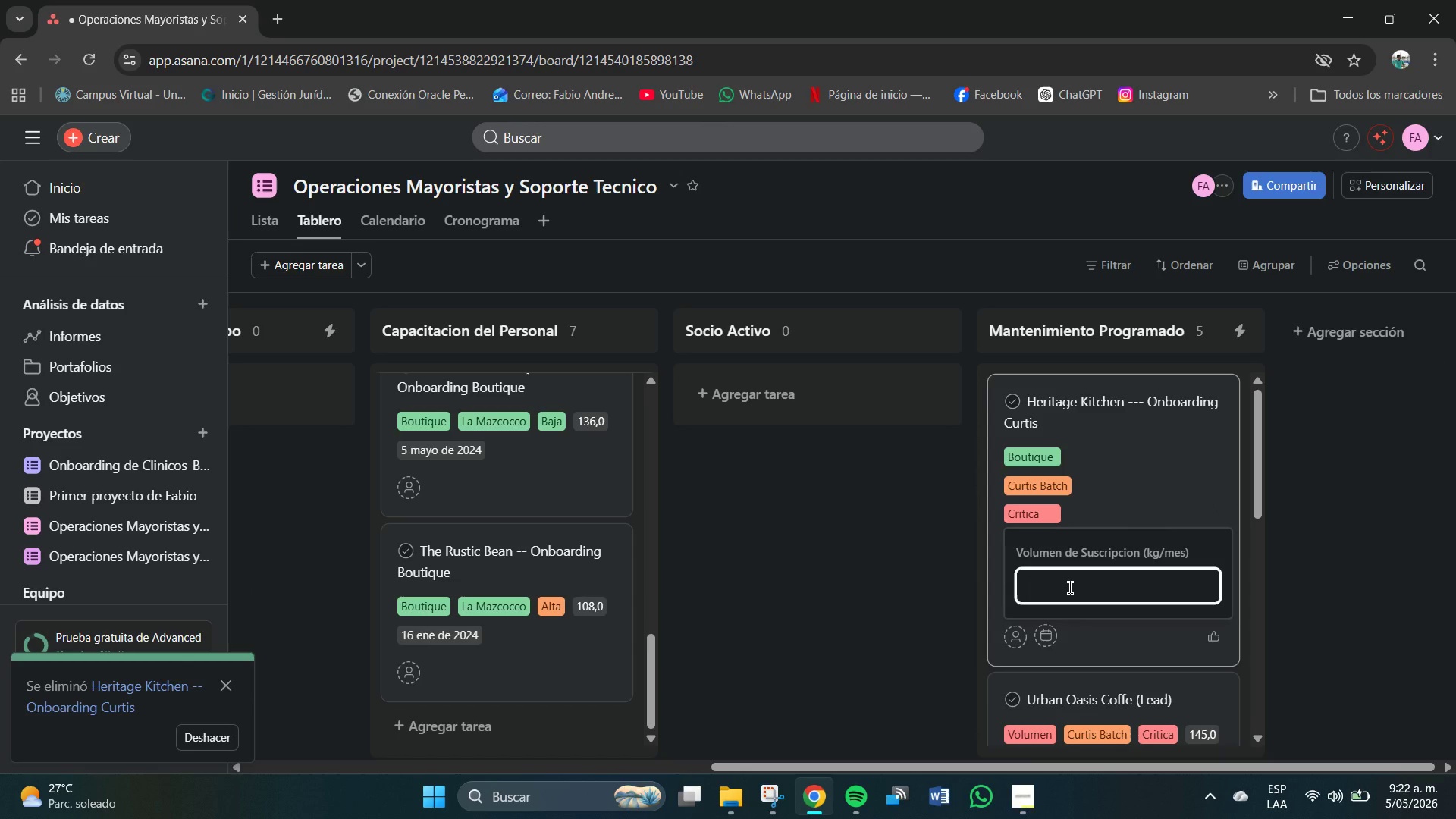 
left_click([1070, 588])
 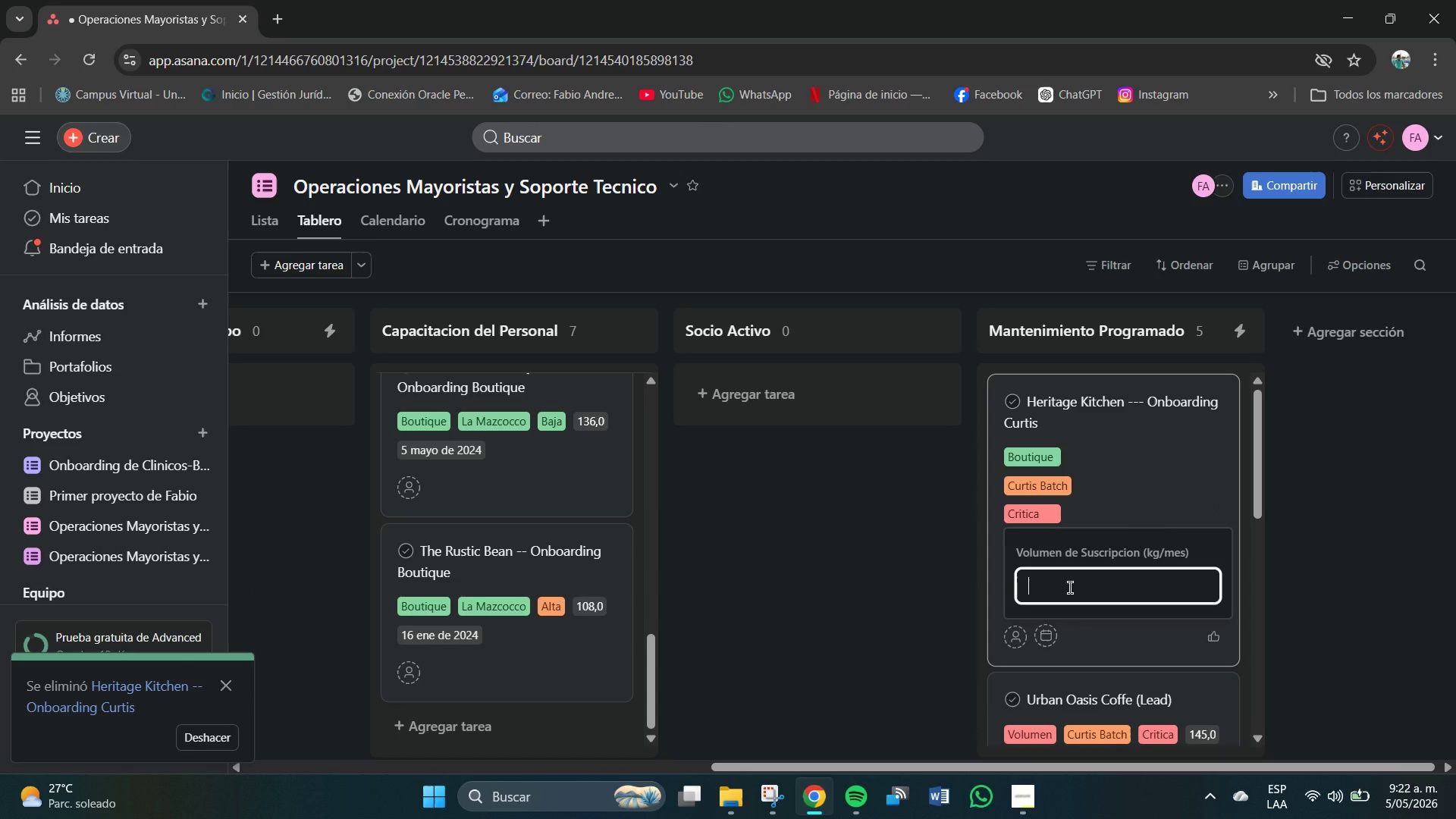 
key(End)
 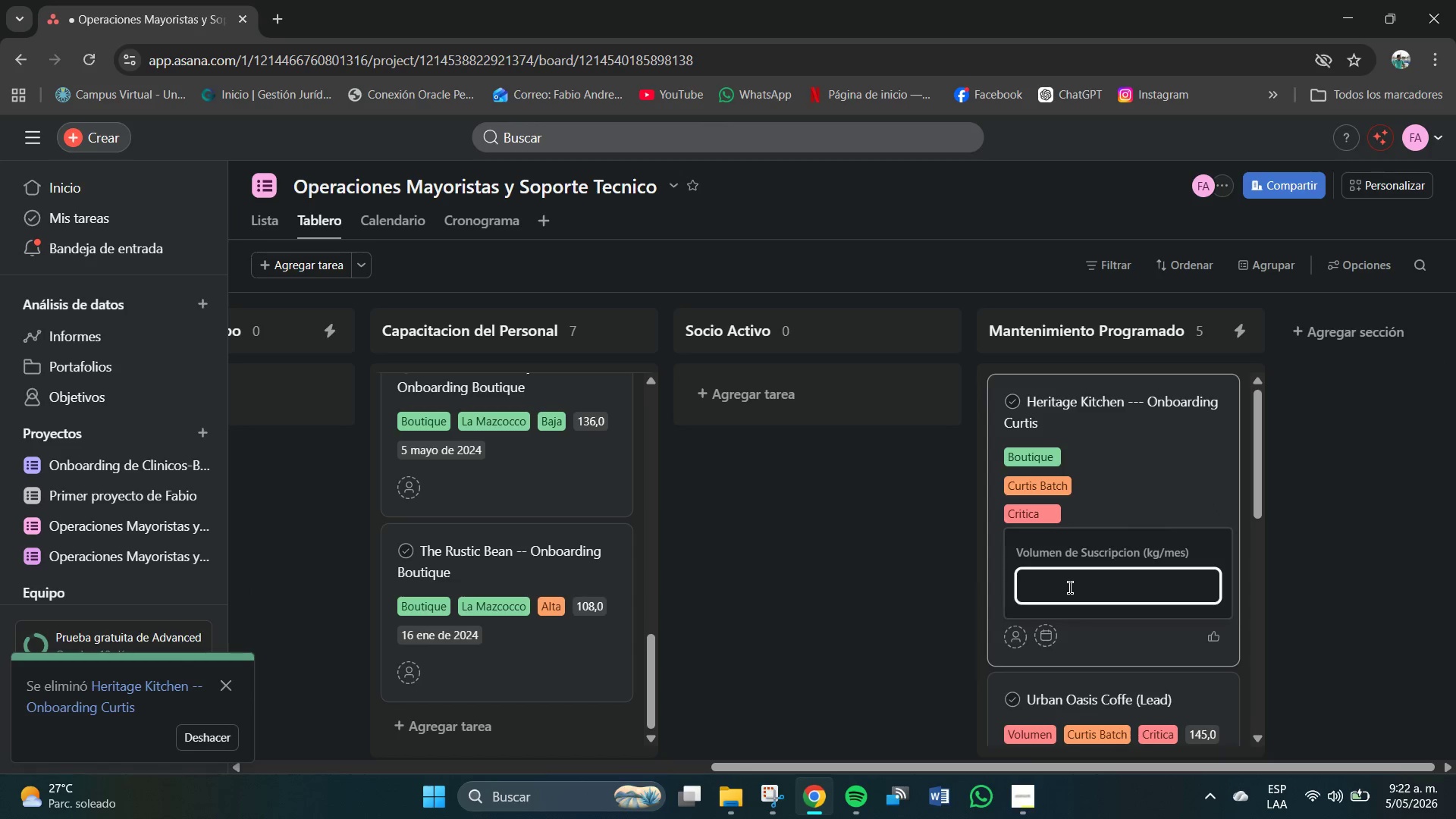 
key(ArrowLeft)
 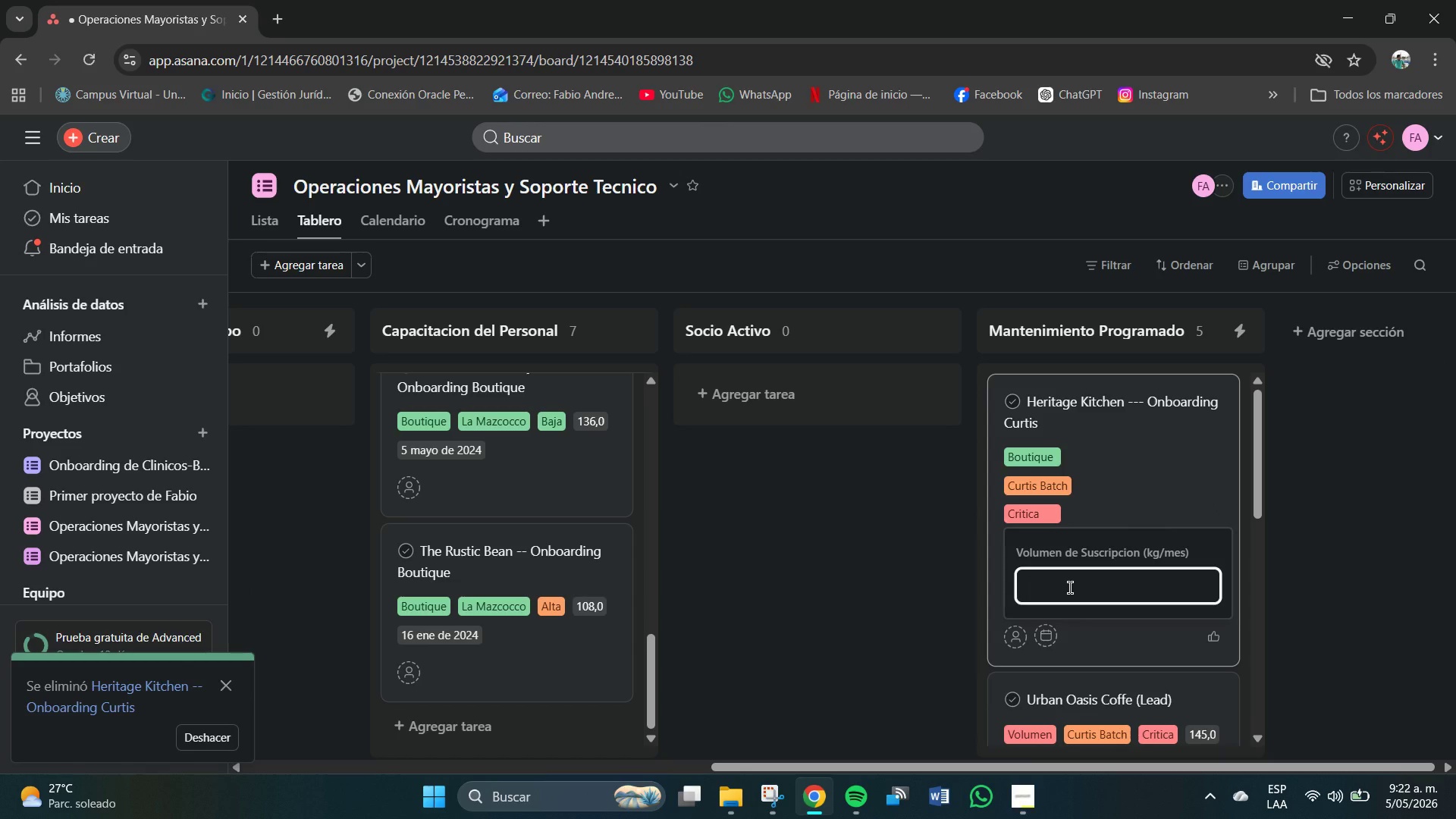 
key(Home)
 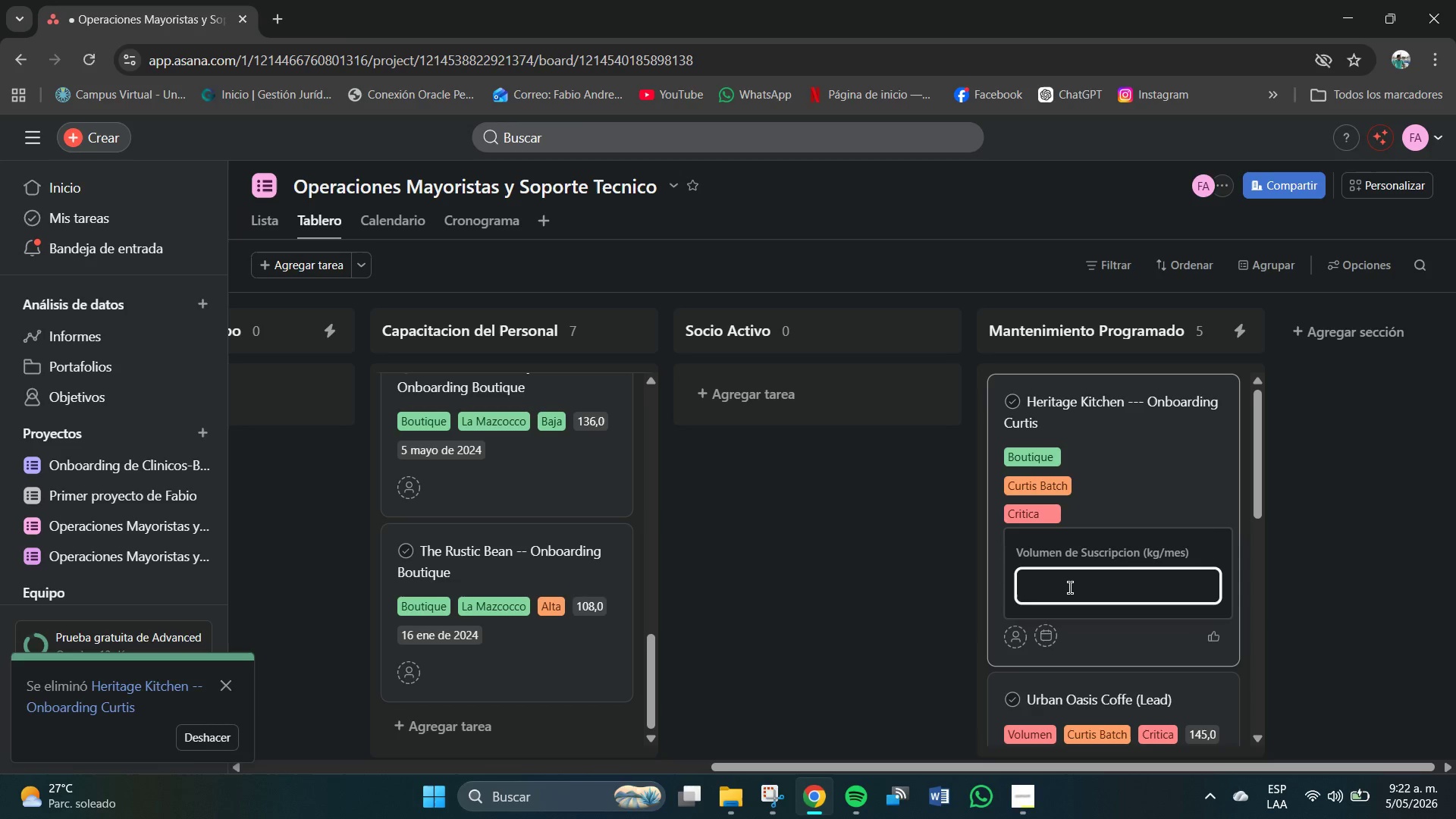 
key(NumLock)
 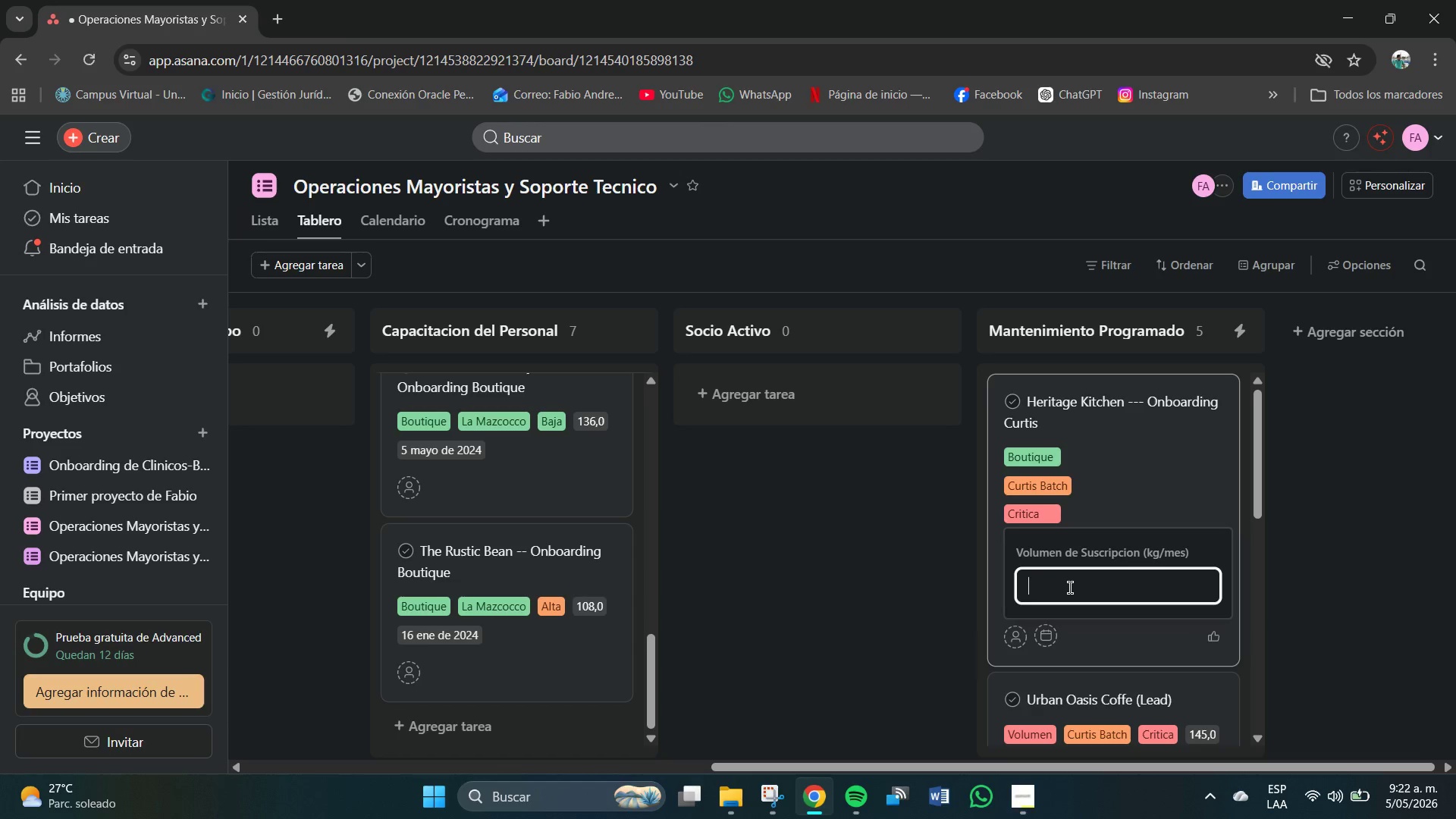 
key(Numpad1)
 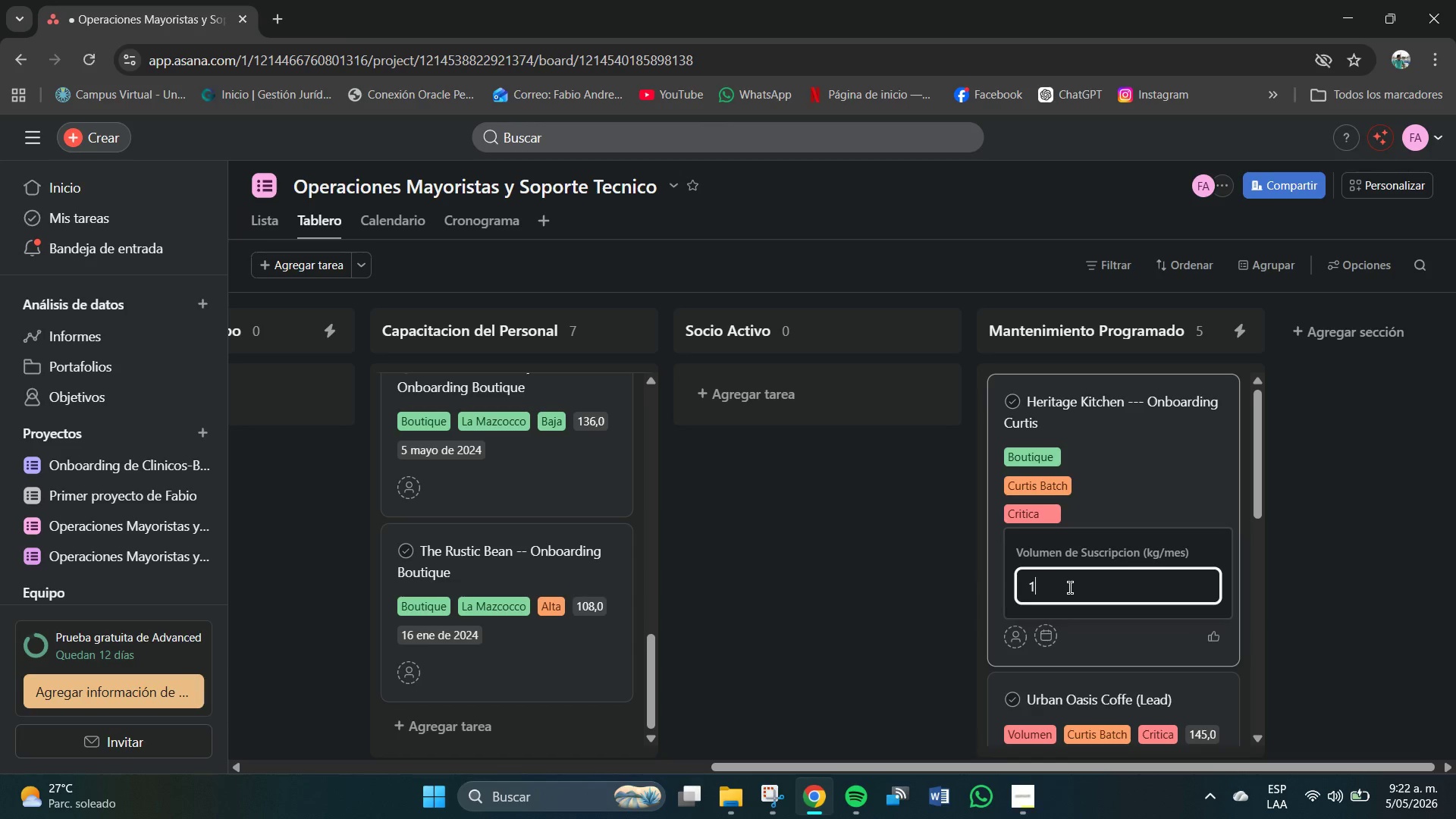 
key(Numpad4)
 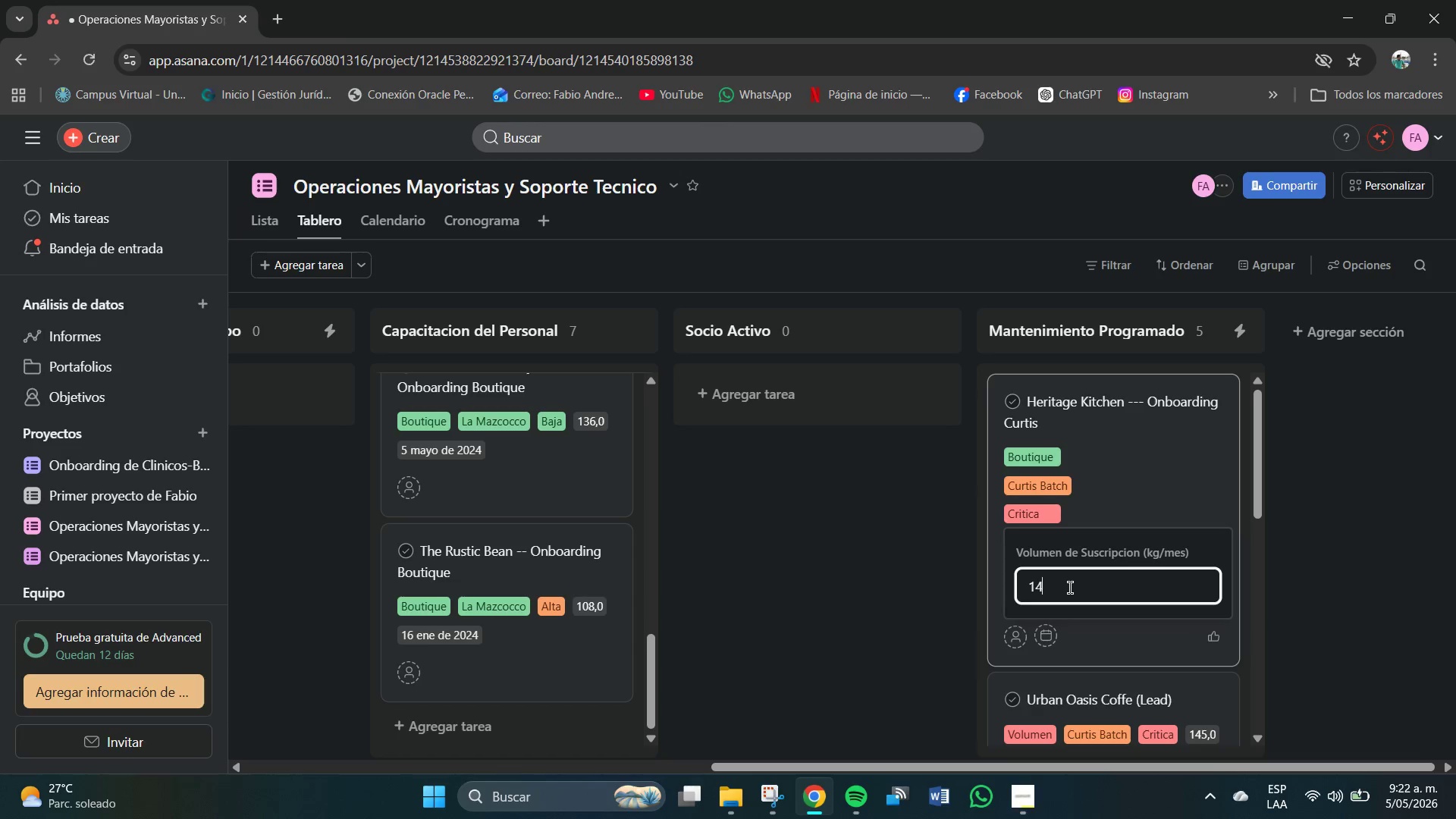 
key(Numpad7)
 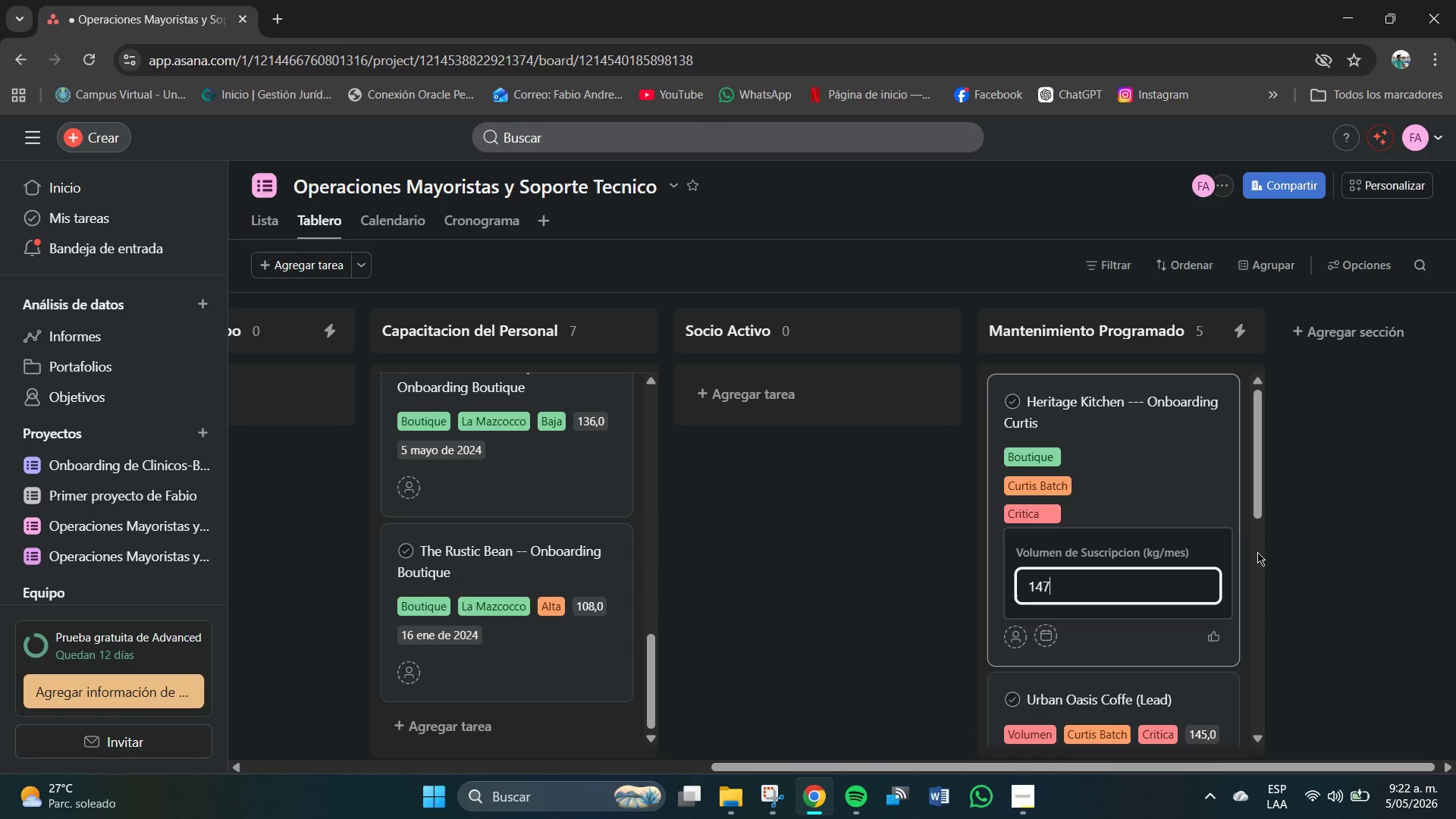 
left_click([1245, 548])
 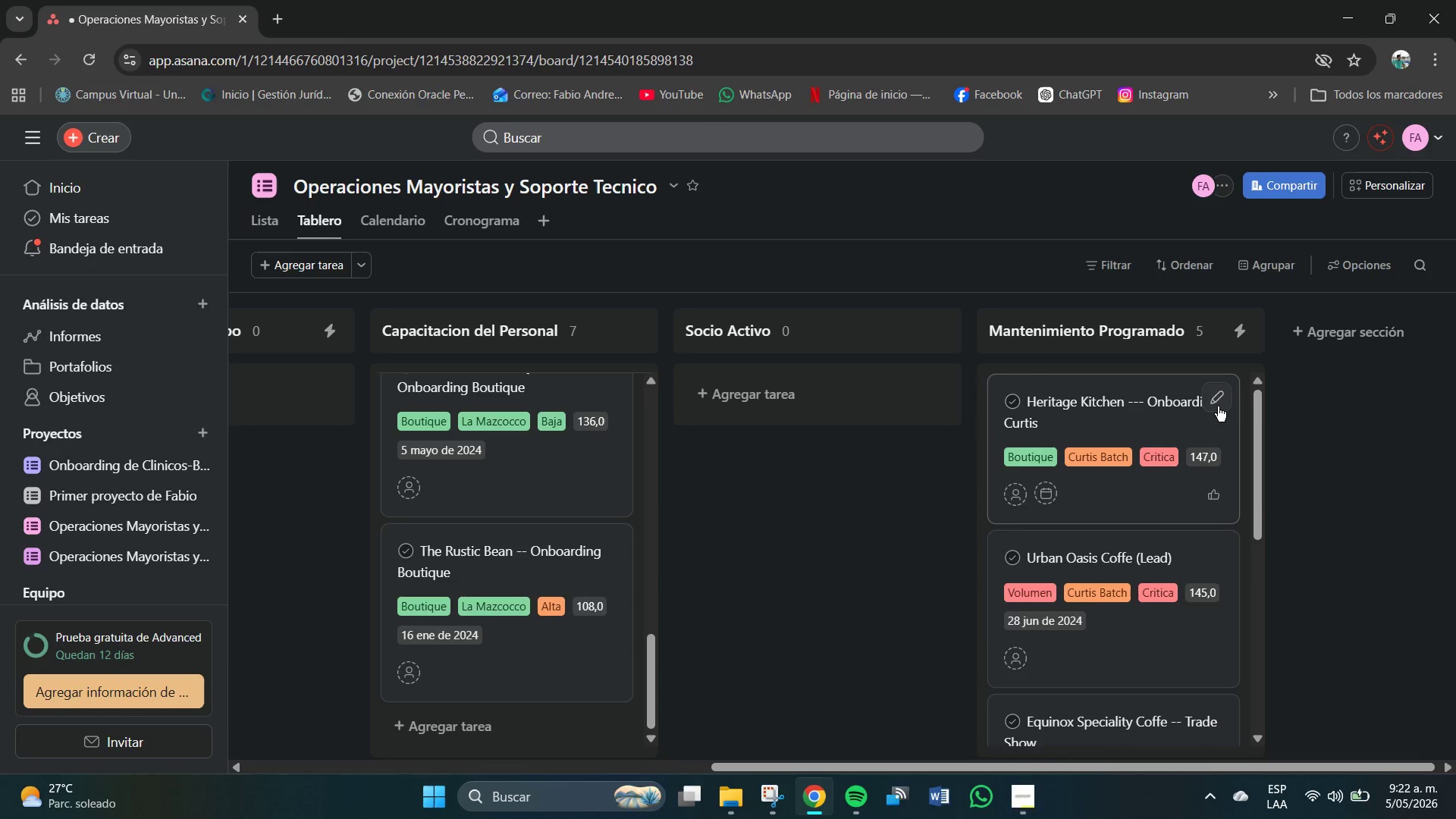 
left_click([1215, 397])
 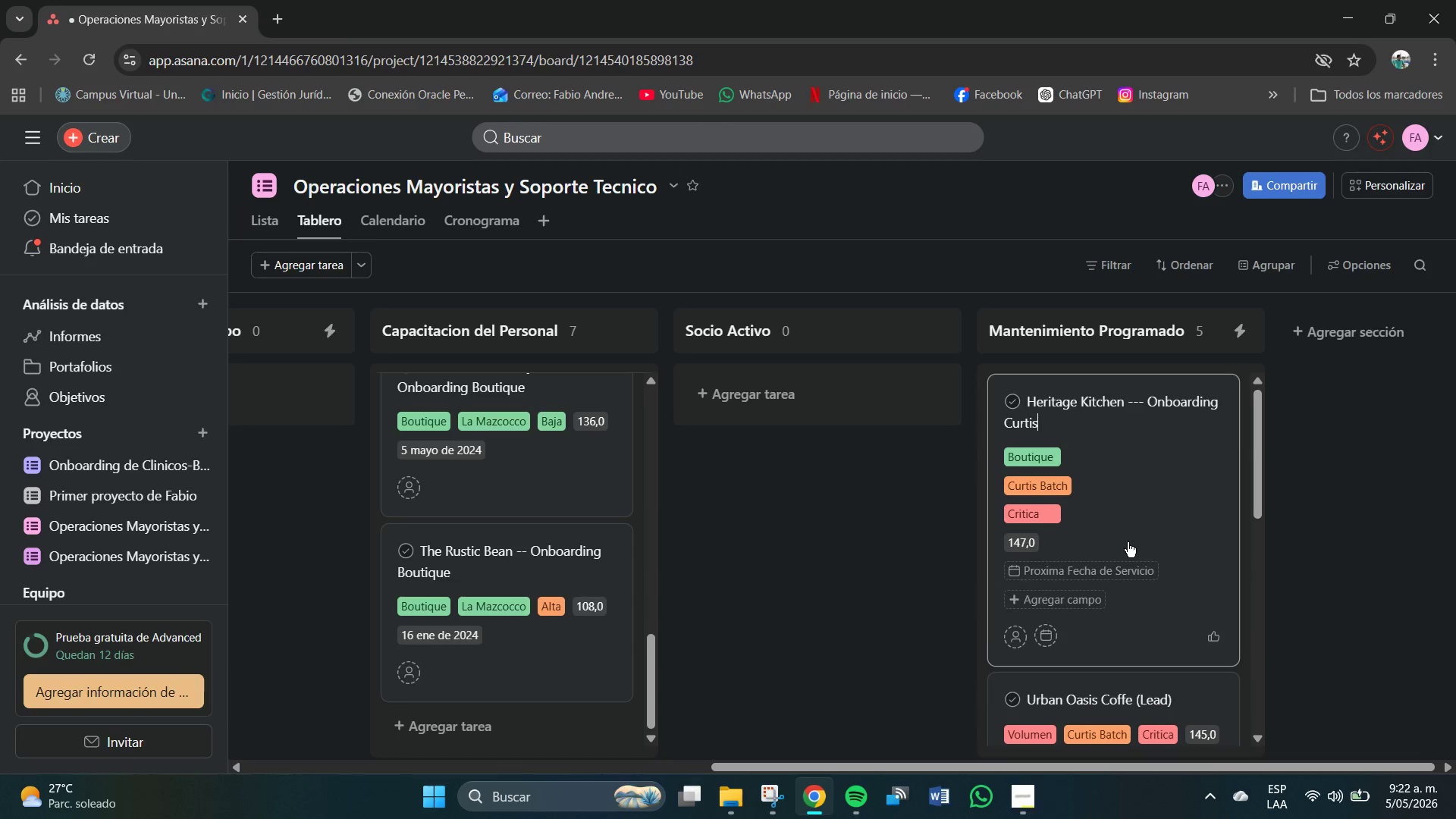 
scroll: coordinate [1095, 495], scroll_direction: none, amount: 0.0
 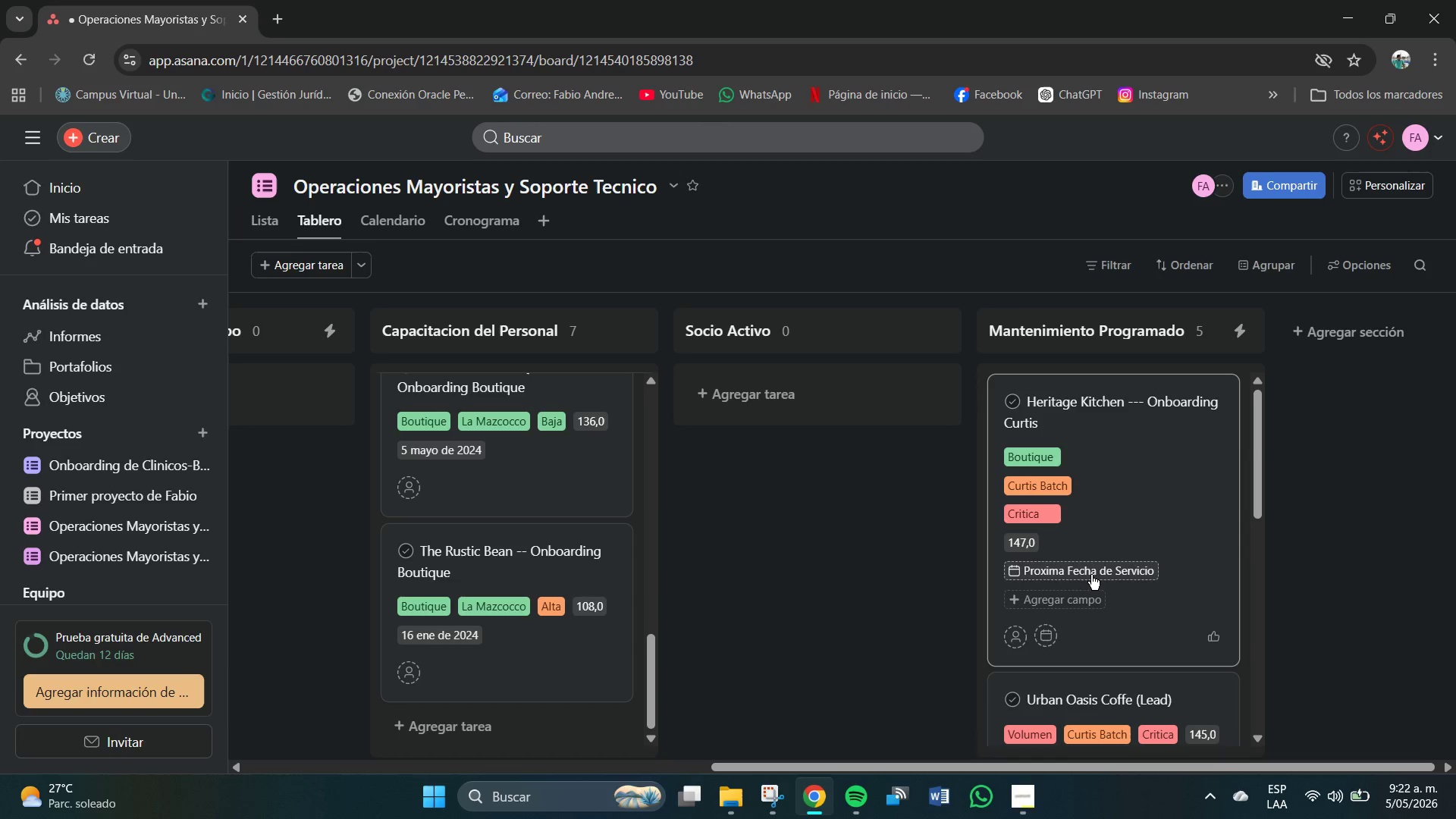 
left_click([1085, 571])
 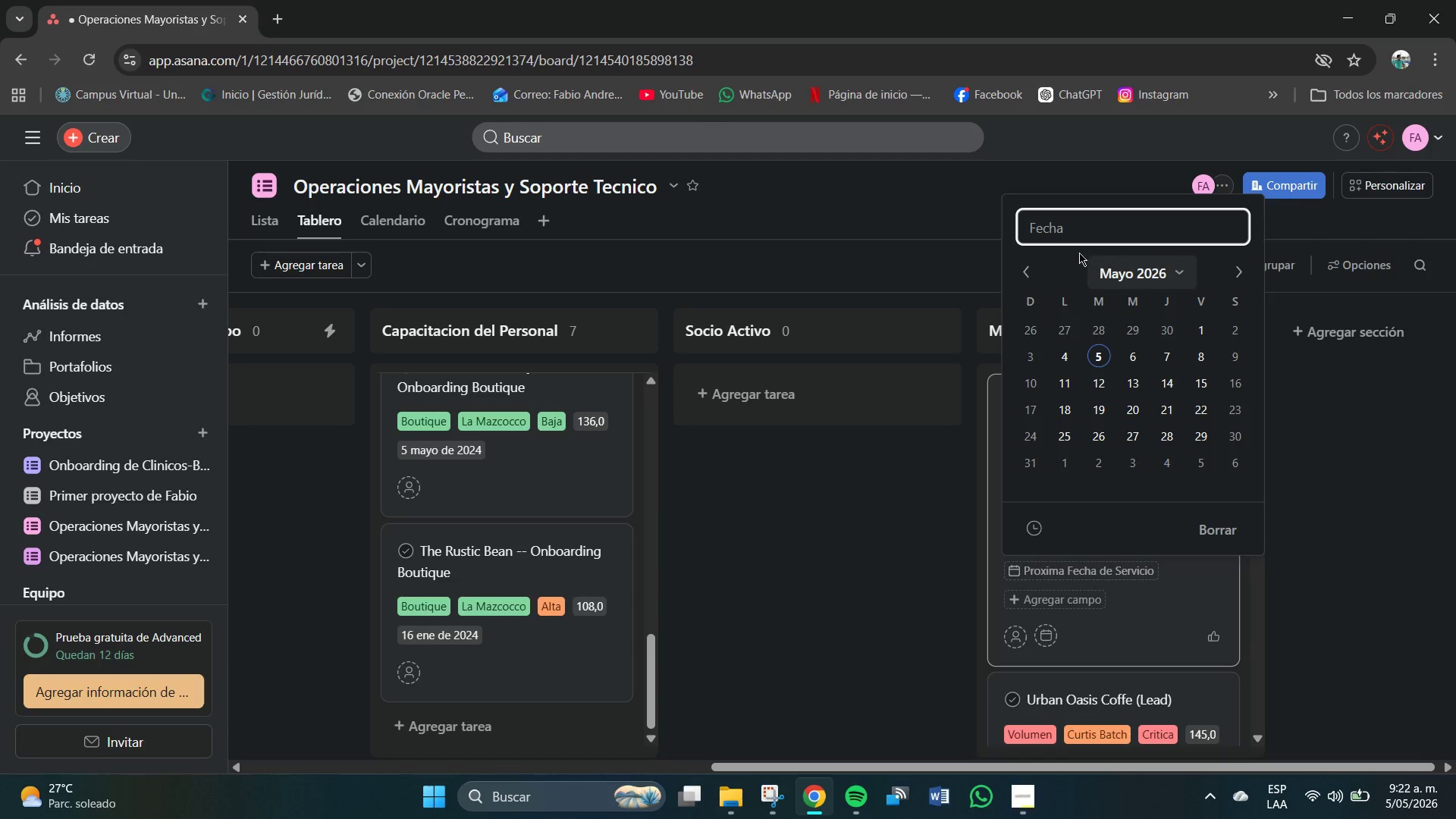 
key(Numpad1)
 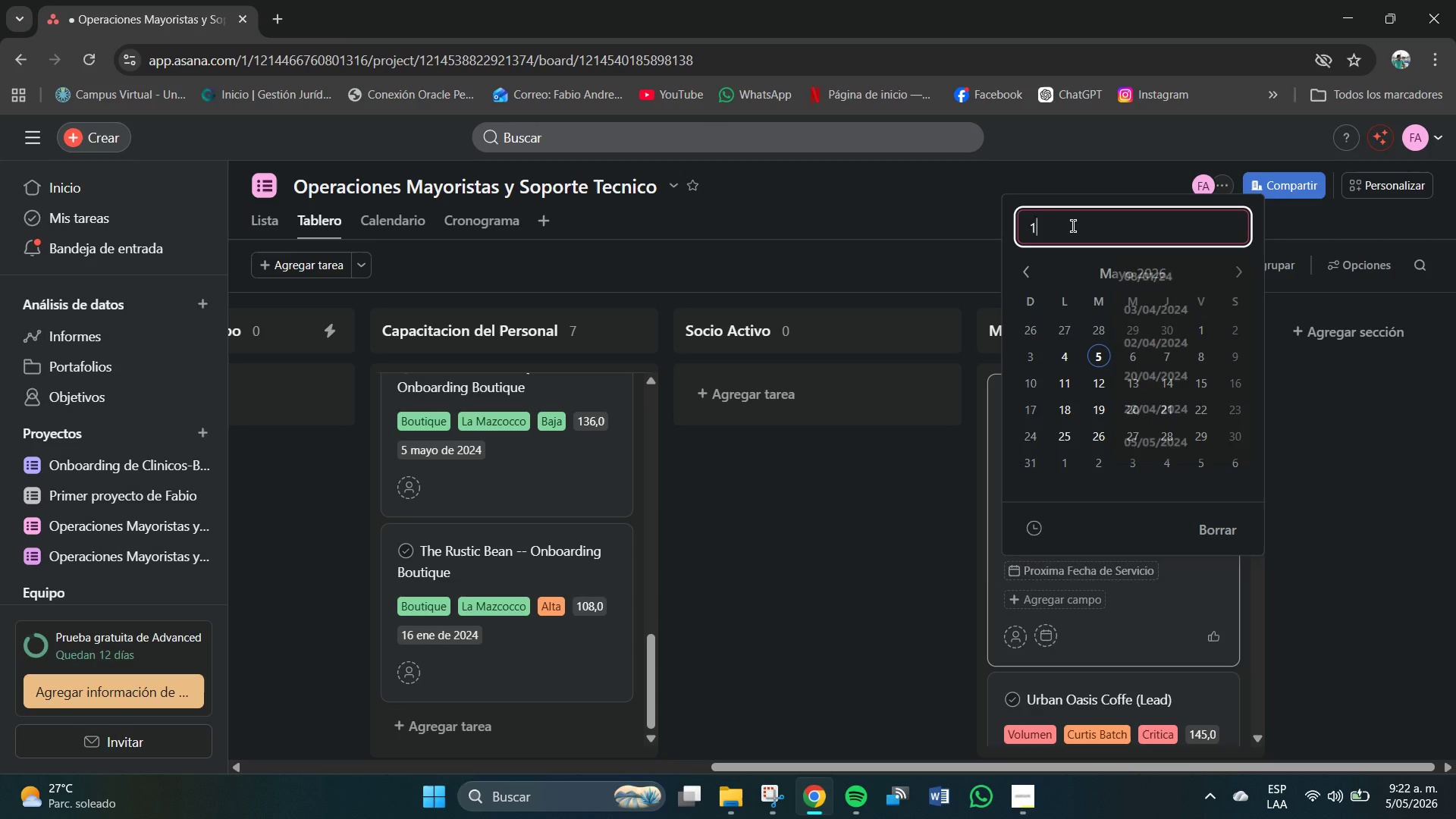 
key(Numpad5)
 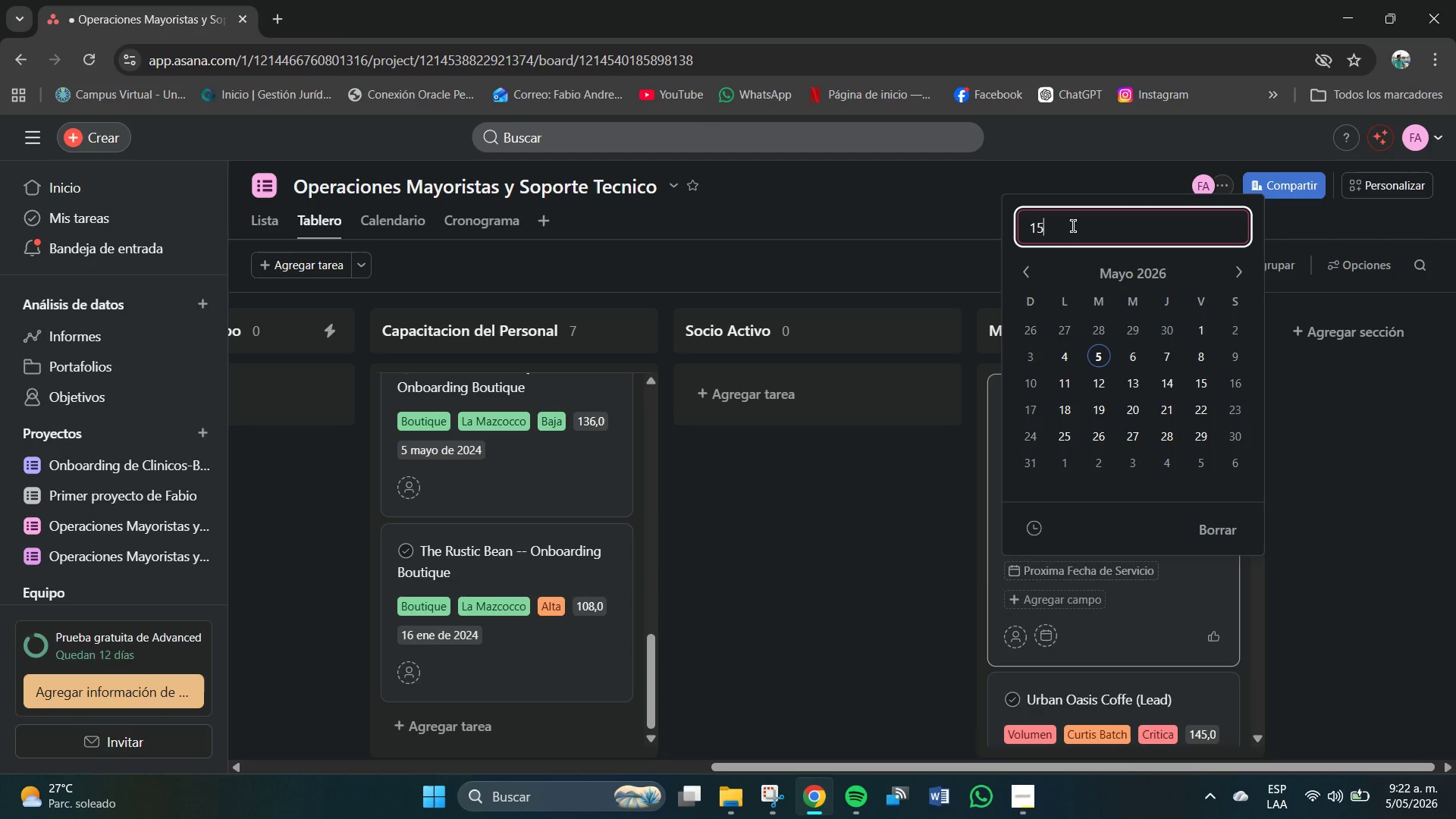 
key(Shift+7)
 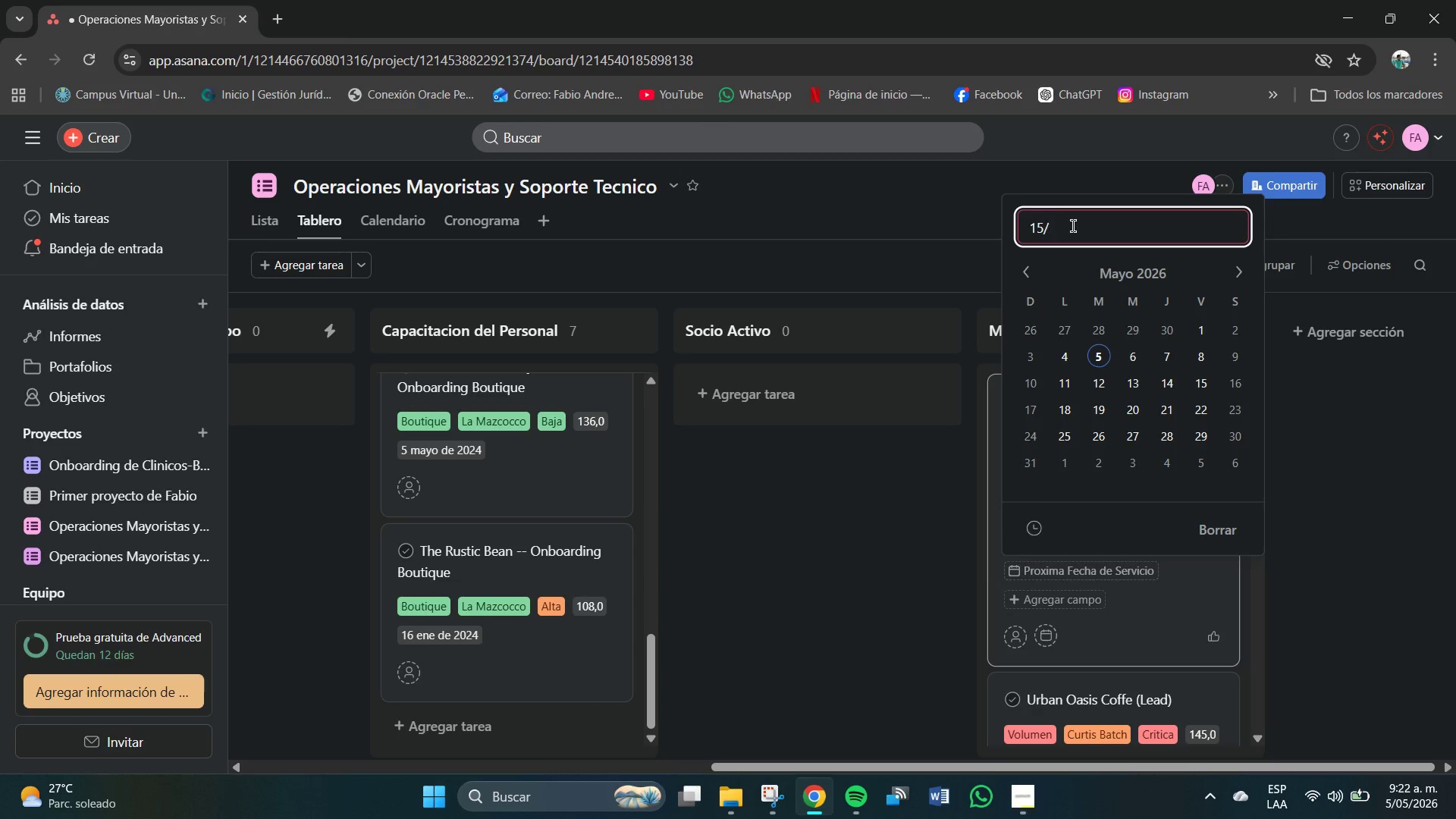 
key(Numpad0)
 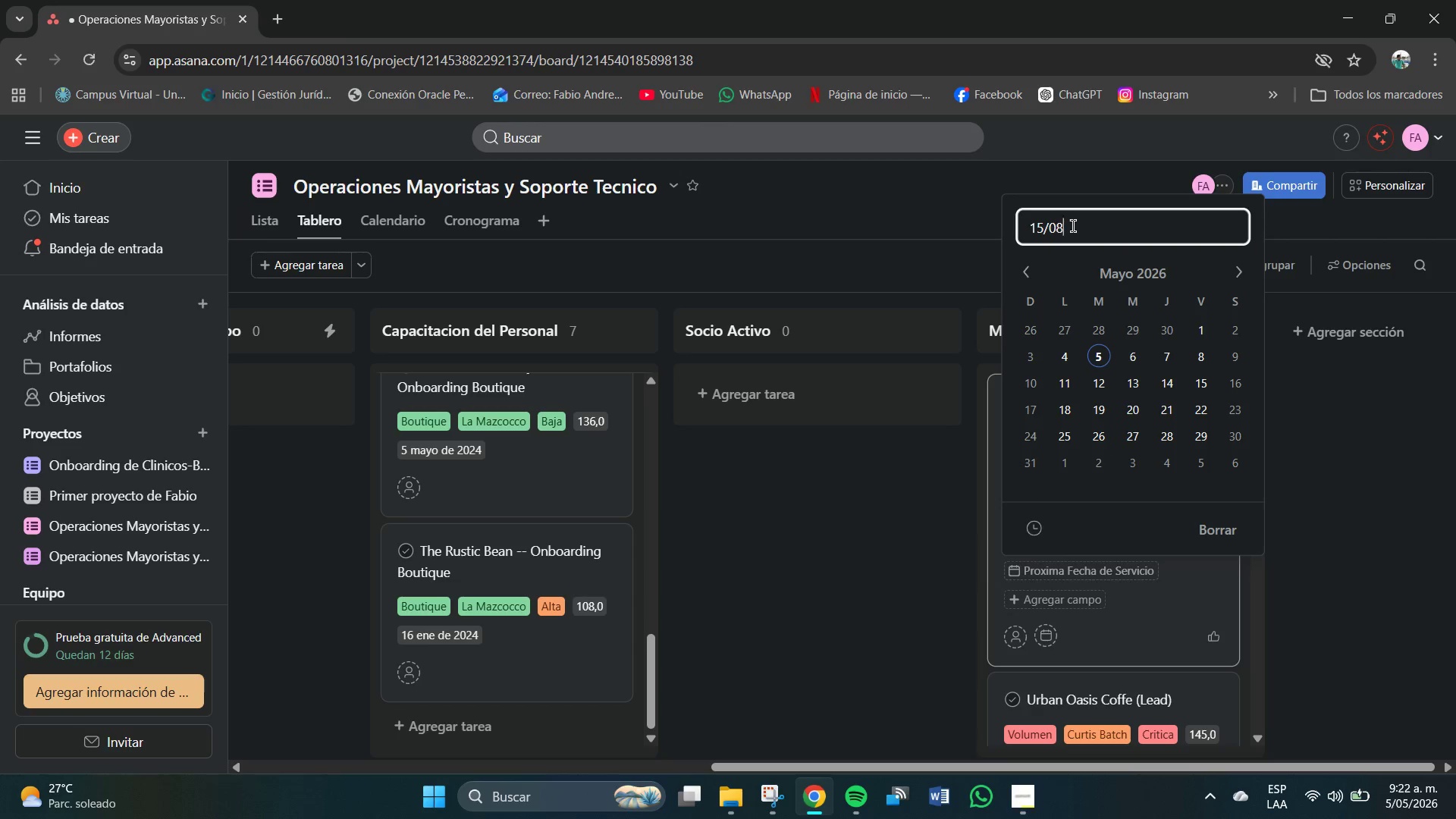 
key(Numpad8)
 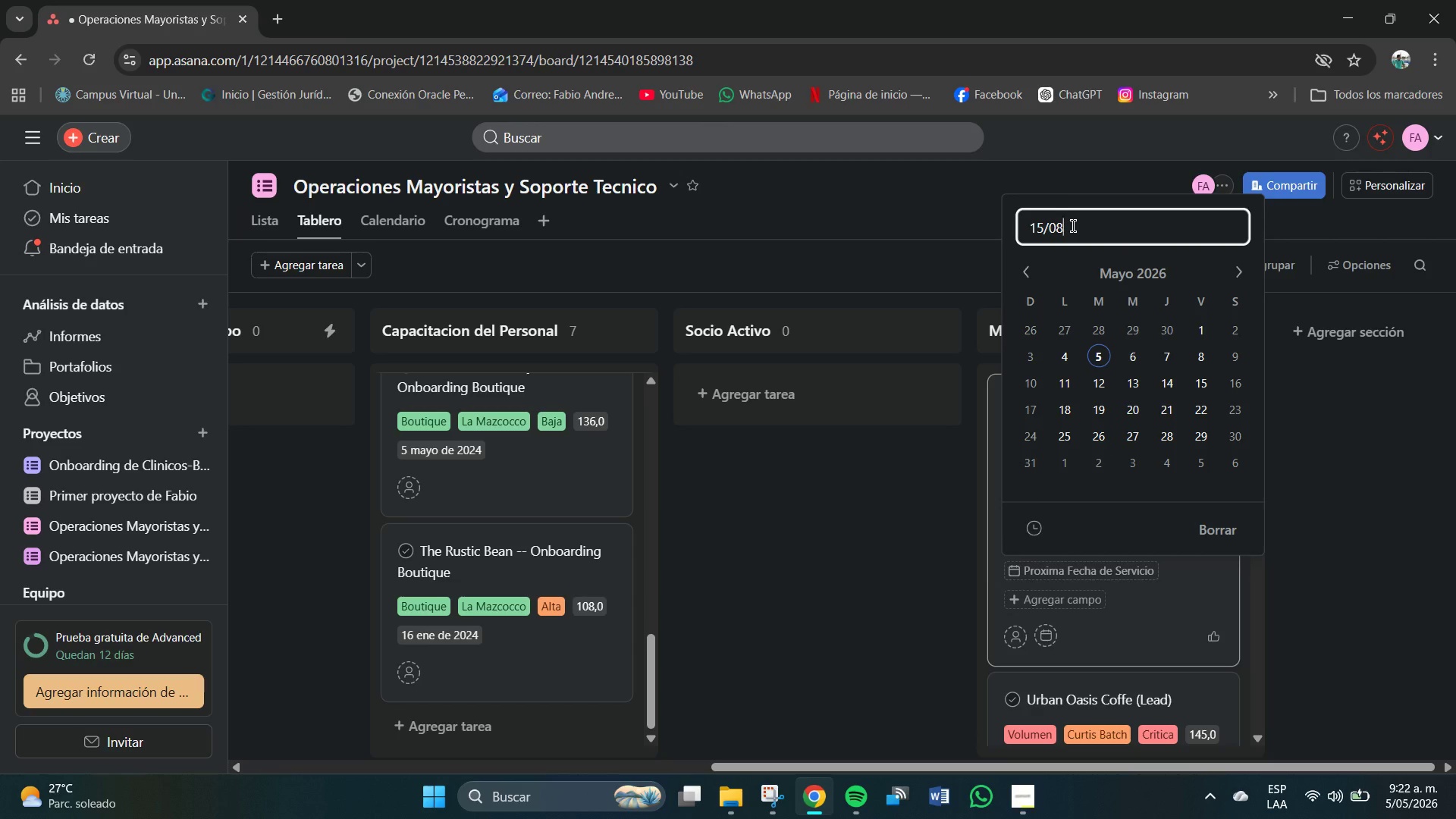 
key(Shift+7)
 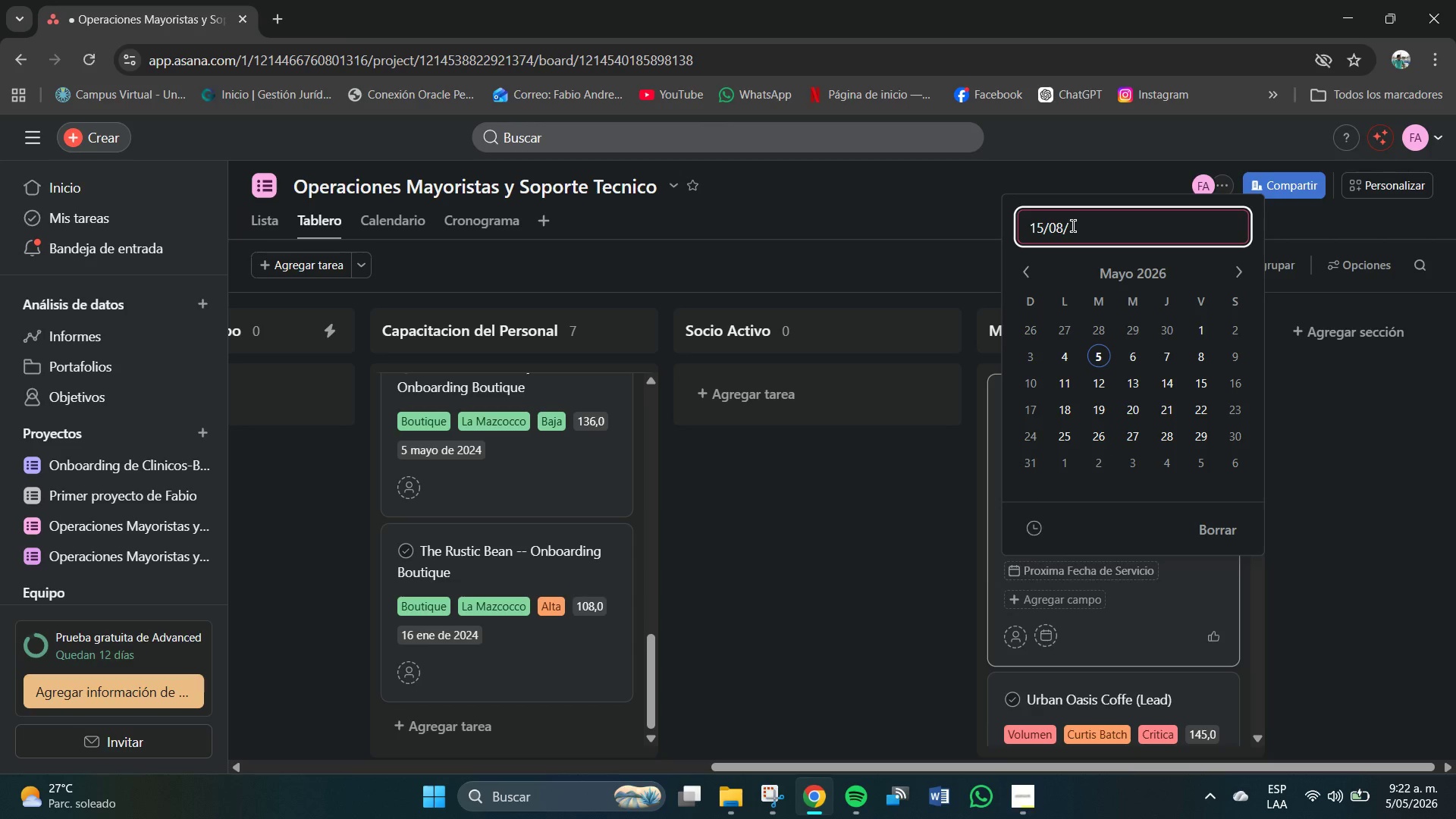 
key(Numpad2)
 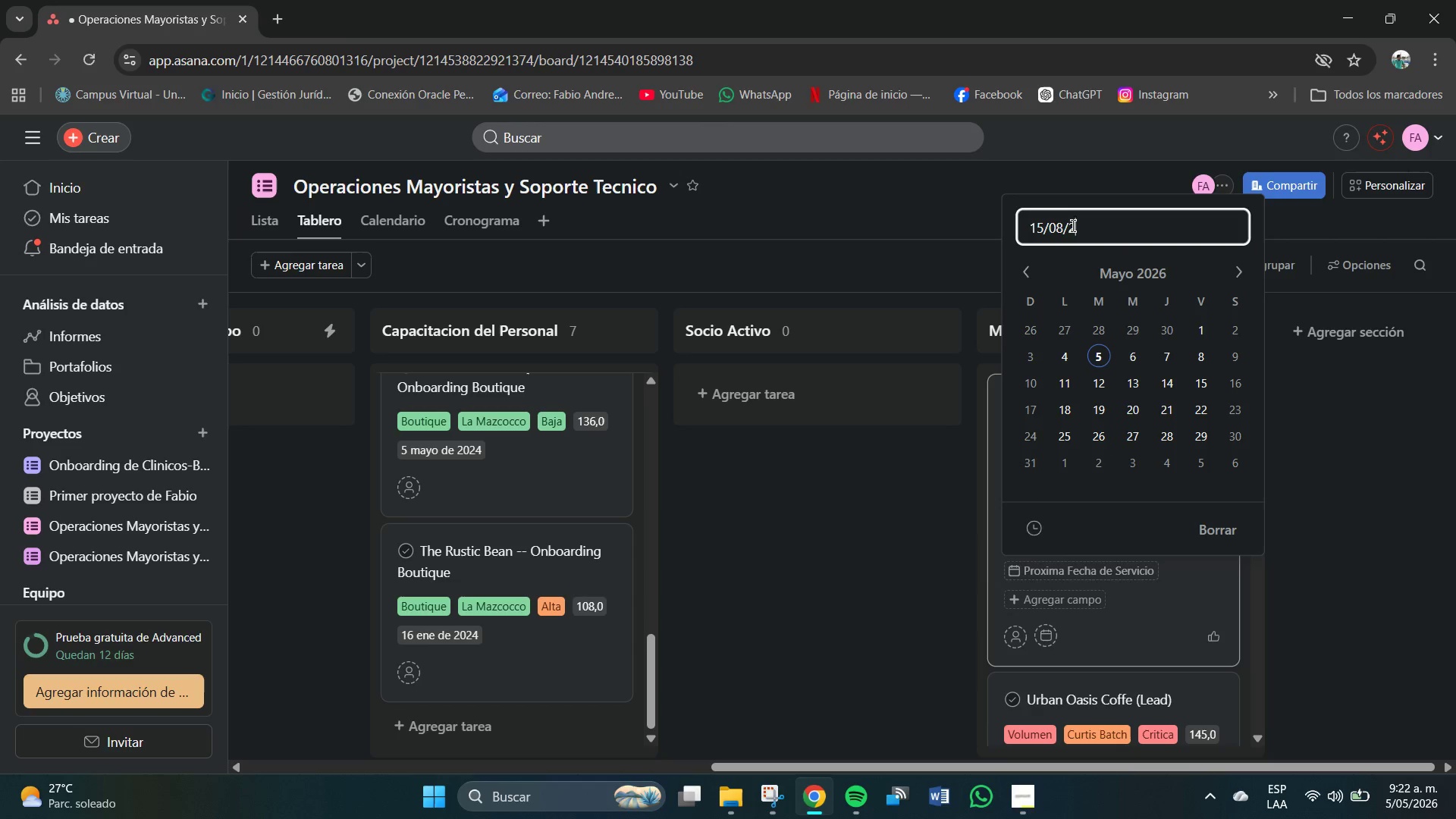 
key(Numpad0)
 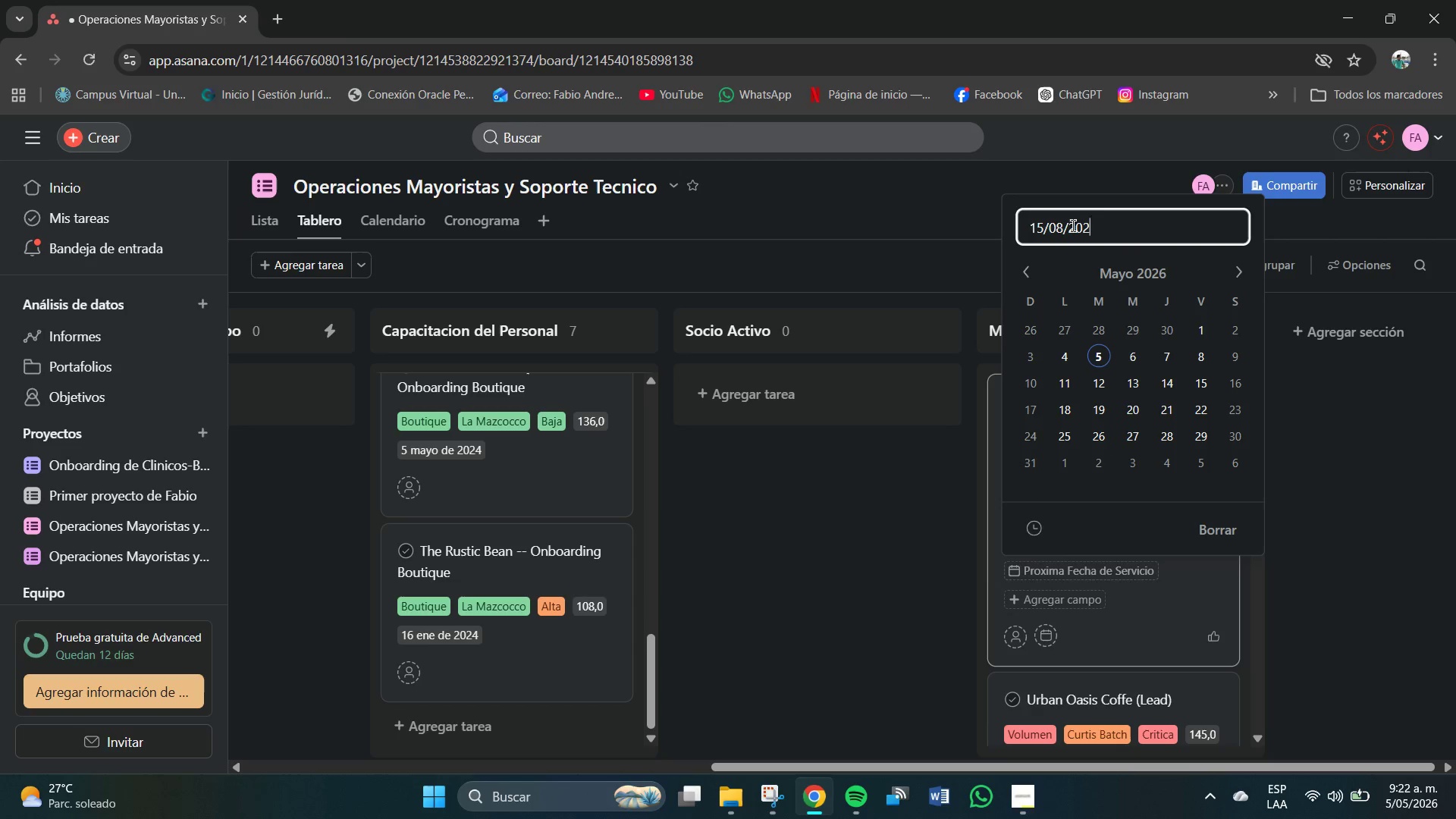 
key(Numpad2)
 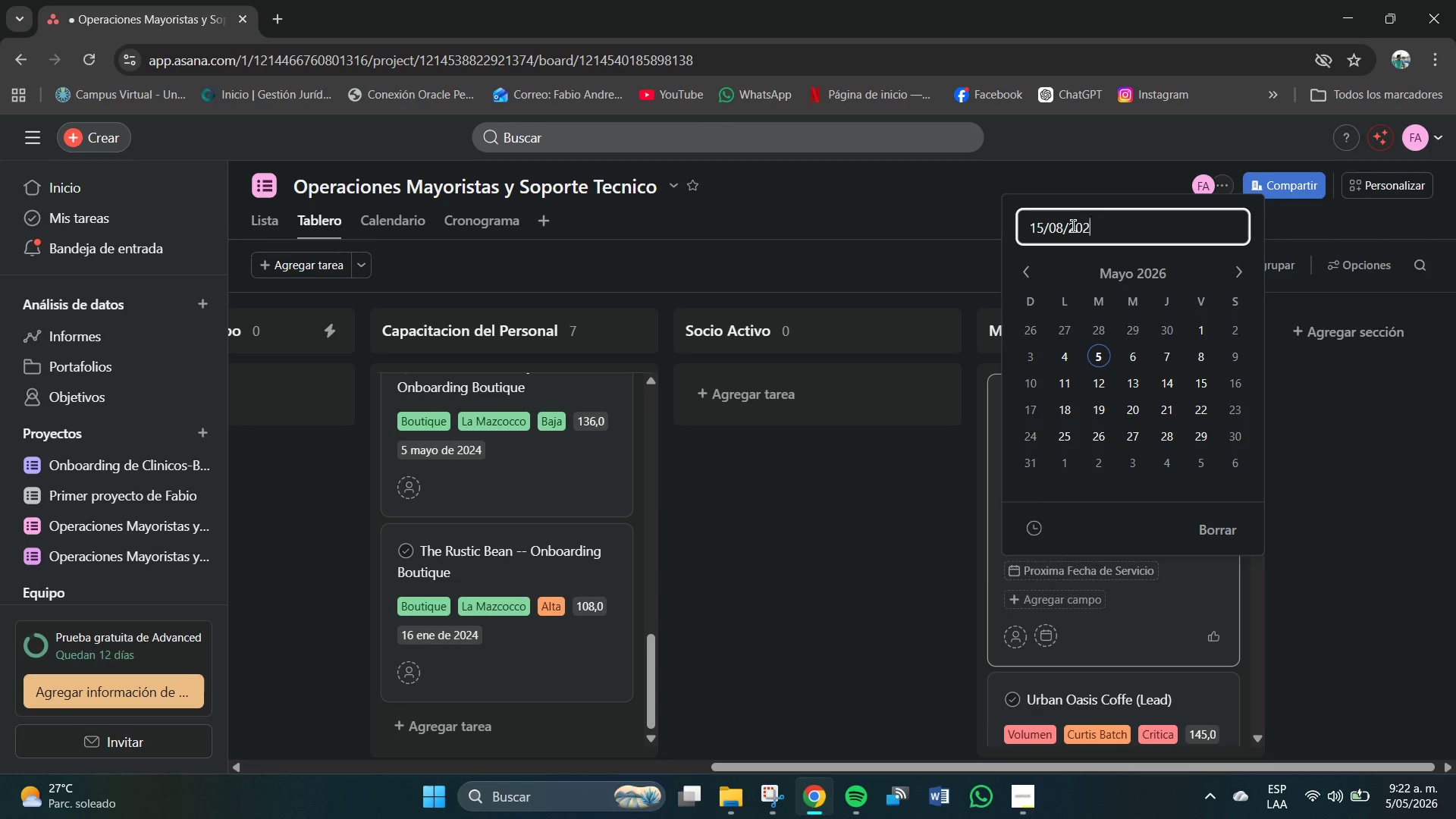 
key(Numpad4)
 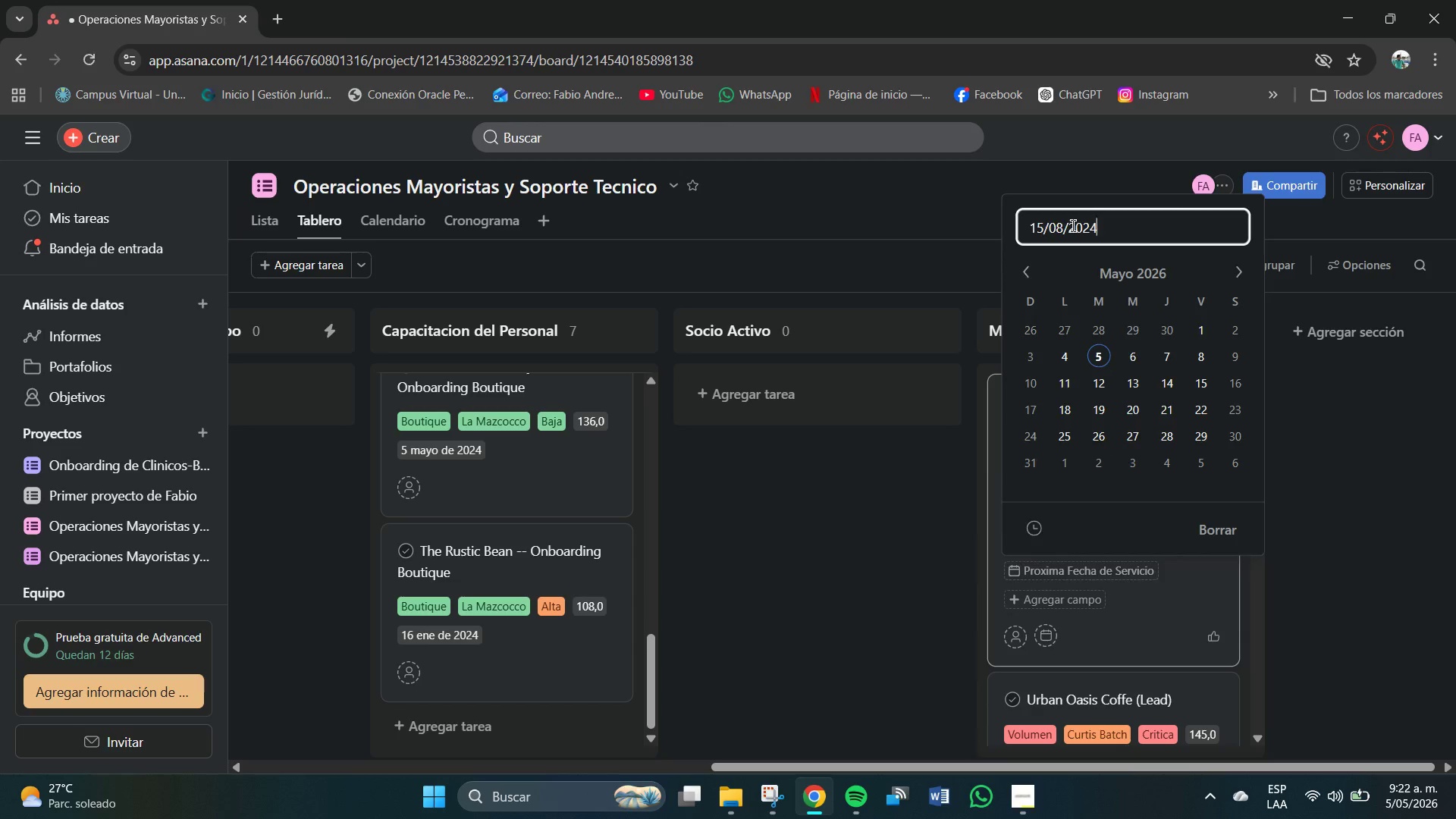 
key(NumpadEnter)
 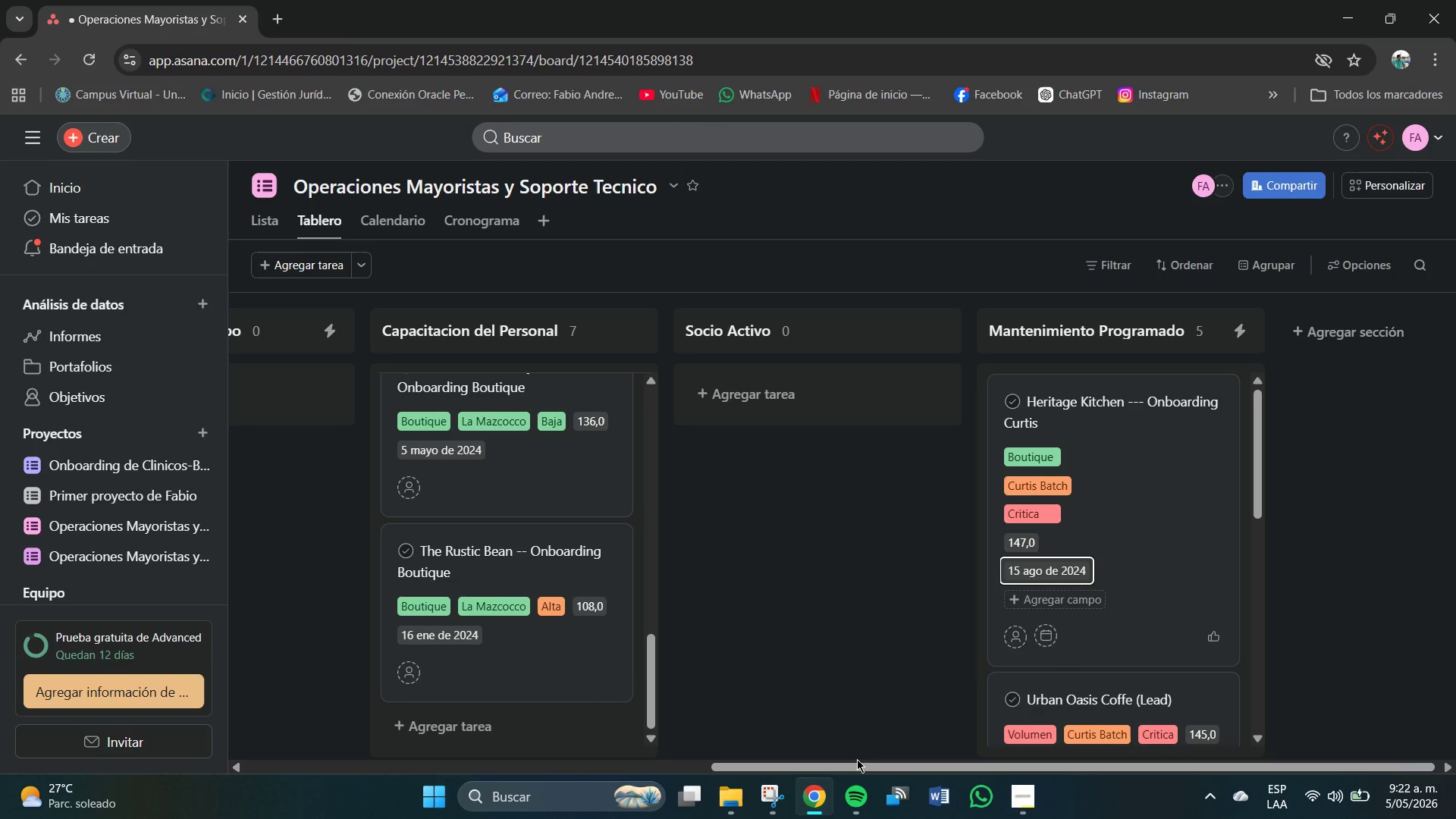 
left_click_drag(start_coordinate=[854, 764], to_coordinate=[714, 770])
 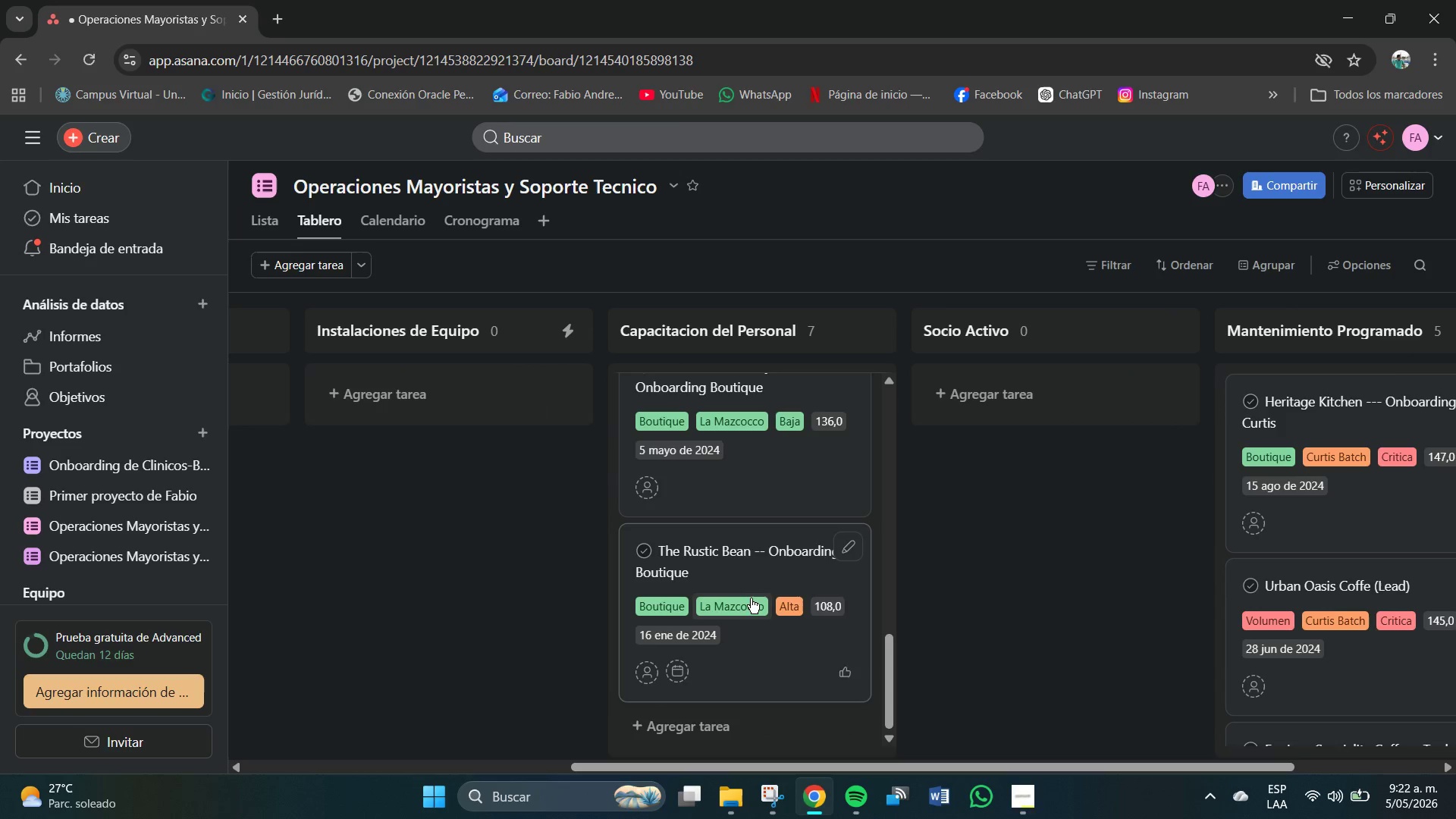 
scroll: coordinate [752, 601], scroll_direction: down, amount: 3.0
 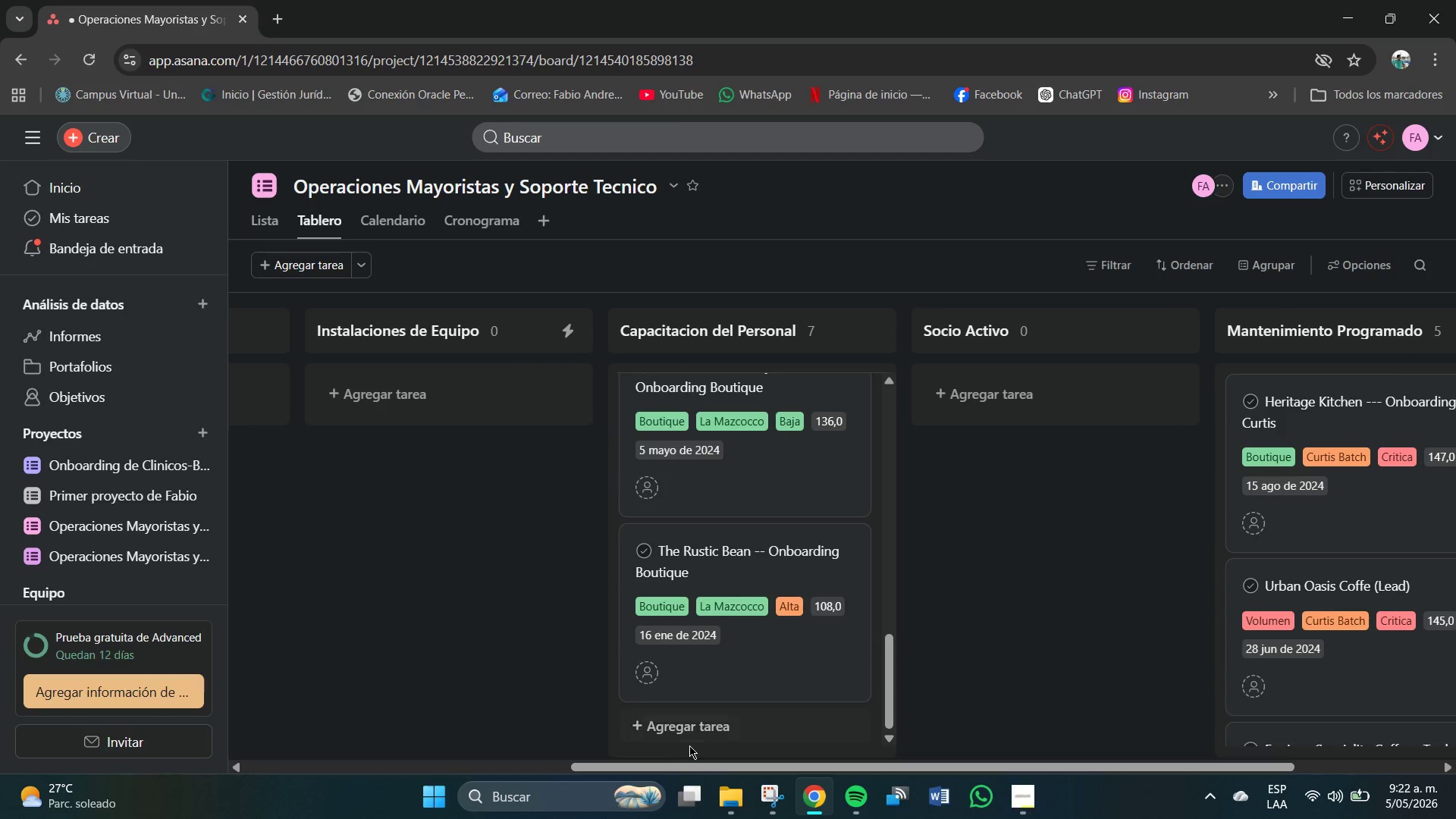 
left_click([695, 729])
 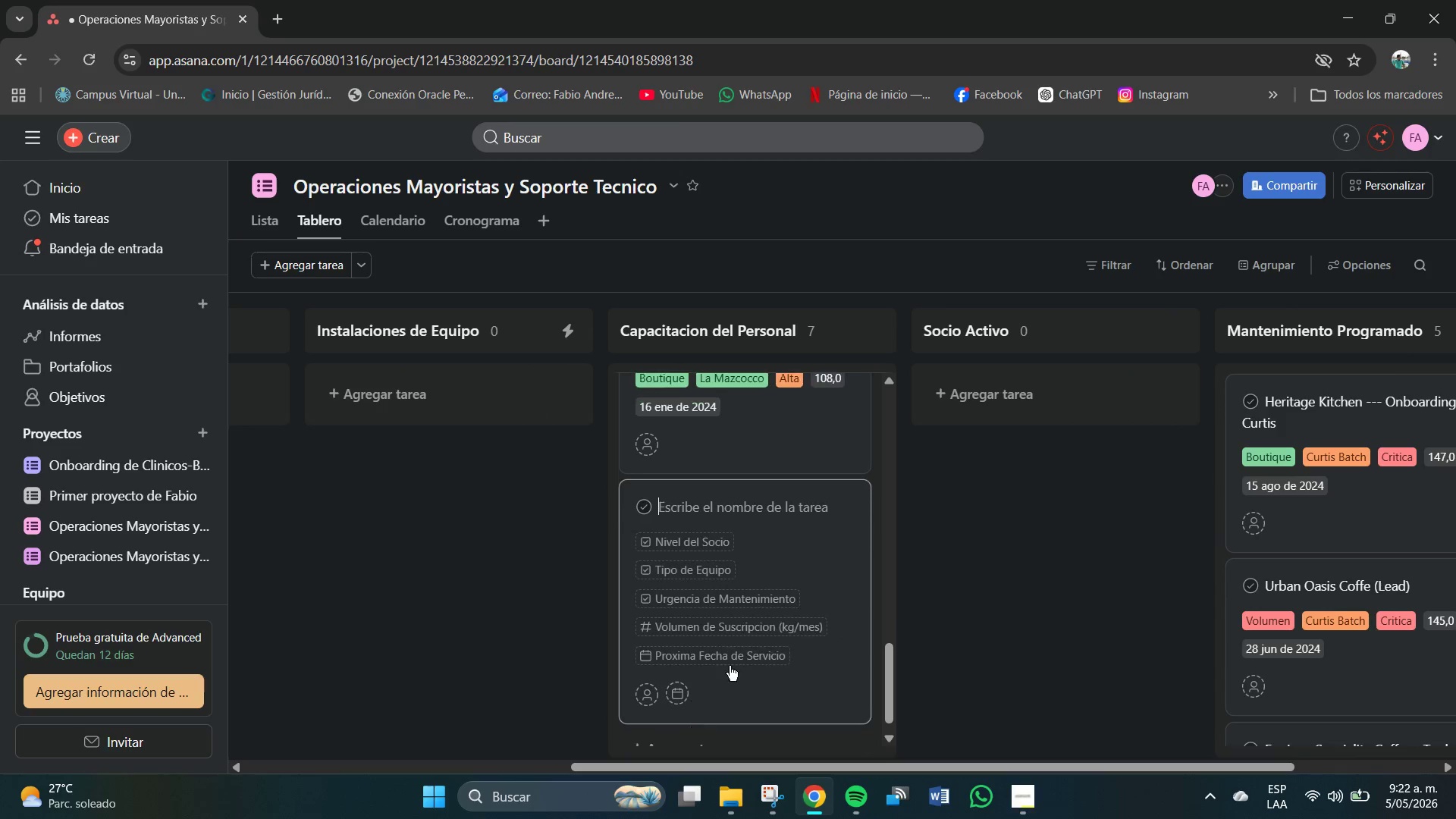 
scroll: coordinate [740, 656], scroll_direction: down, amount: 4.0
 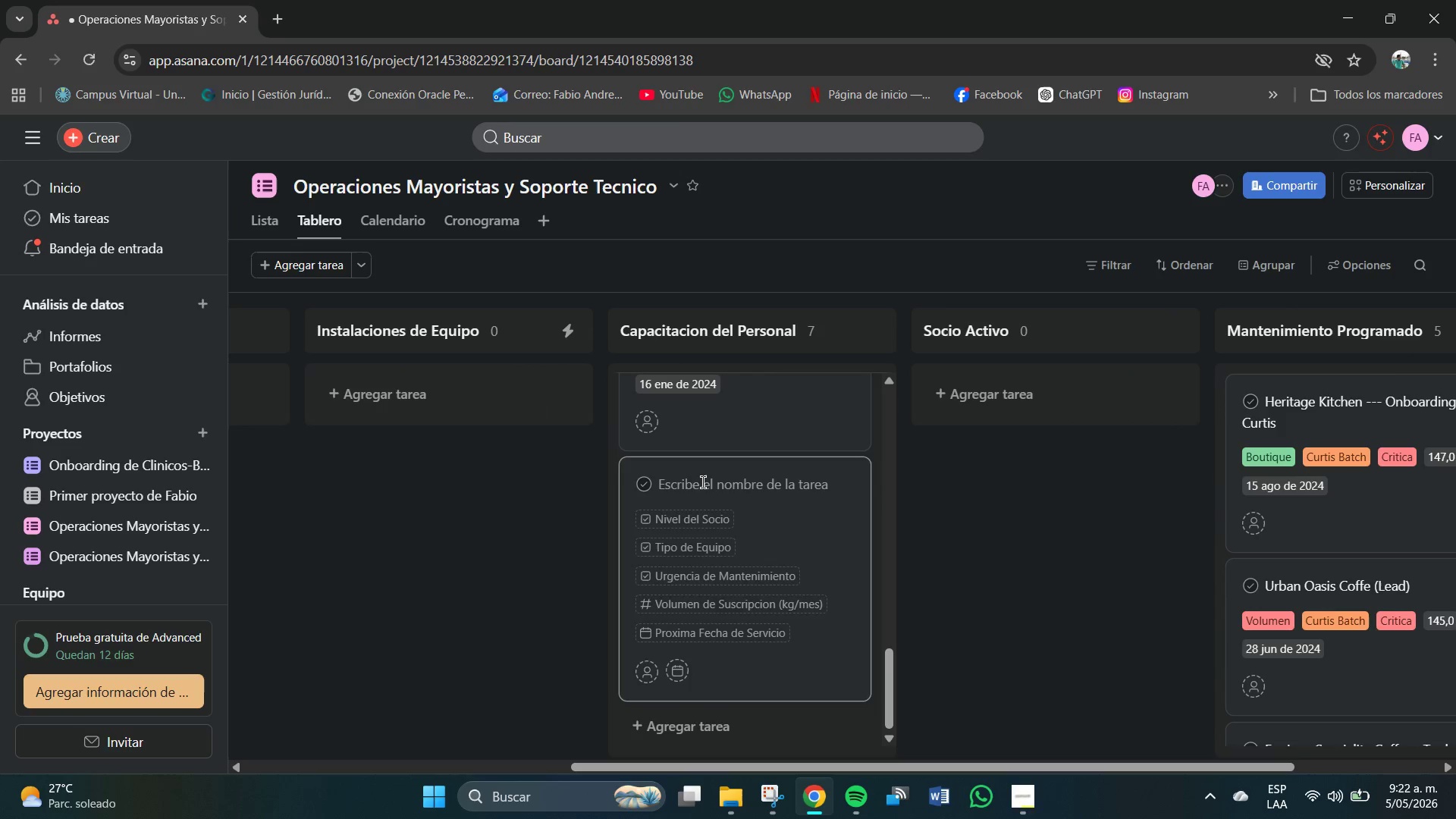 
left_click([701, 481])
 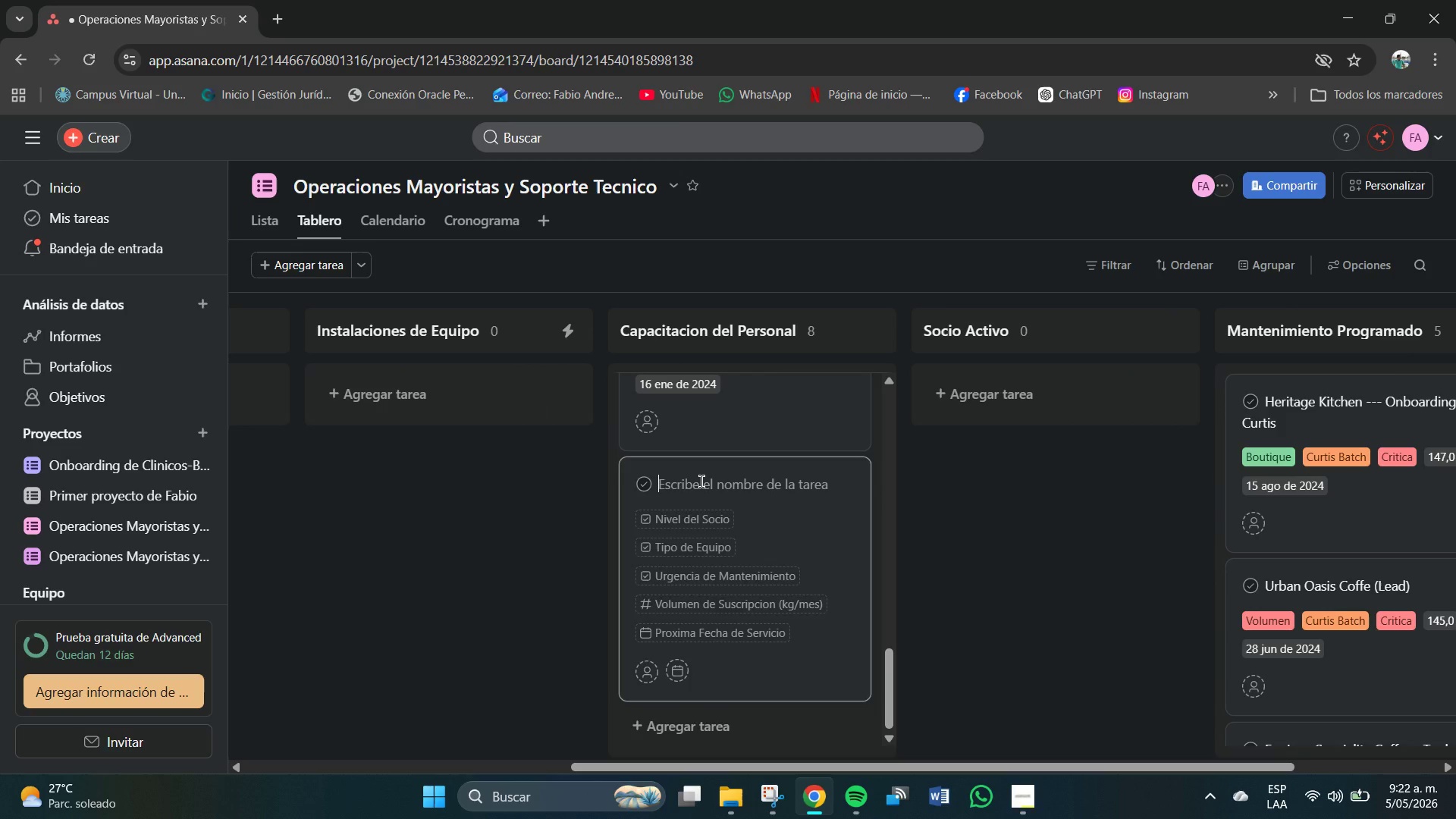 
wait(8.41)
 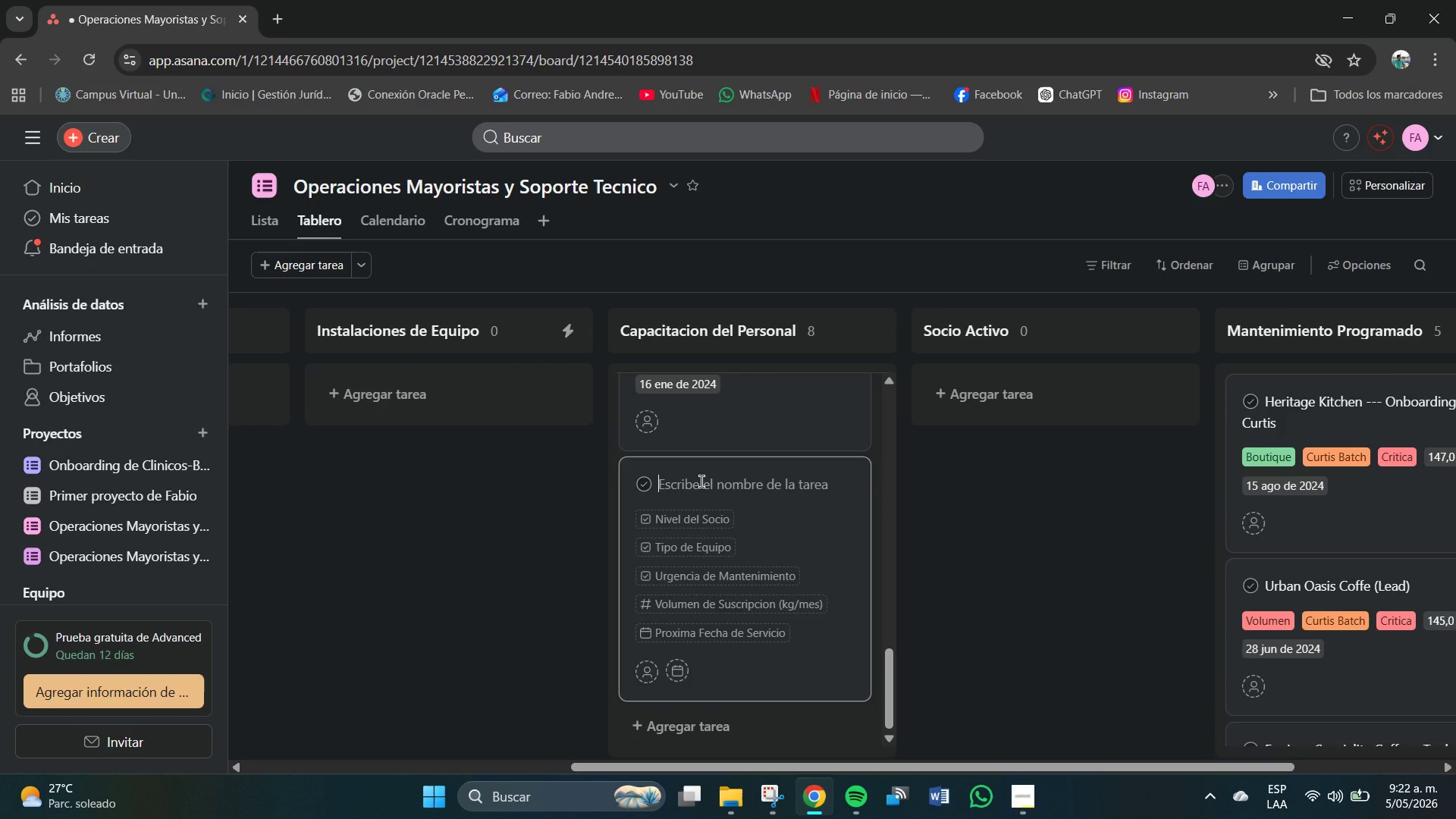 
type(TR)
key(Backspace)
type(he Daily)
 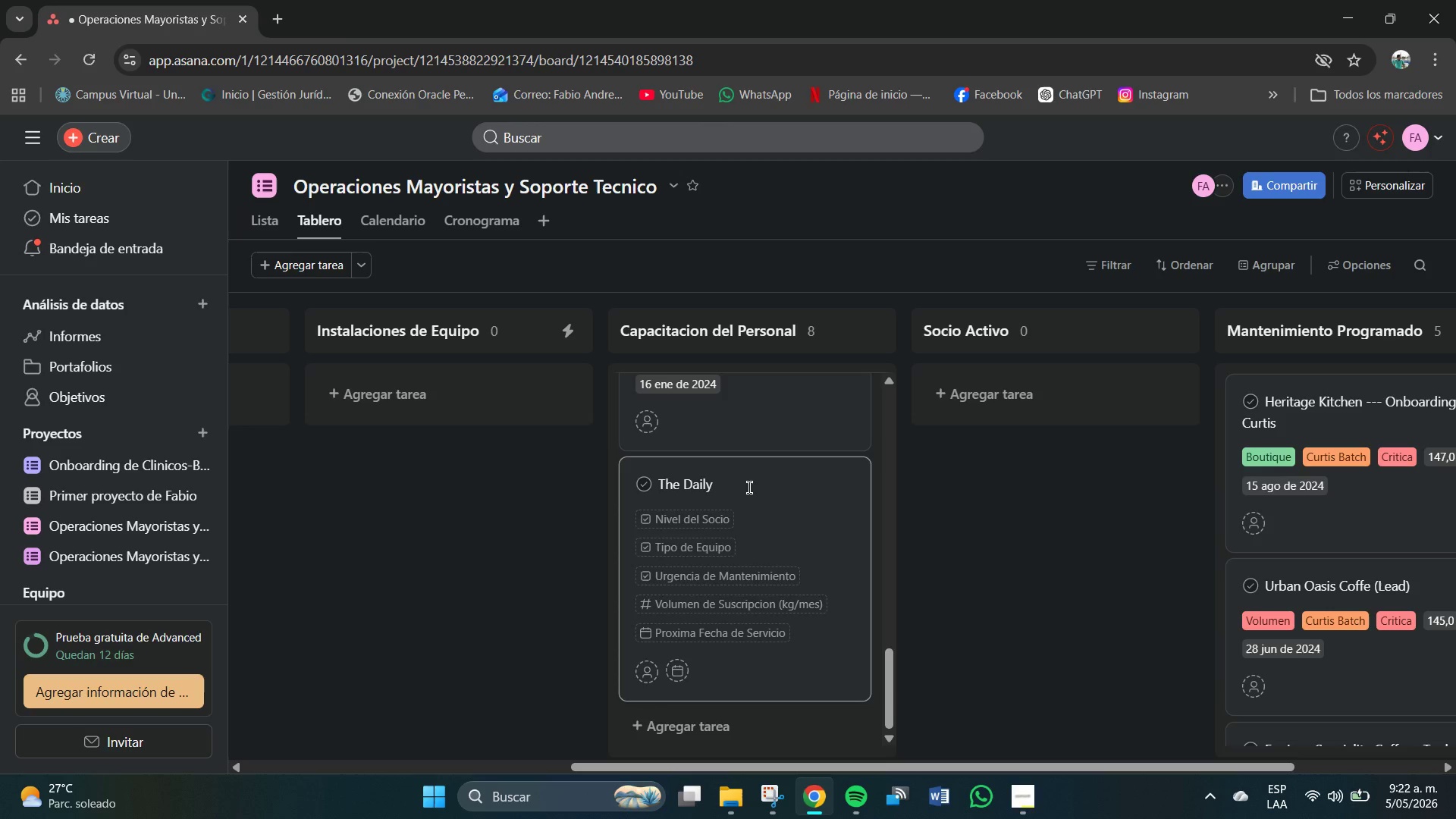 
wait(9.01)
 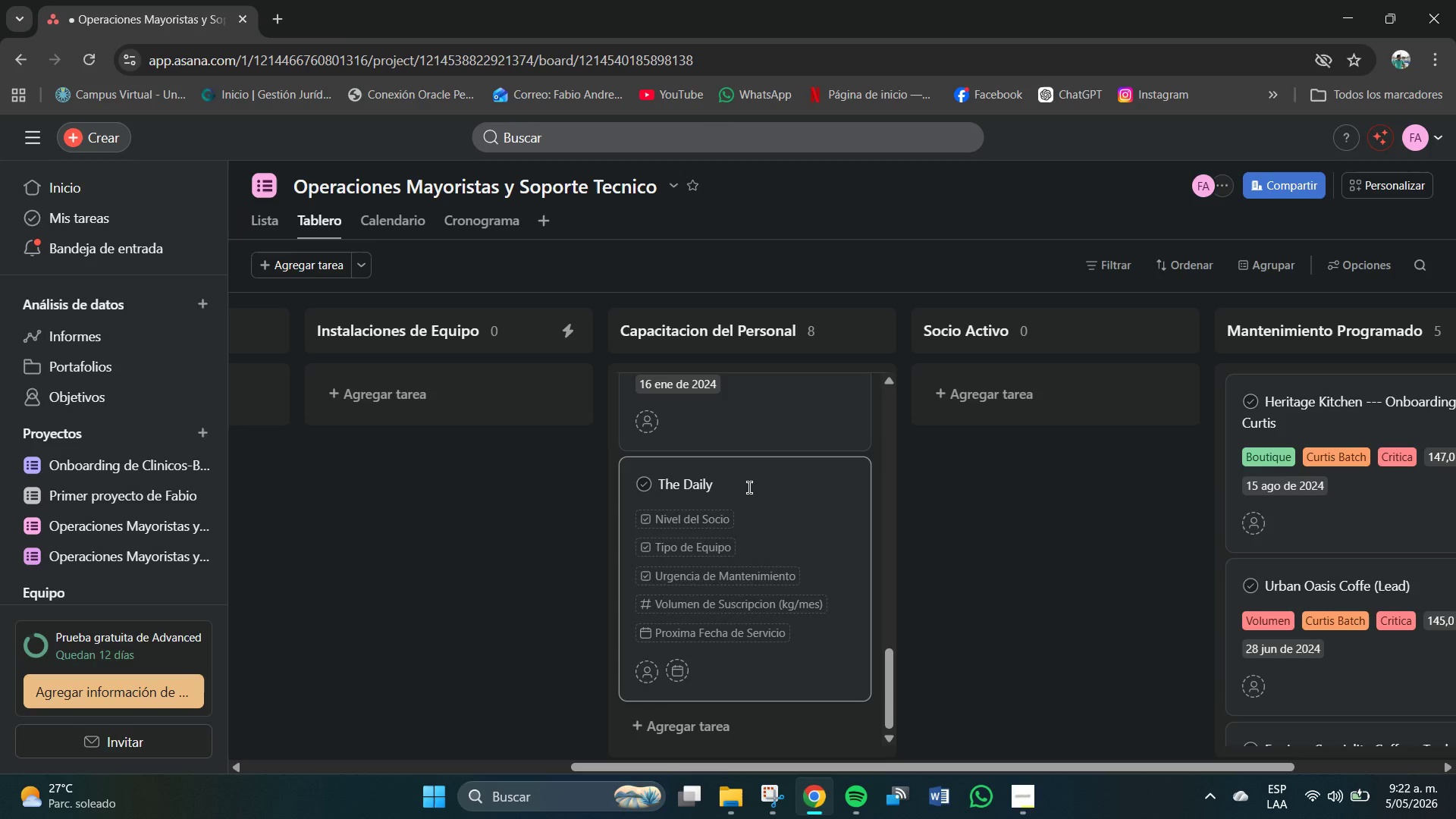 
type( Grin f)
key(Backspace)
key(Backspace)
type(d -- Onborading Enterprise)
 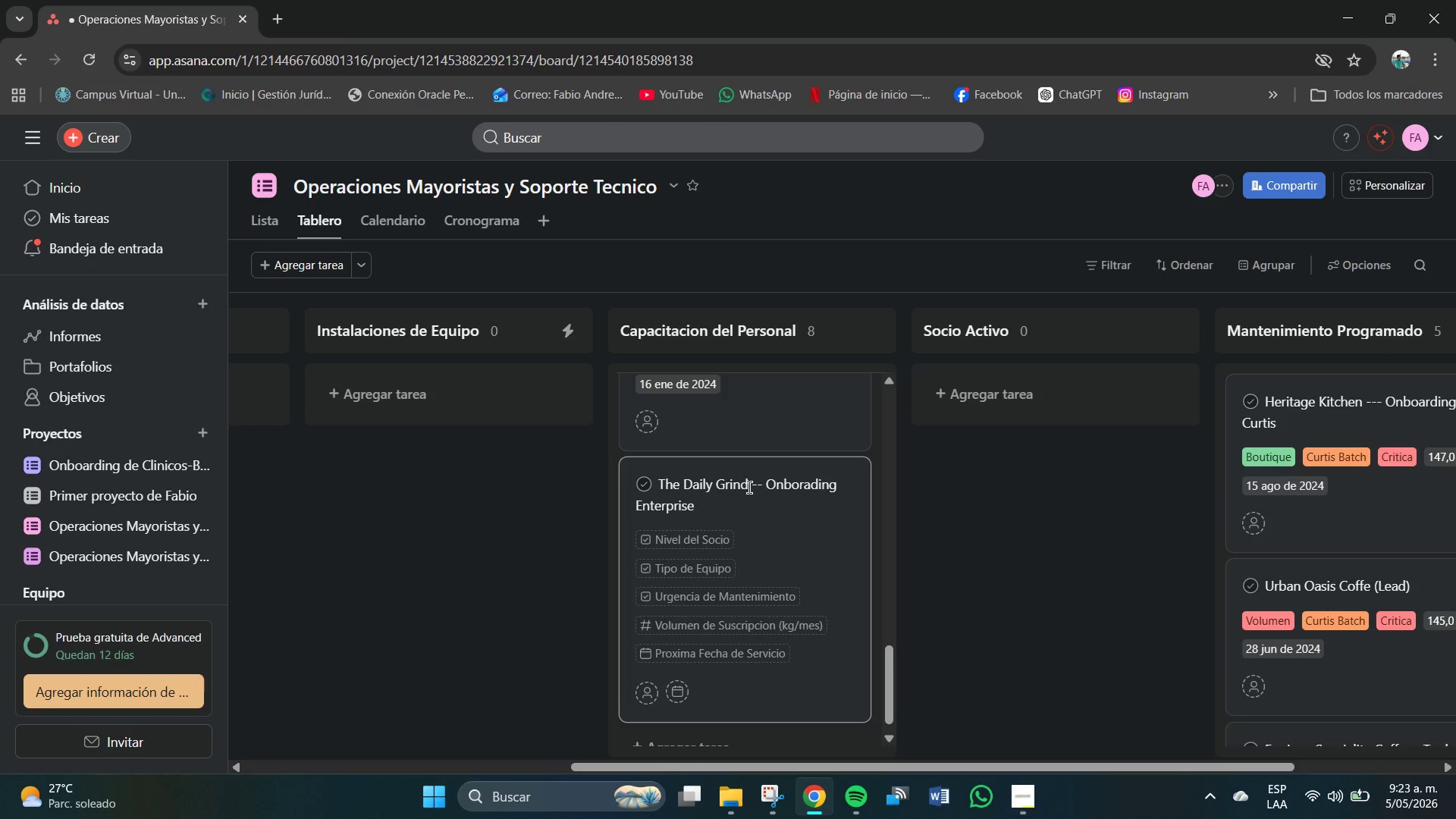 
left_click([714, 545])
 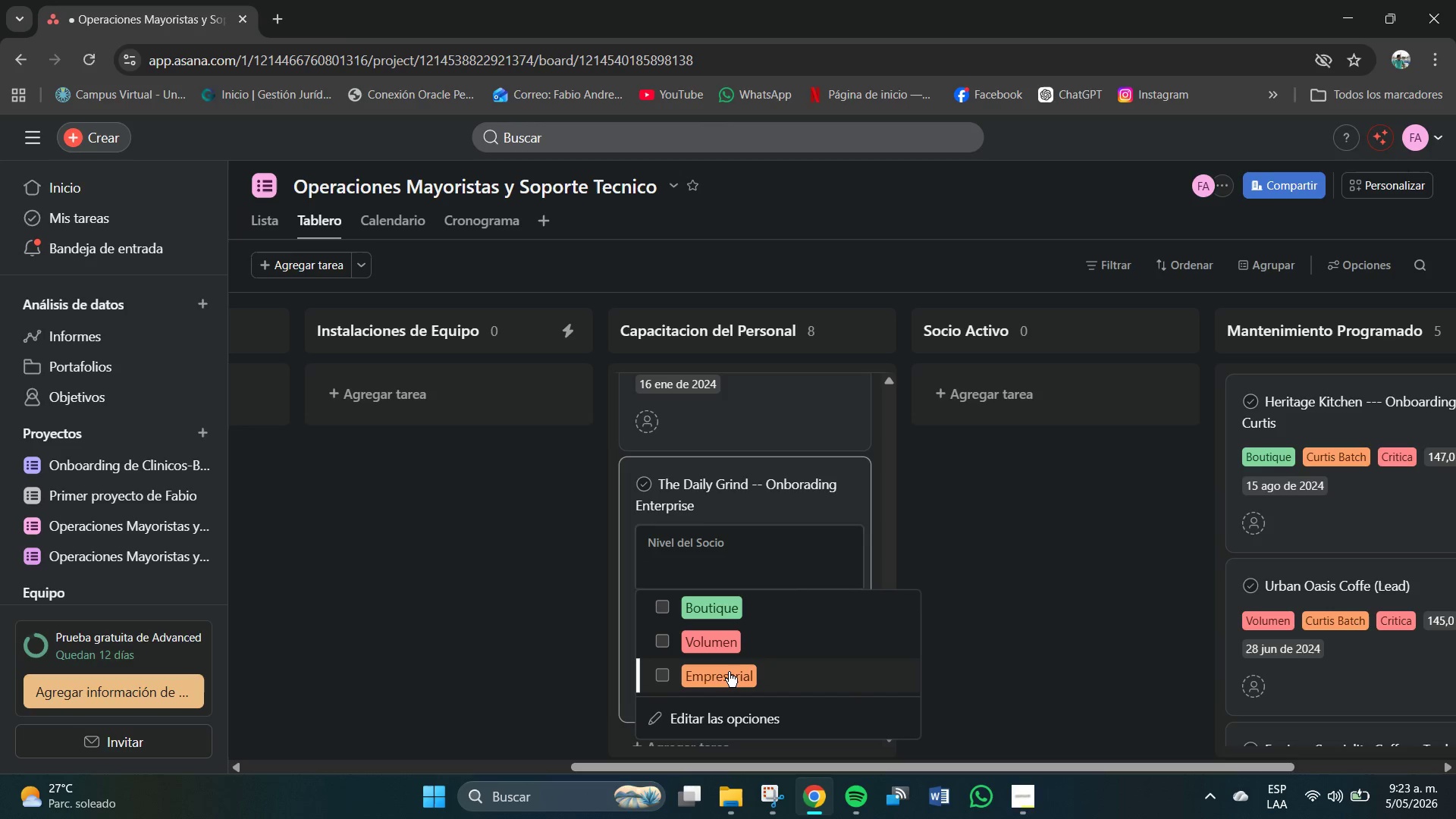 
left_click([727, 673])
 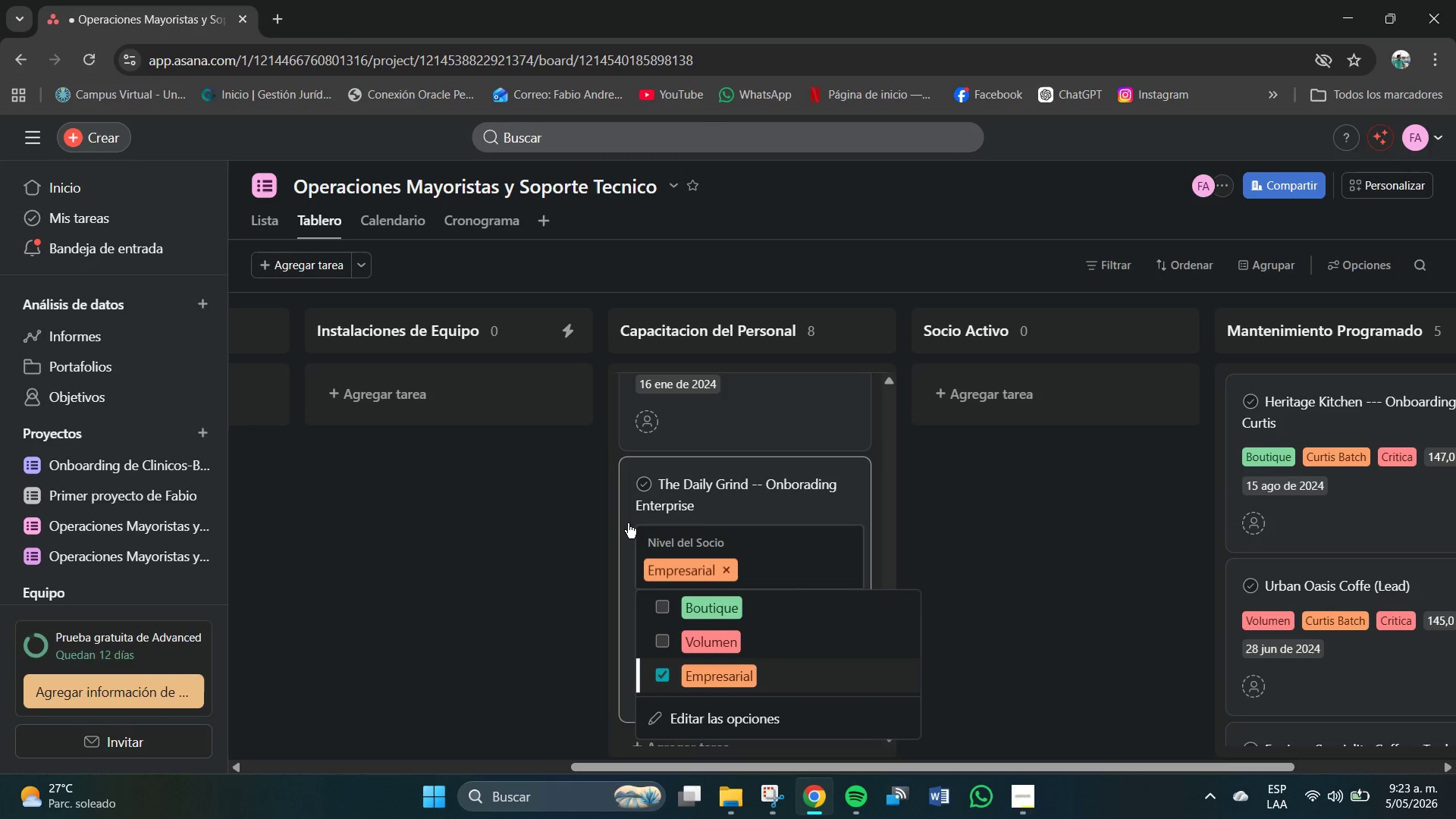 
left_click([623, 524])
 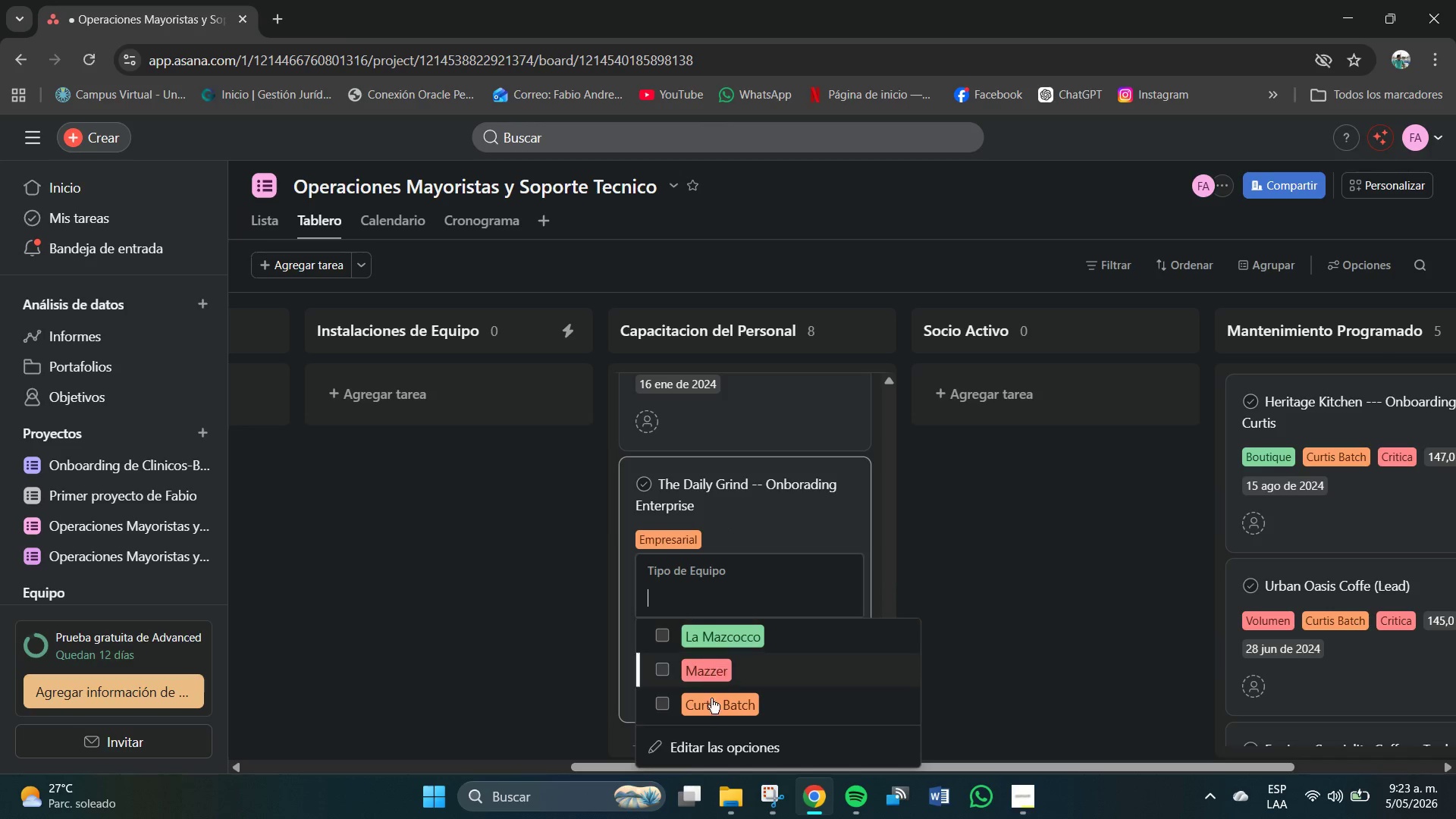 
left_click([707, 709])
 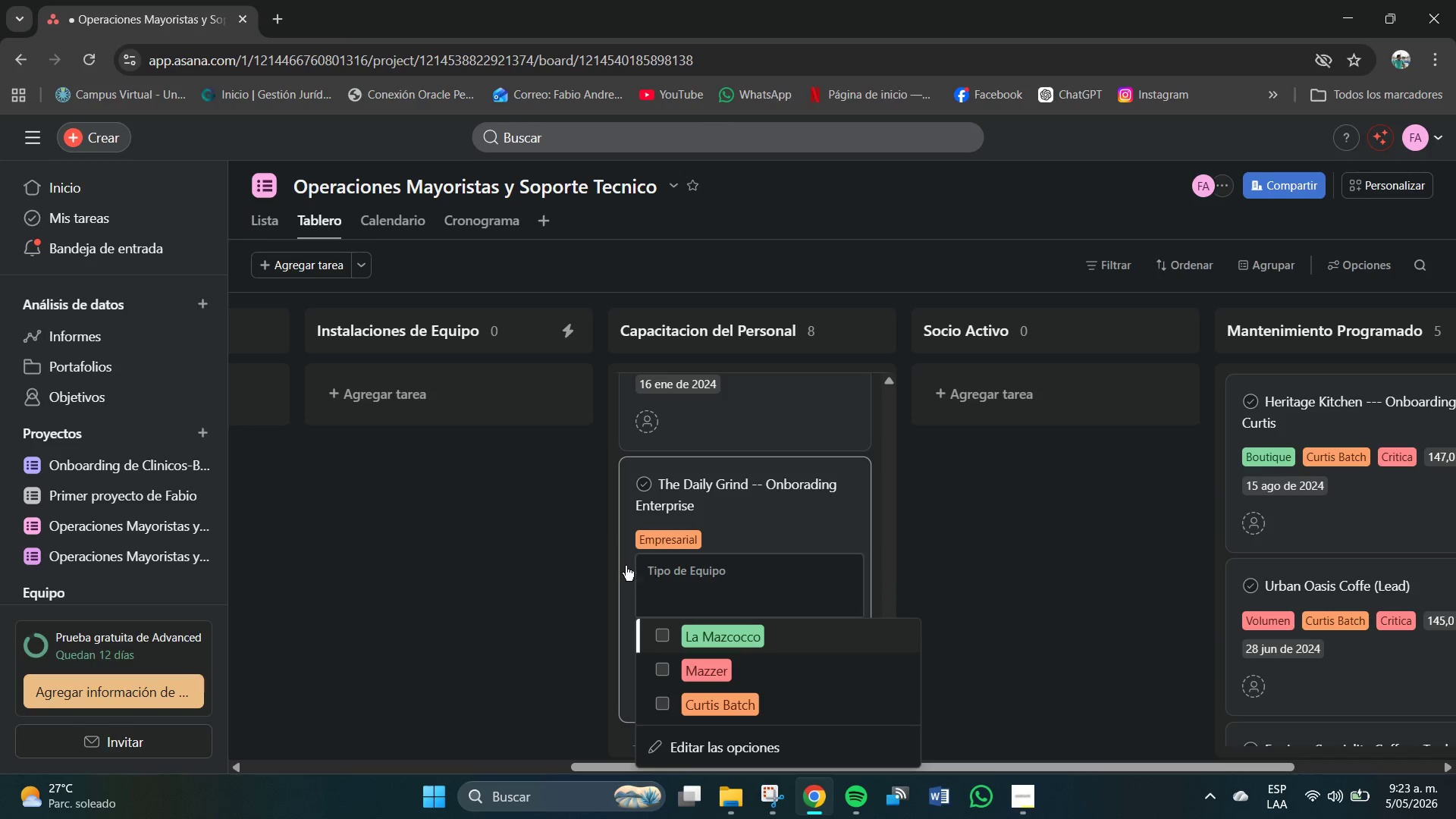 
left_click([620, 547])
 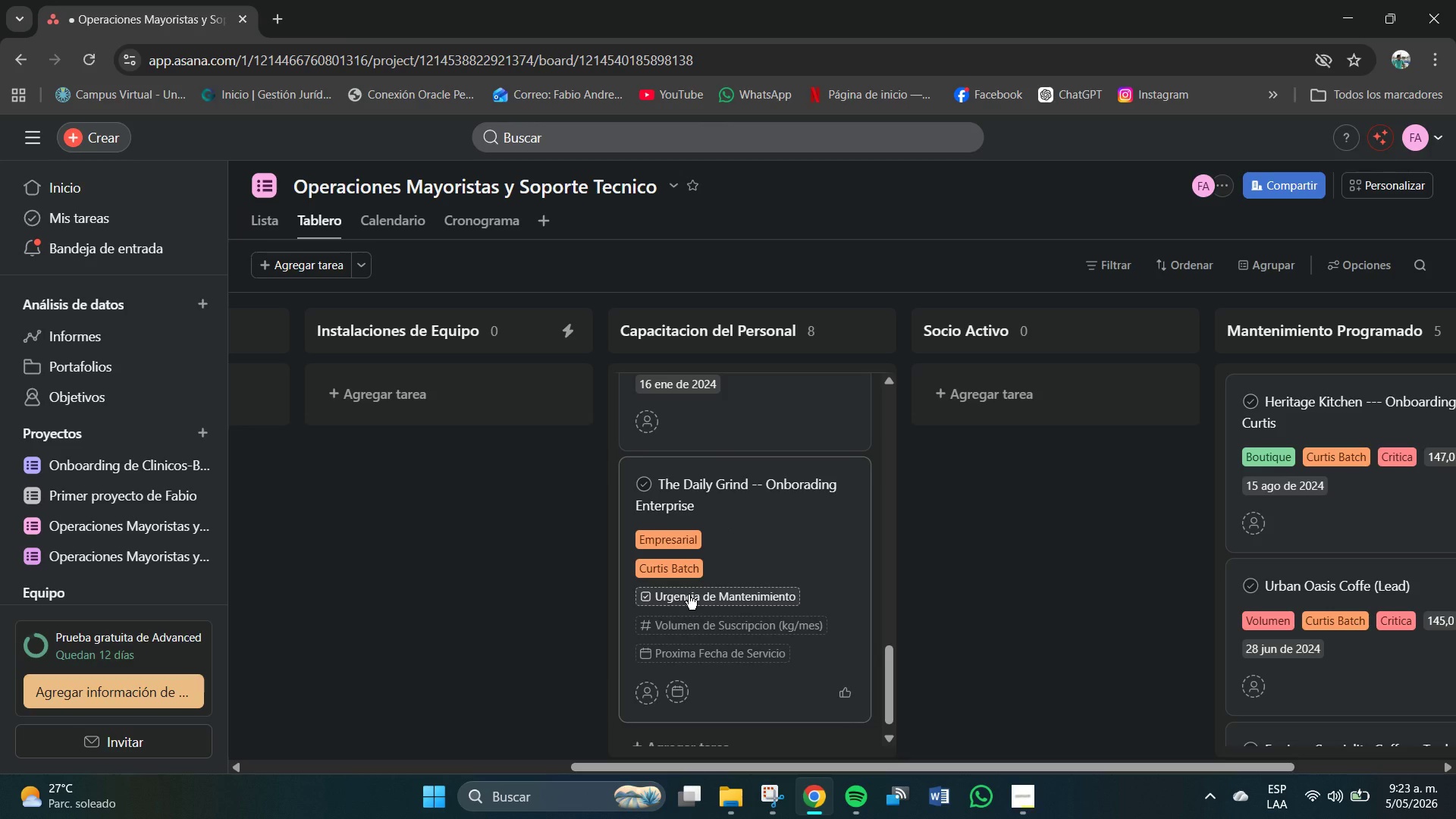 
left_click([689, 595])
 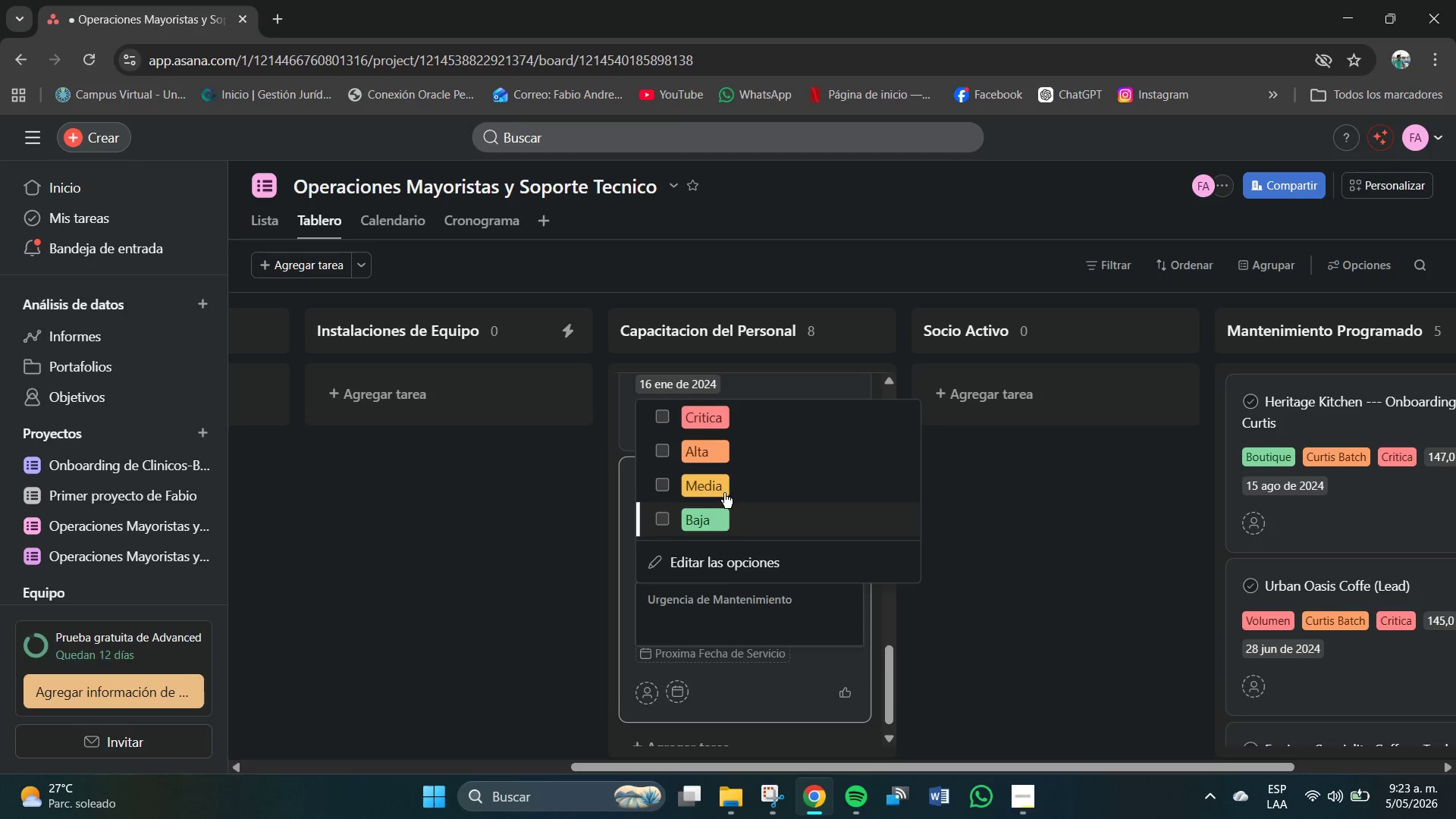 
left_click([702, 483])
 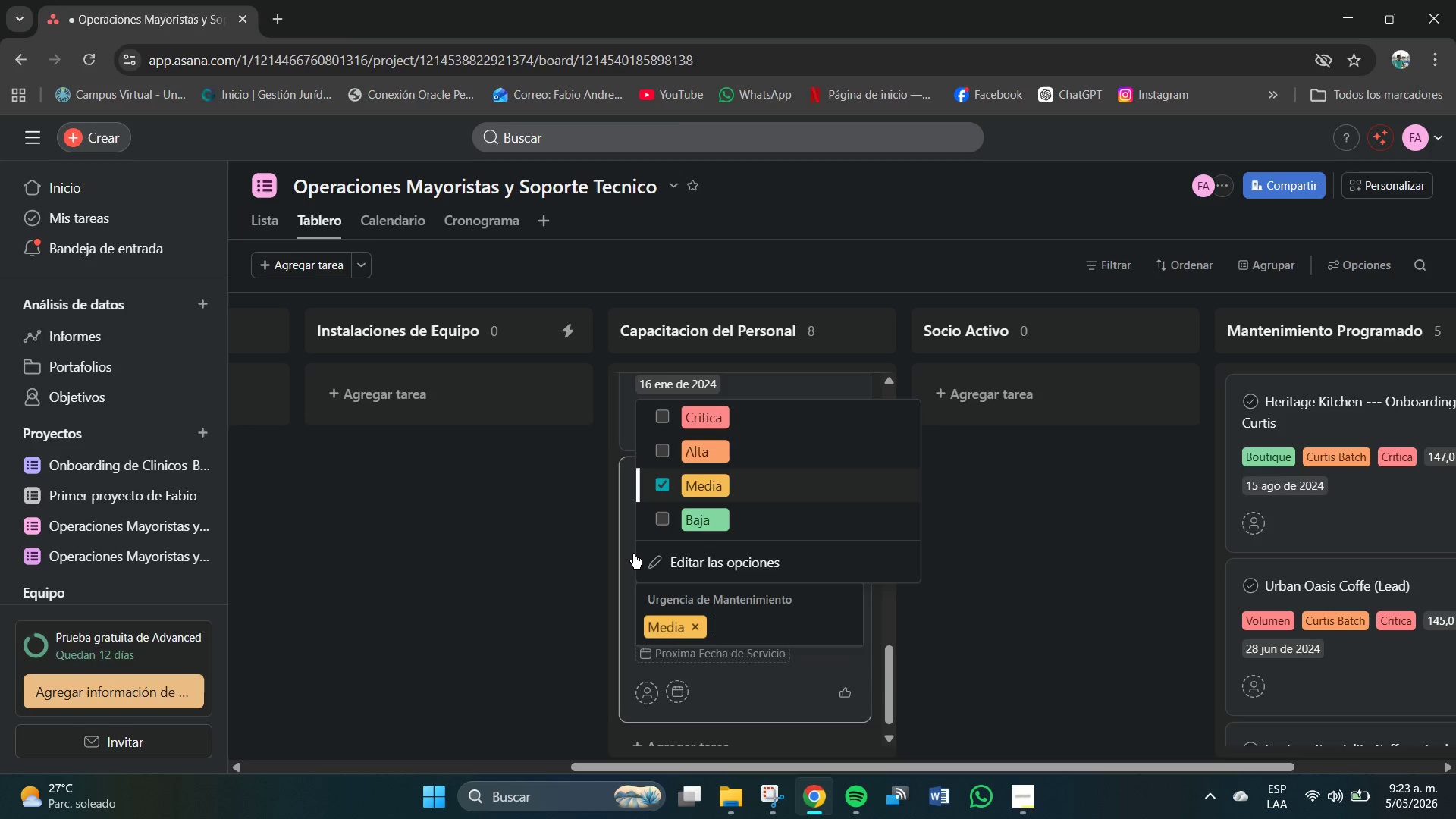 
left_click([632, 554])
 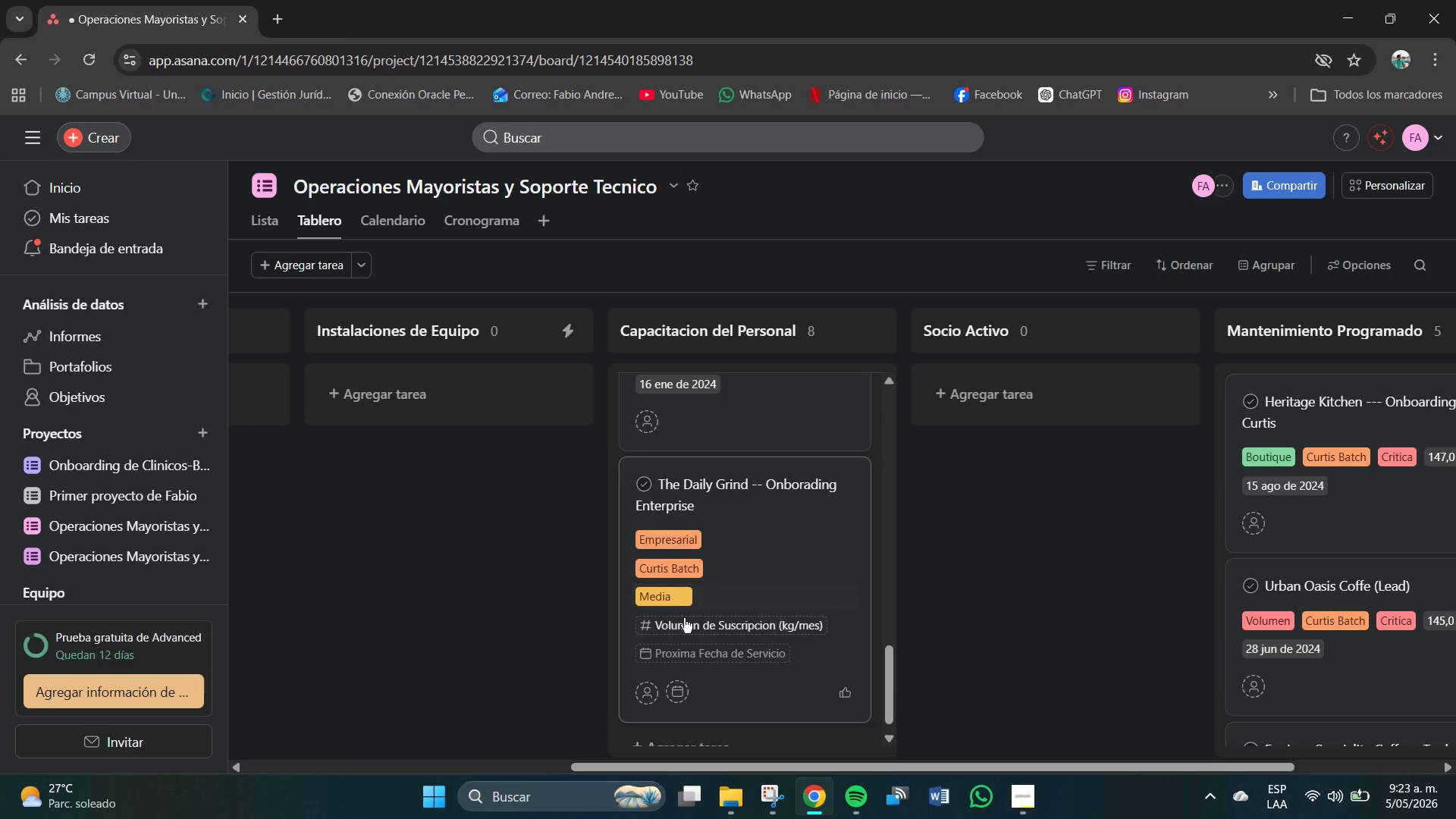 
left_click([686, 623])
 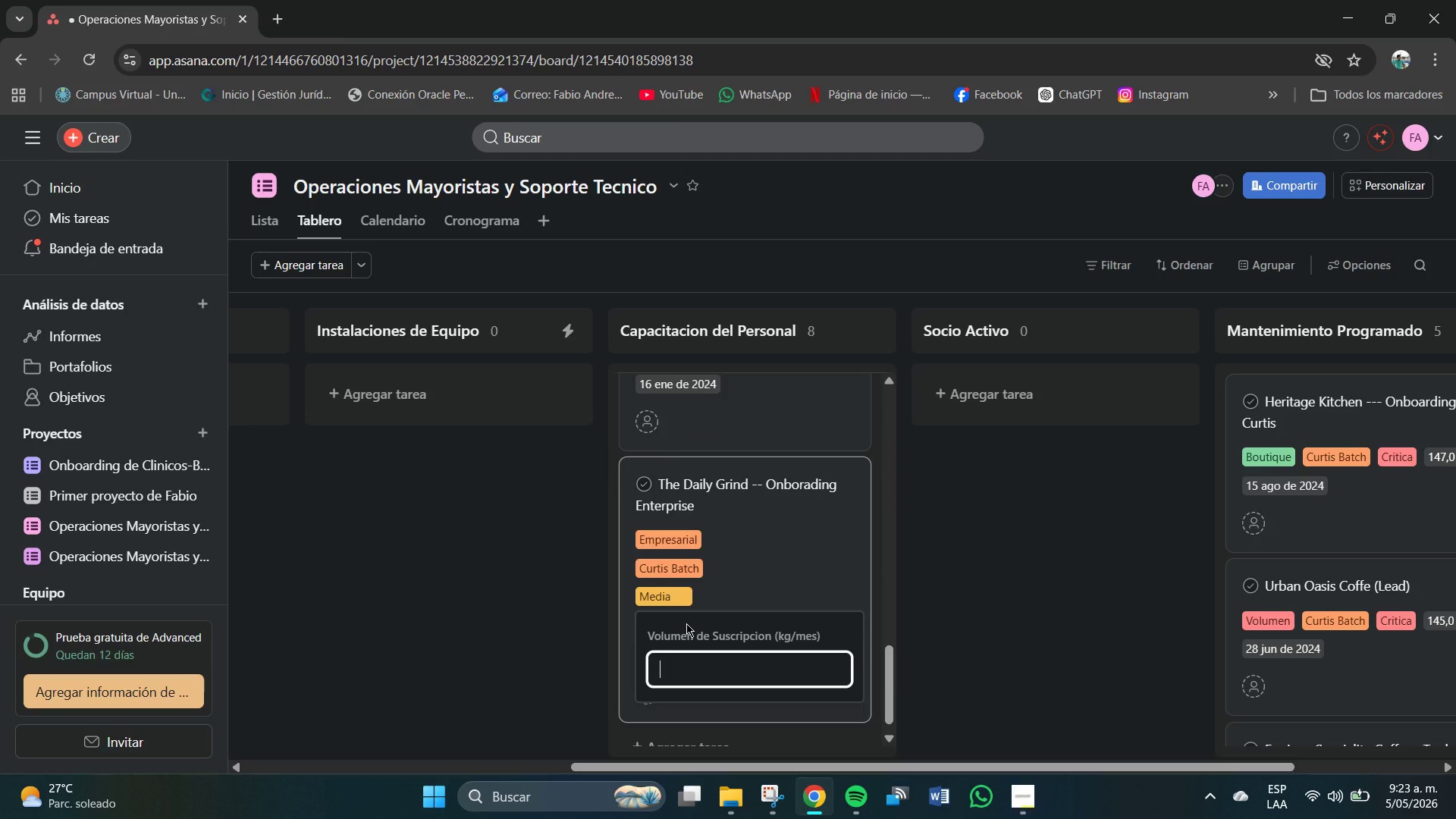 
key(Numpad9)
 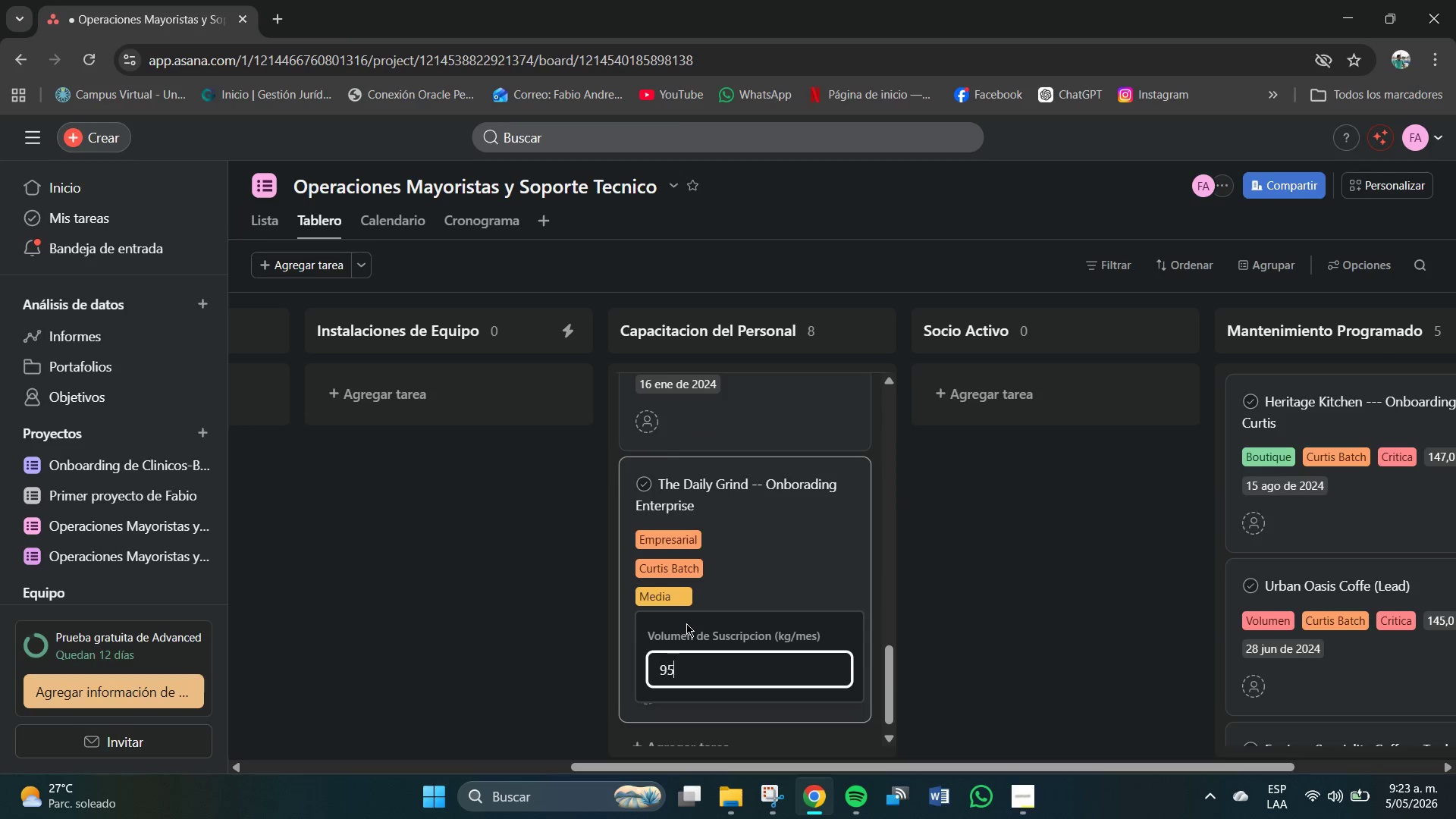 
key(Numpad5)
 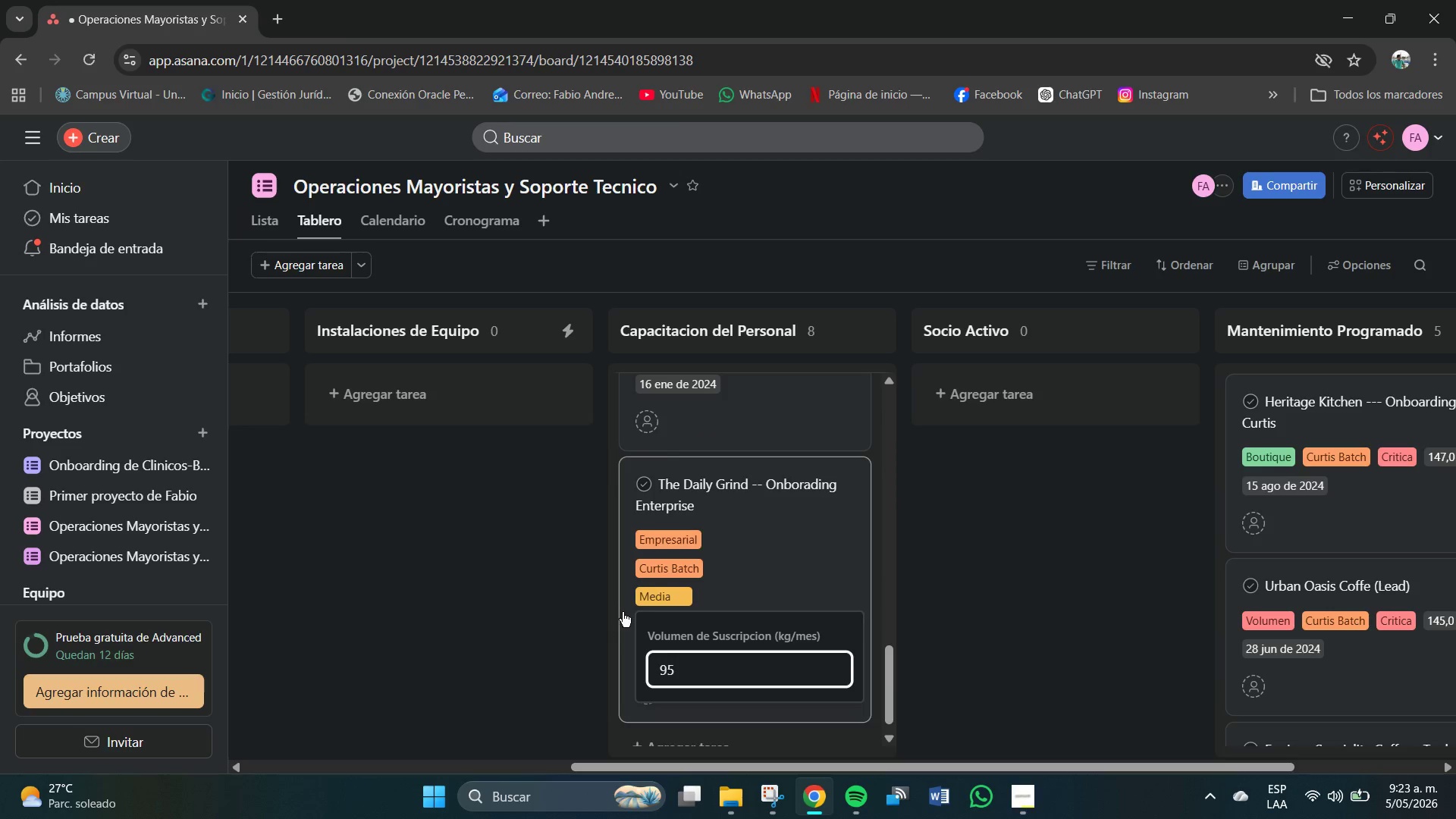 
left_click([619, 603])
 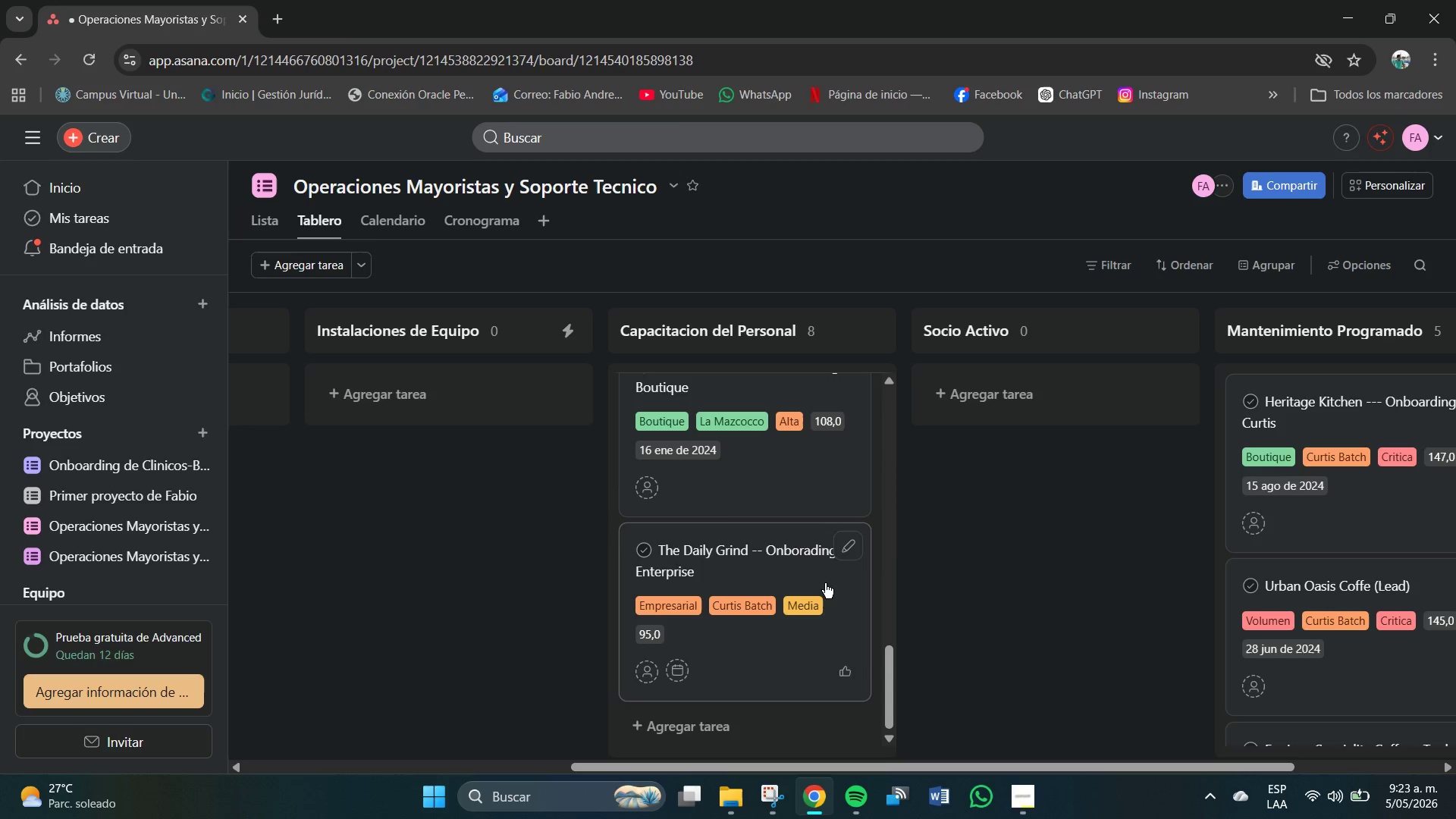 
scroll: coordinate [814, 594], scroll_direction: down, amount: 2.0
 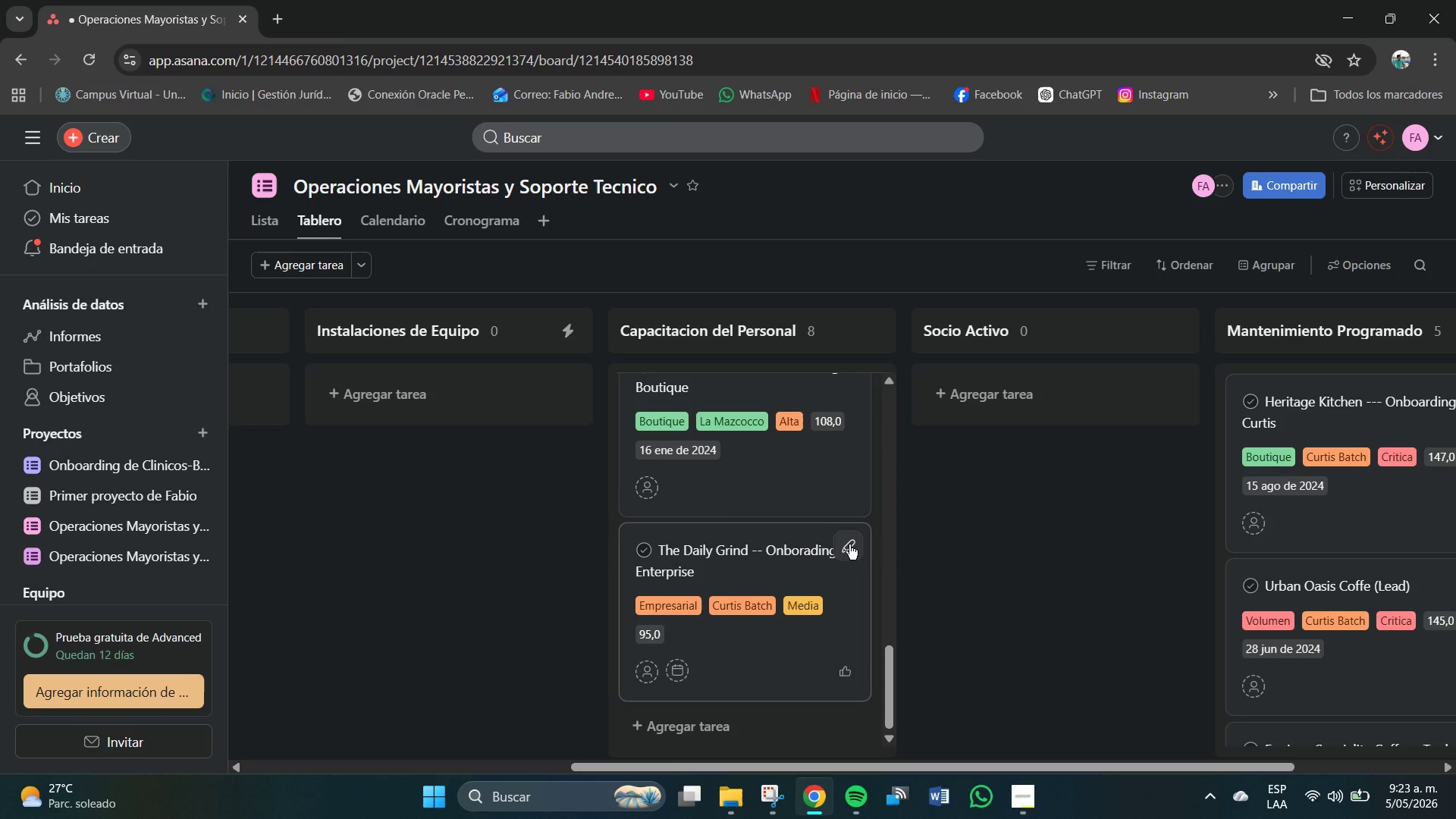 
left_click([849, 544])
 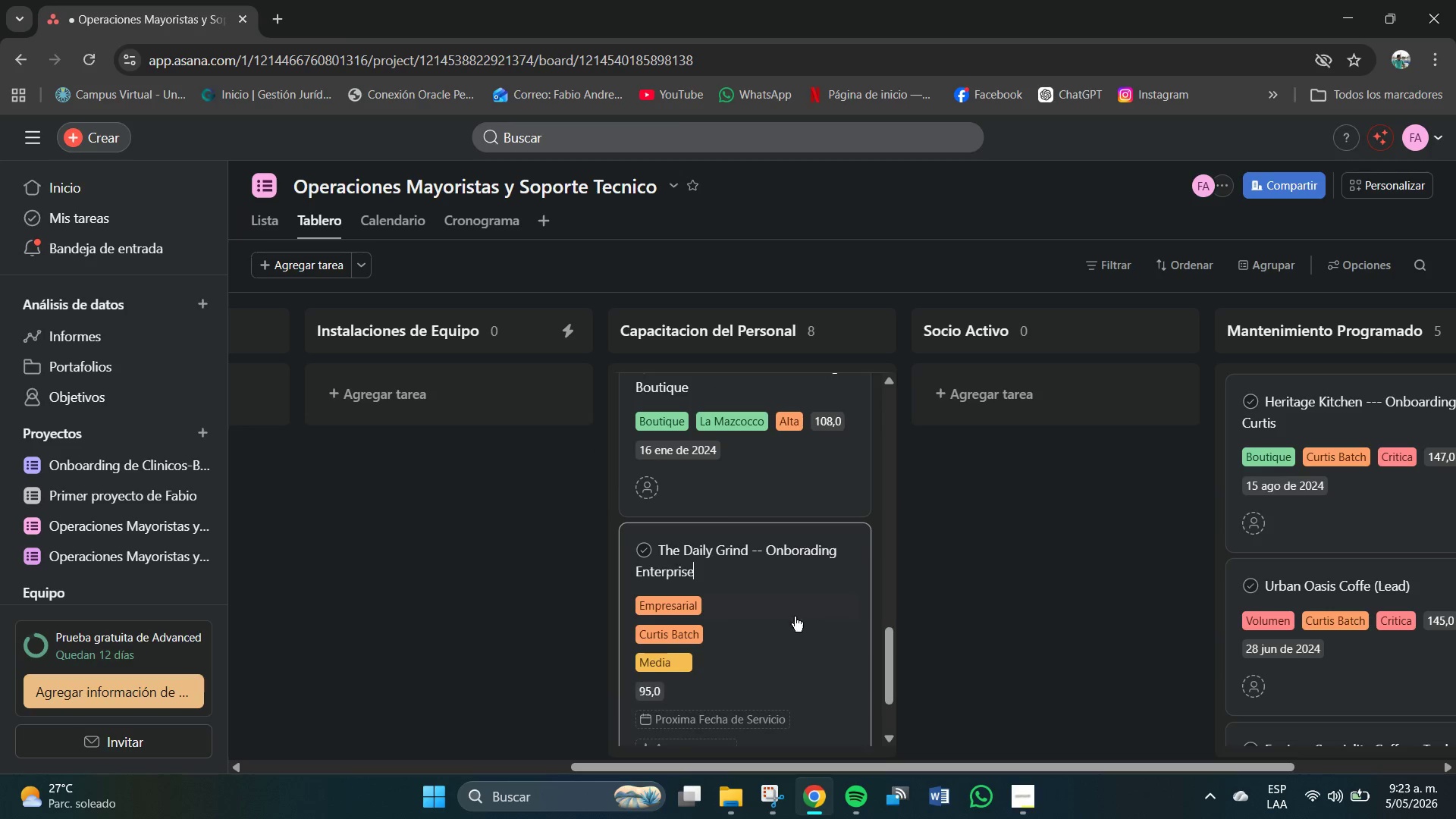 
scroll: coordinate [773, 631], scroll_direction: down, amount: 3.0
 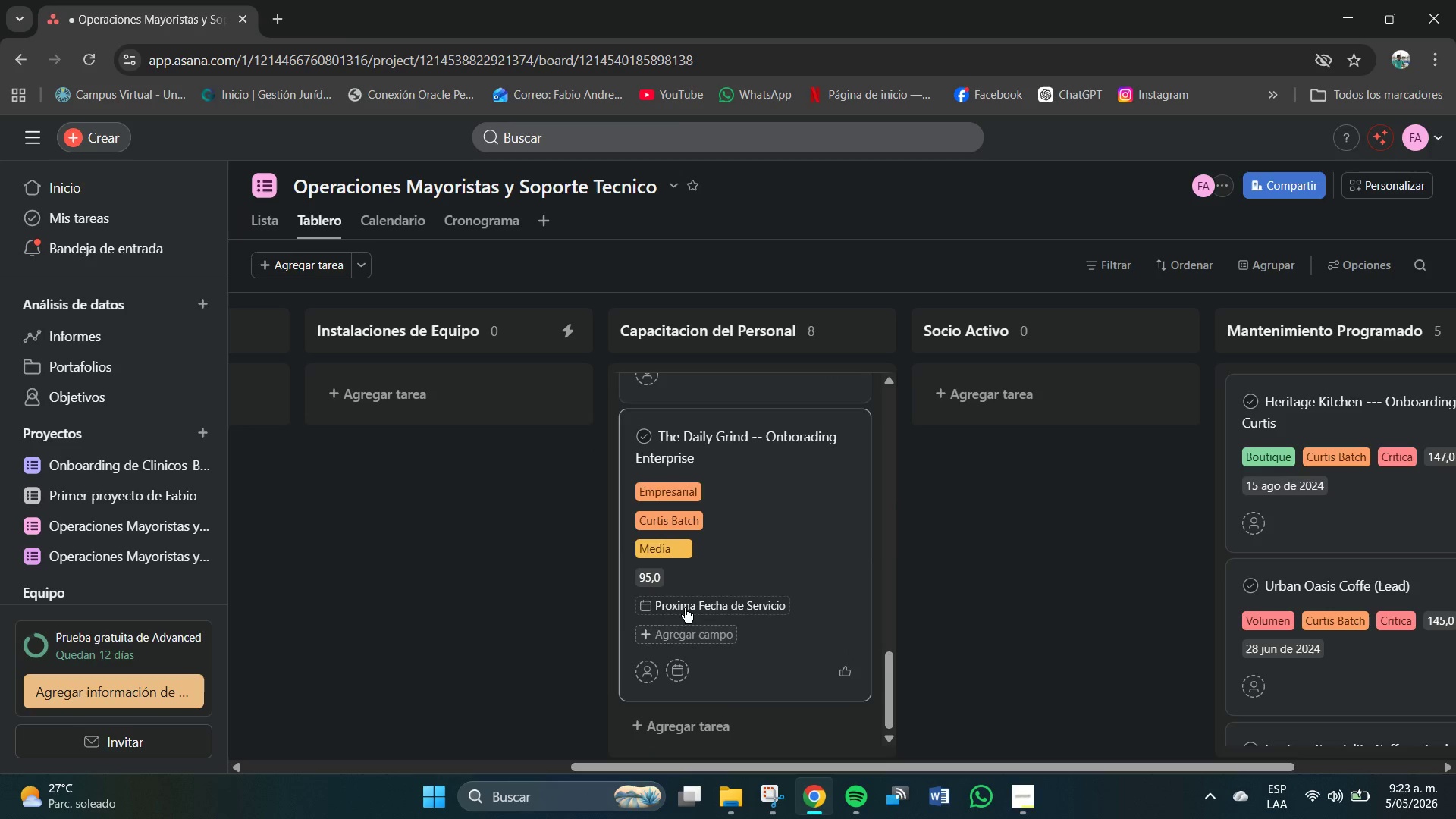 
left_click([686, 606])
 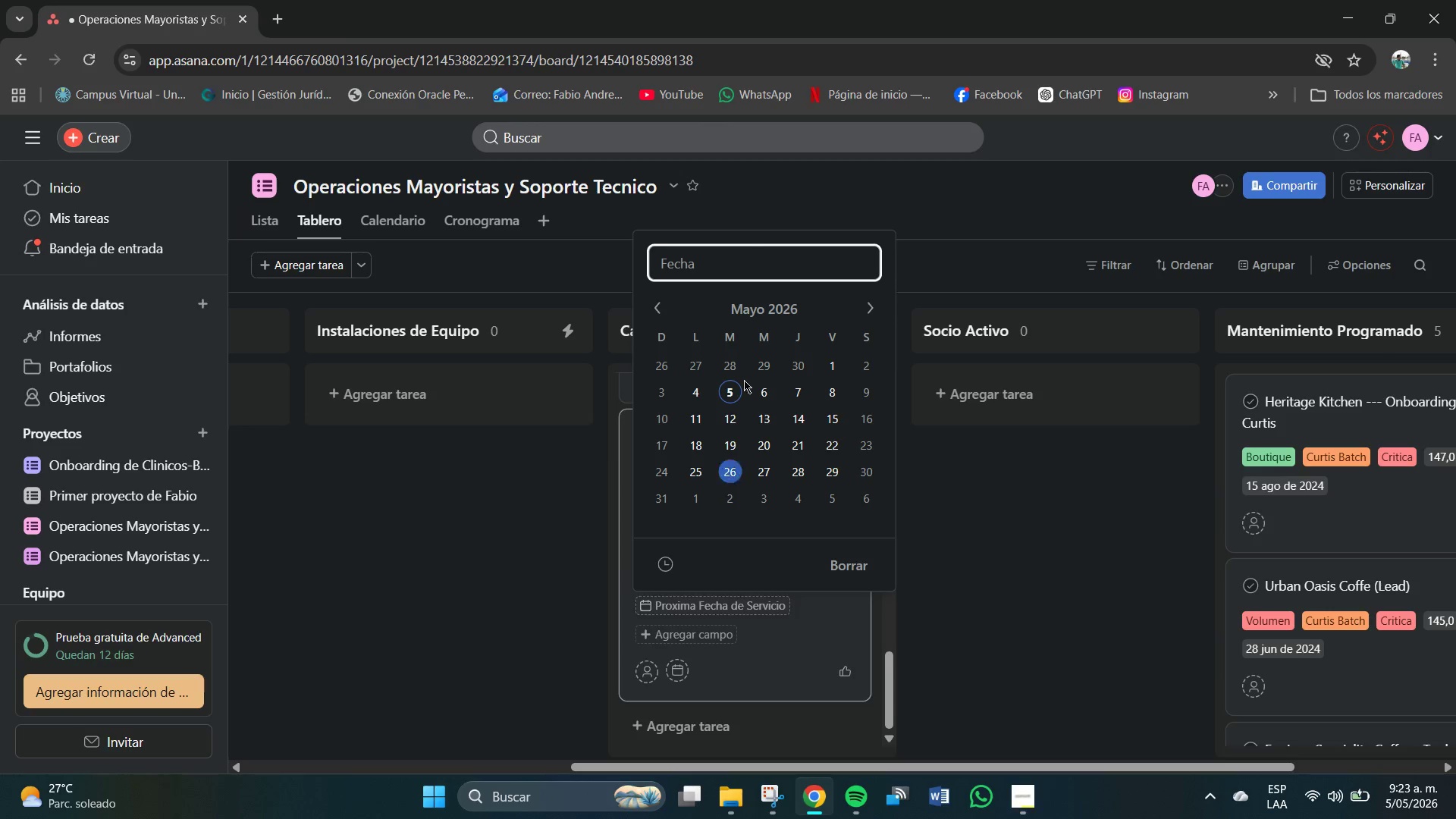 
key(Numpad0)
 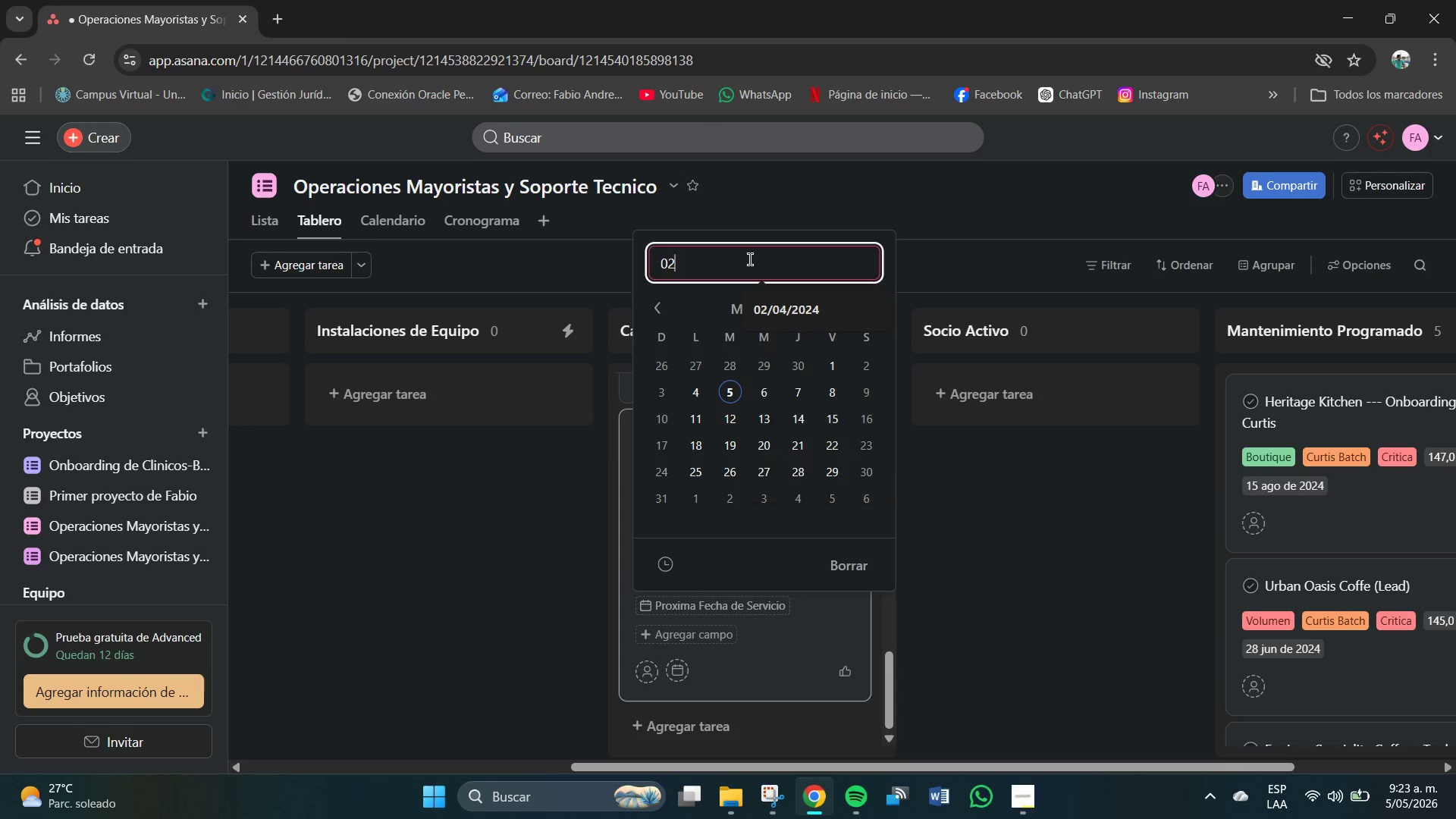 
key(Numpad2)
 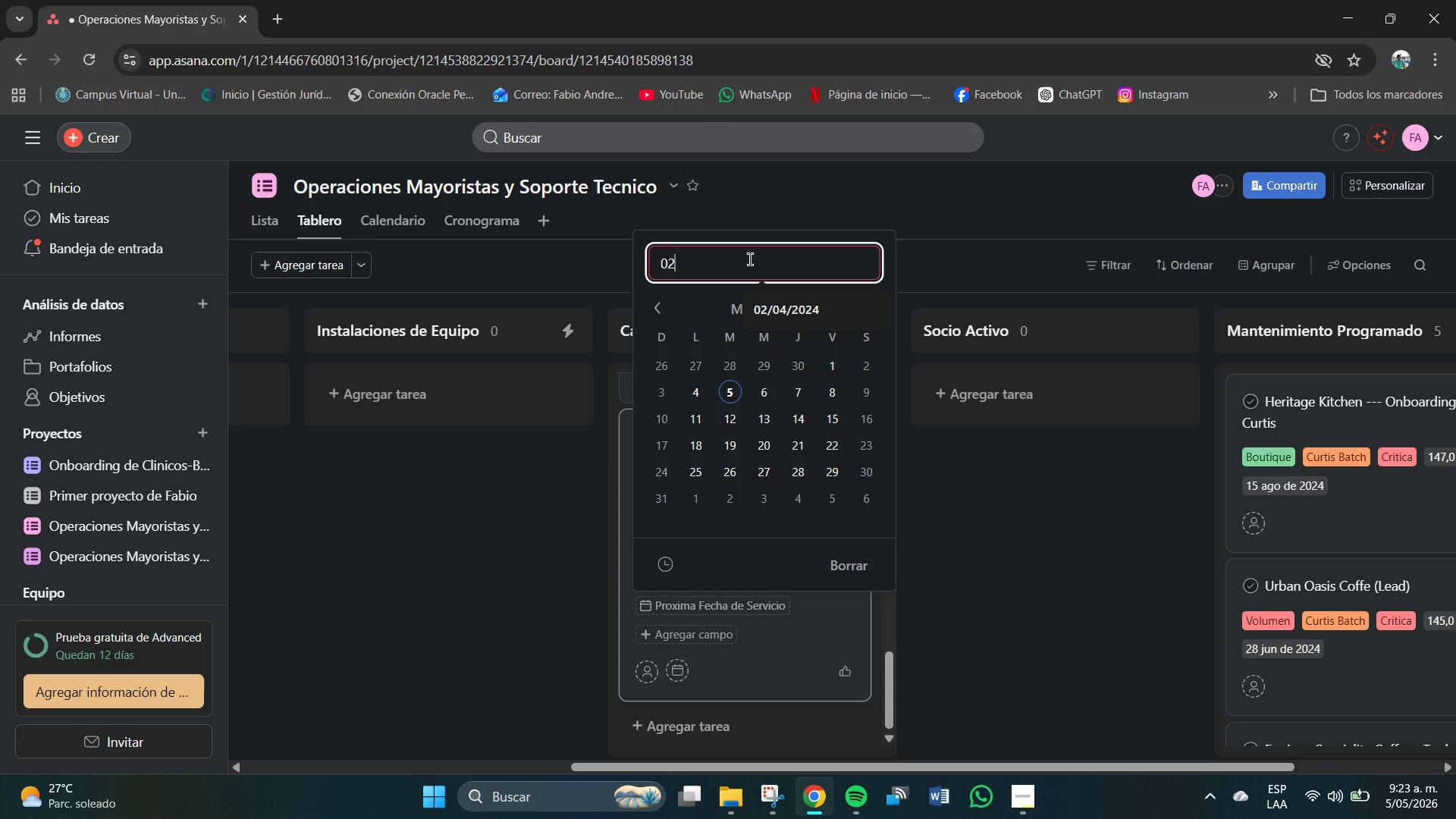 
key(Shift+7)
 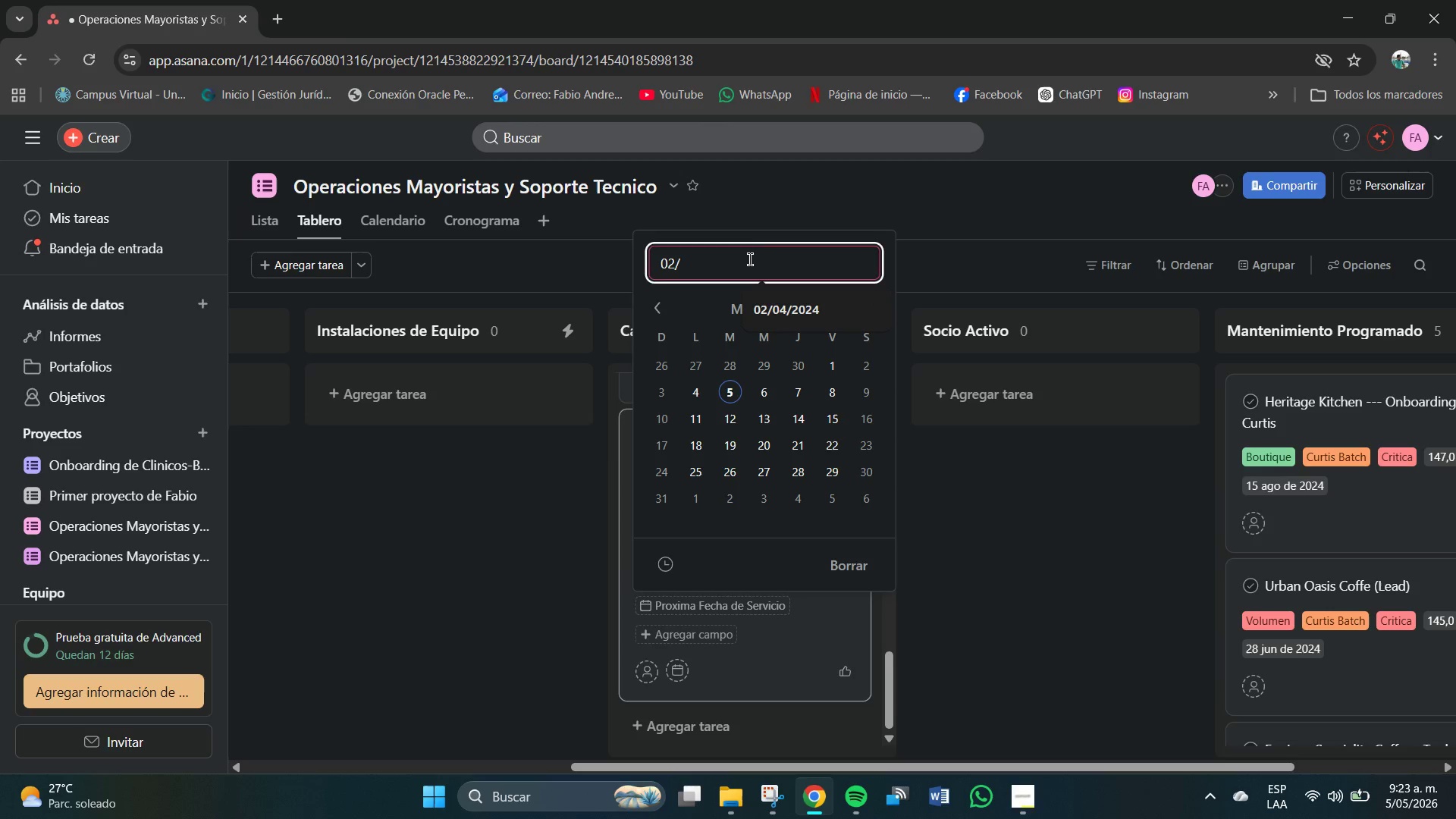 
key(Numpad0)
 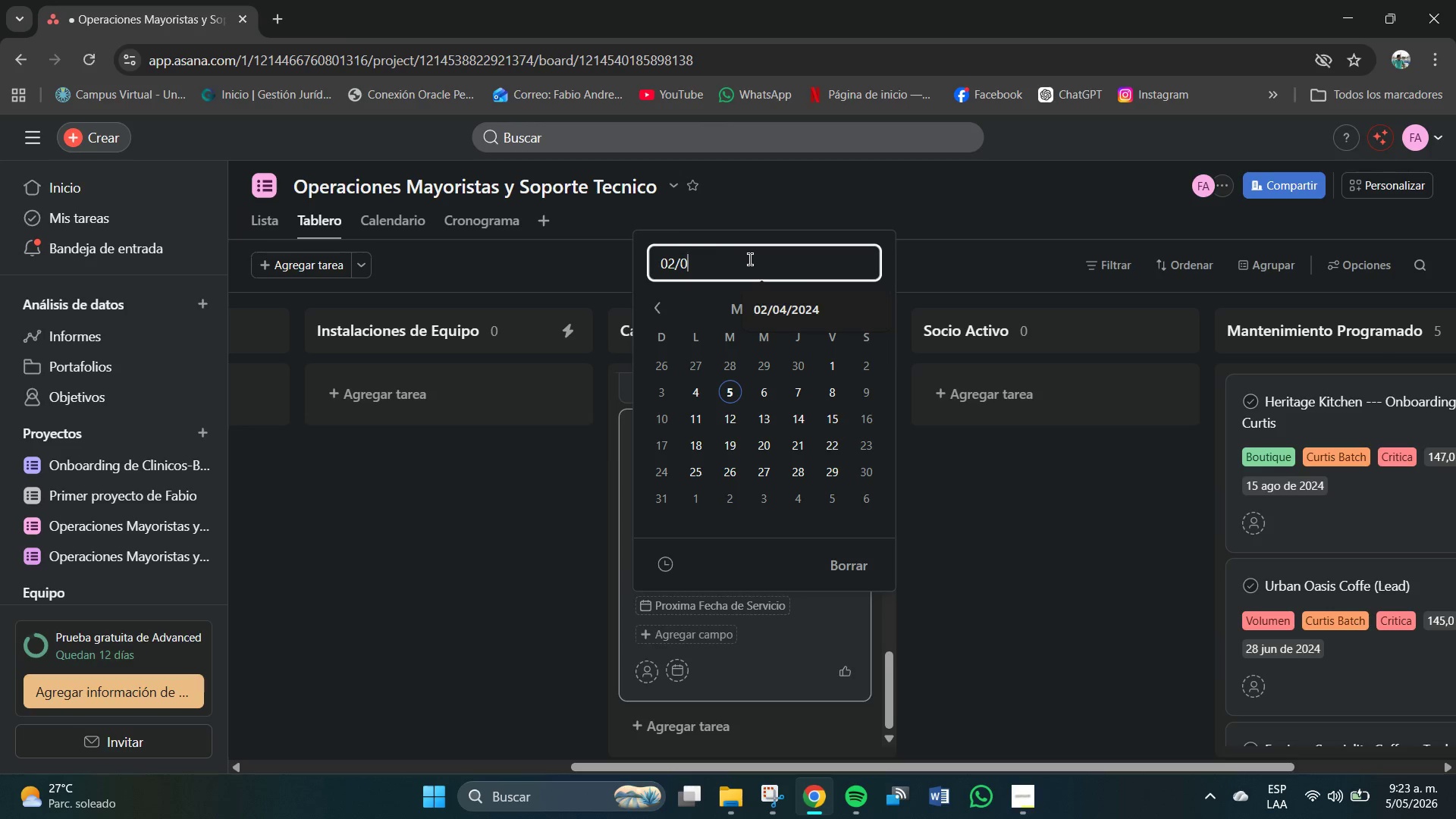 
key(Numpad5)
 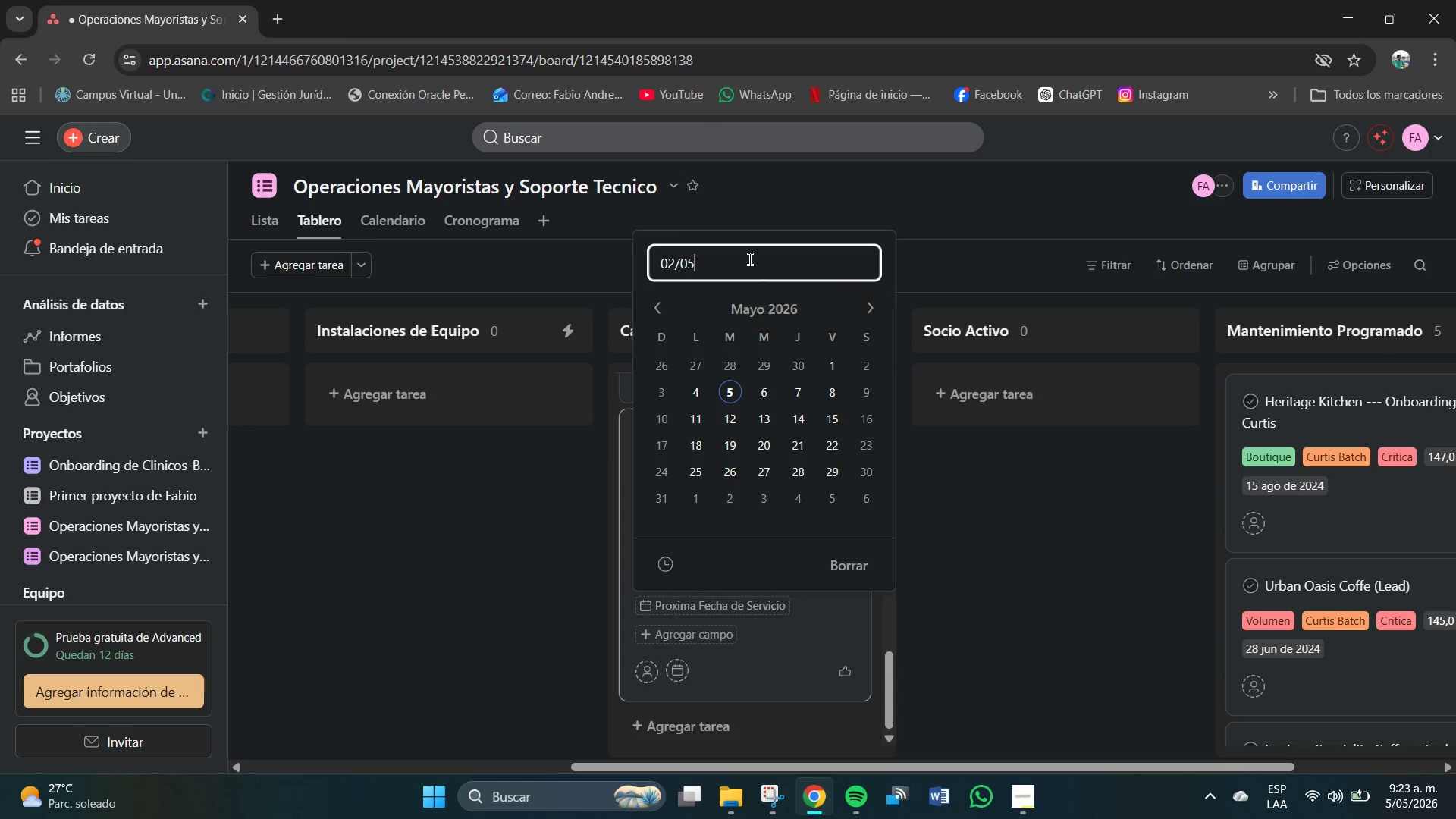 
key(Shift+7)
 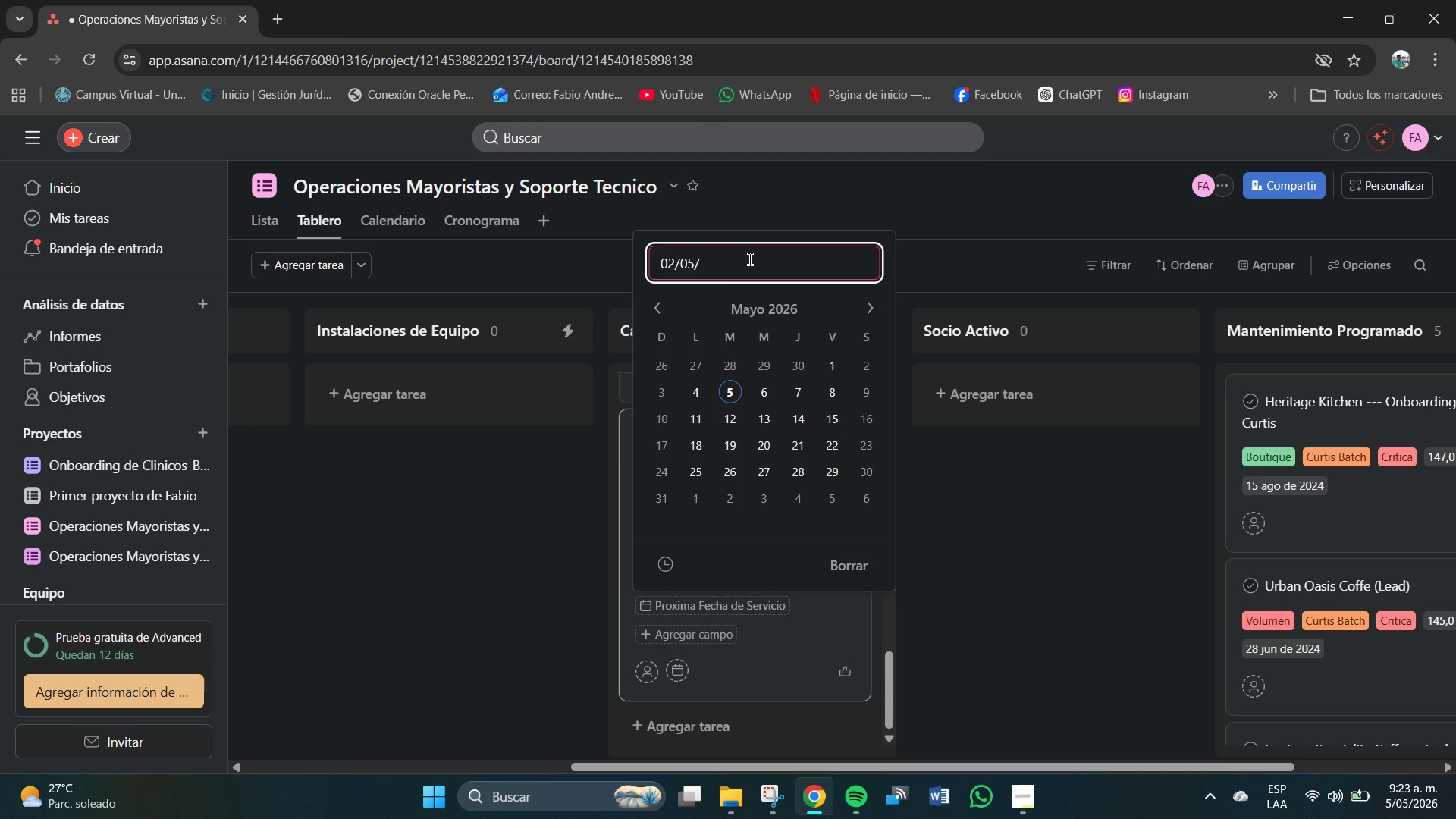 
key(Numpad2)
 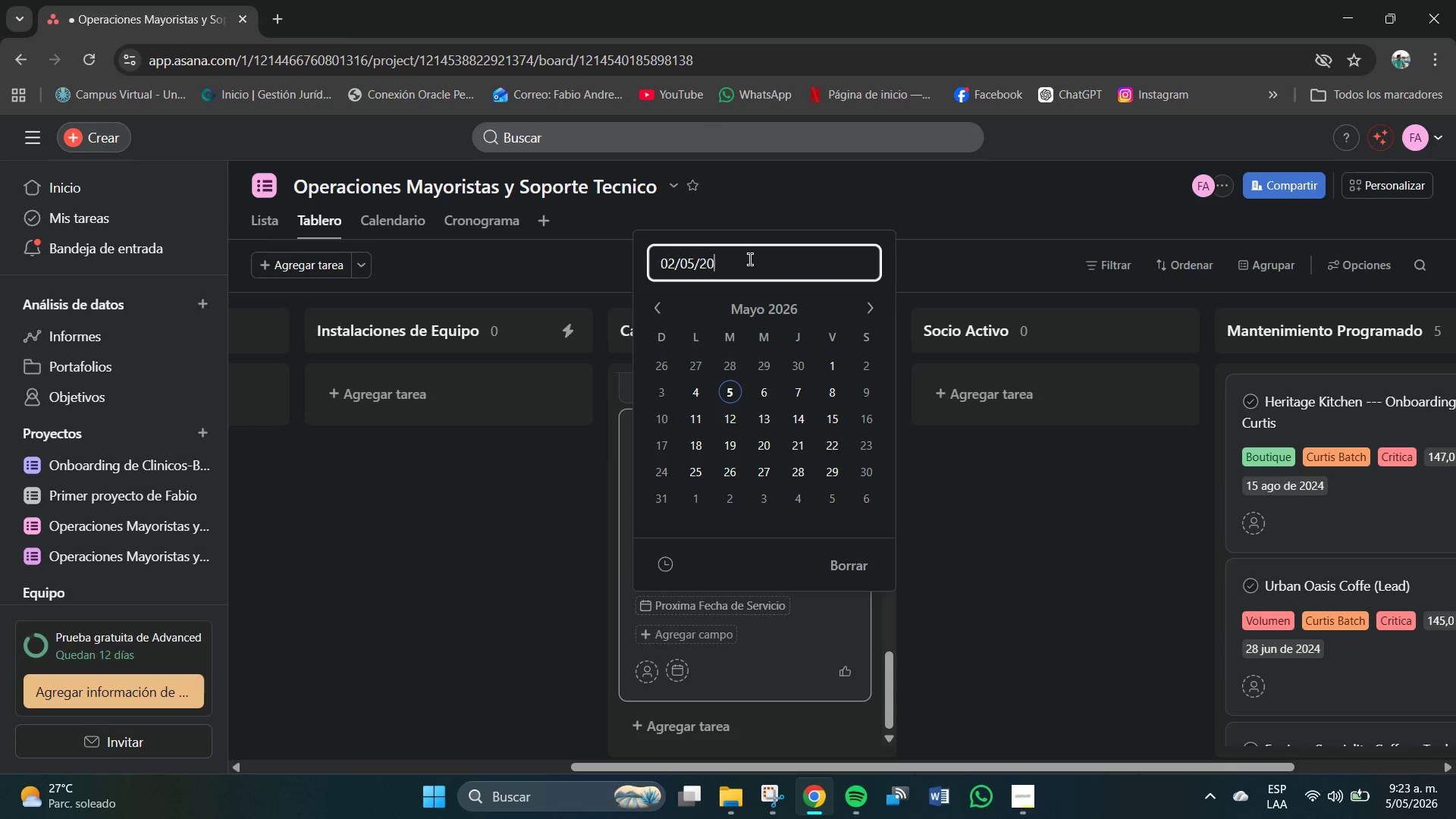 
key(Numpad0)
 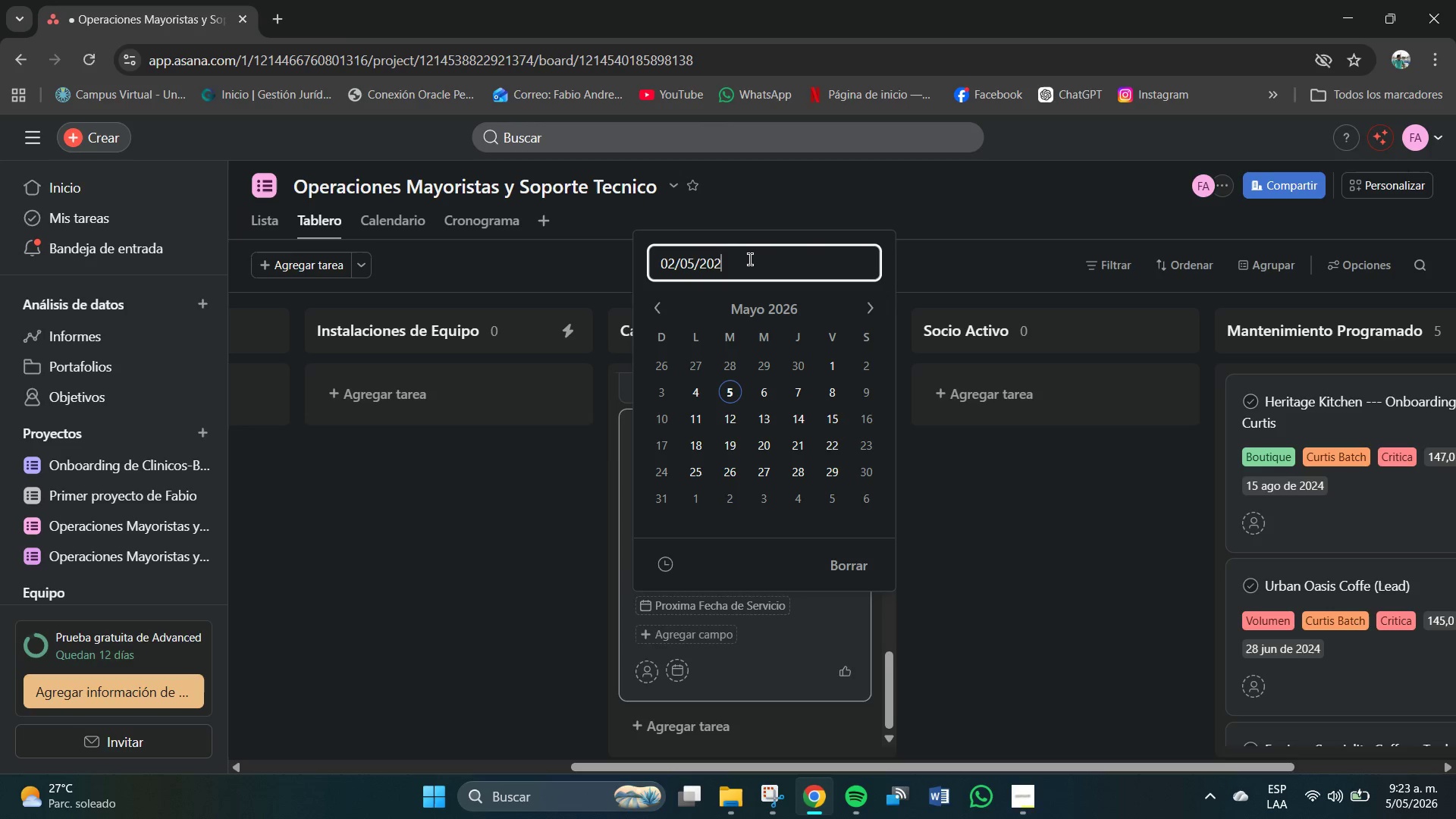 
key(Numpad2)
 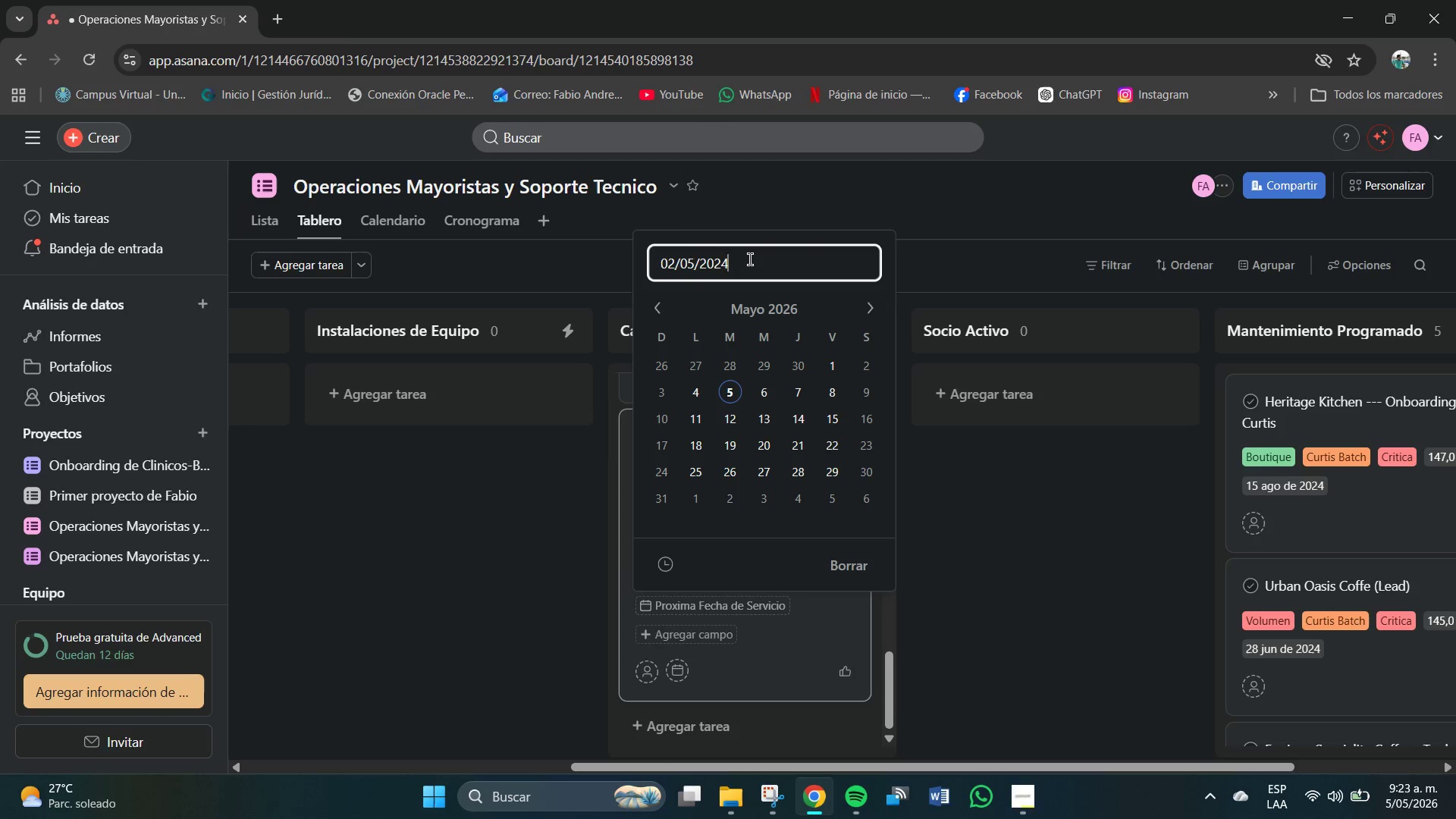 
key(Numpad4)
 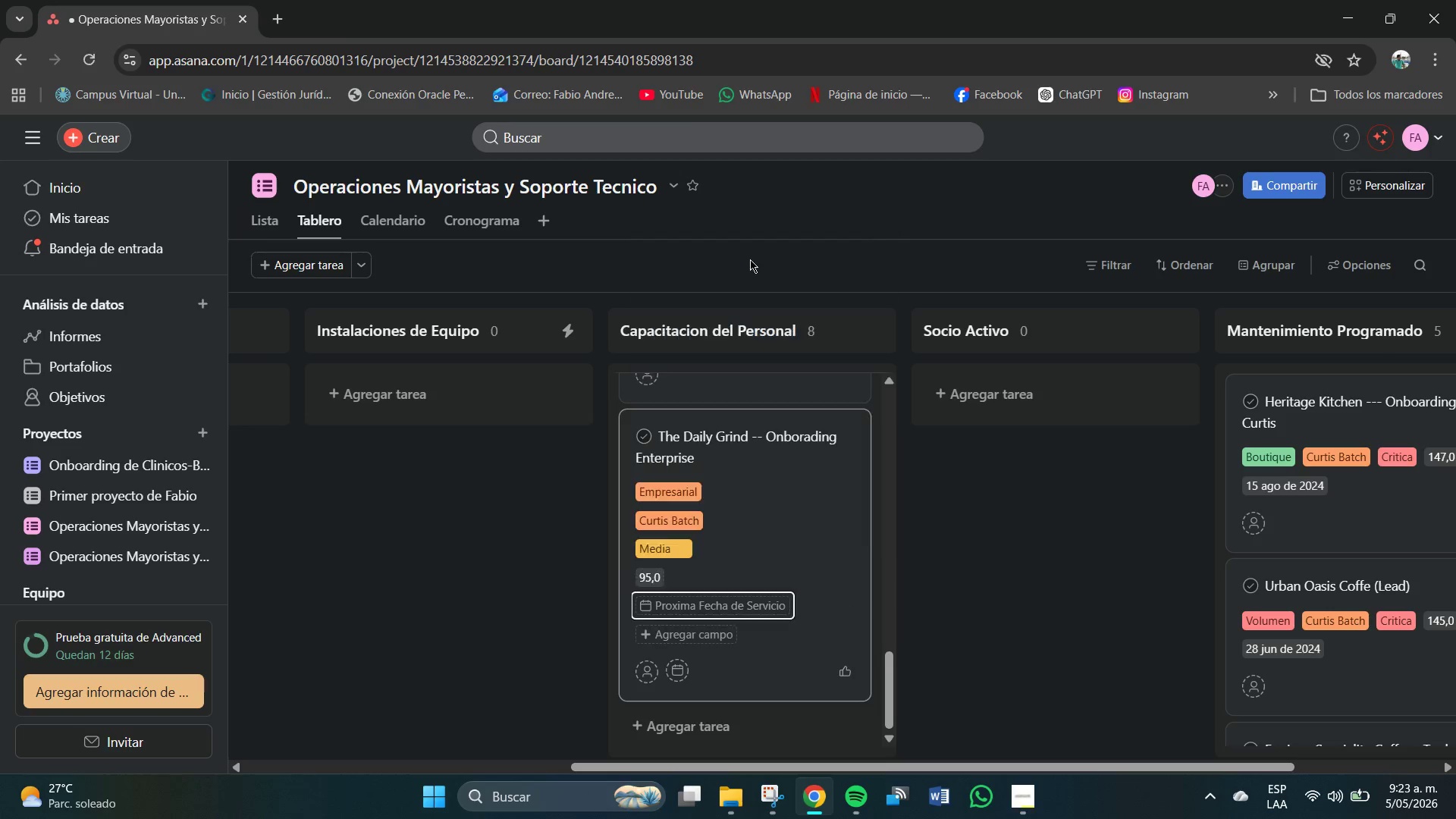 
key(NumpadEnter)
 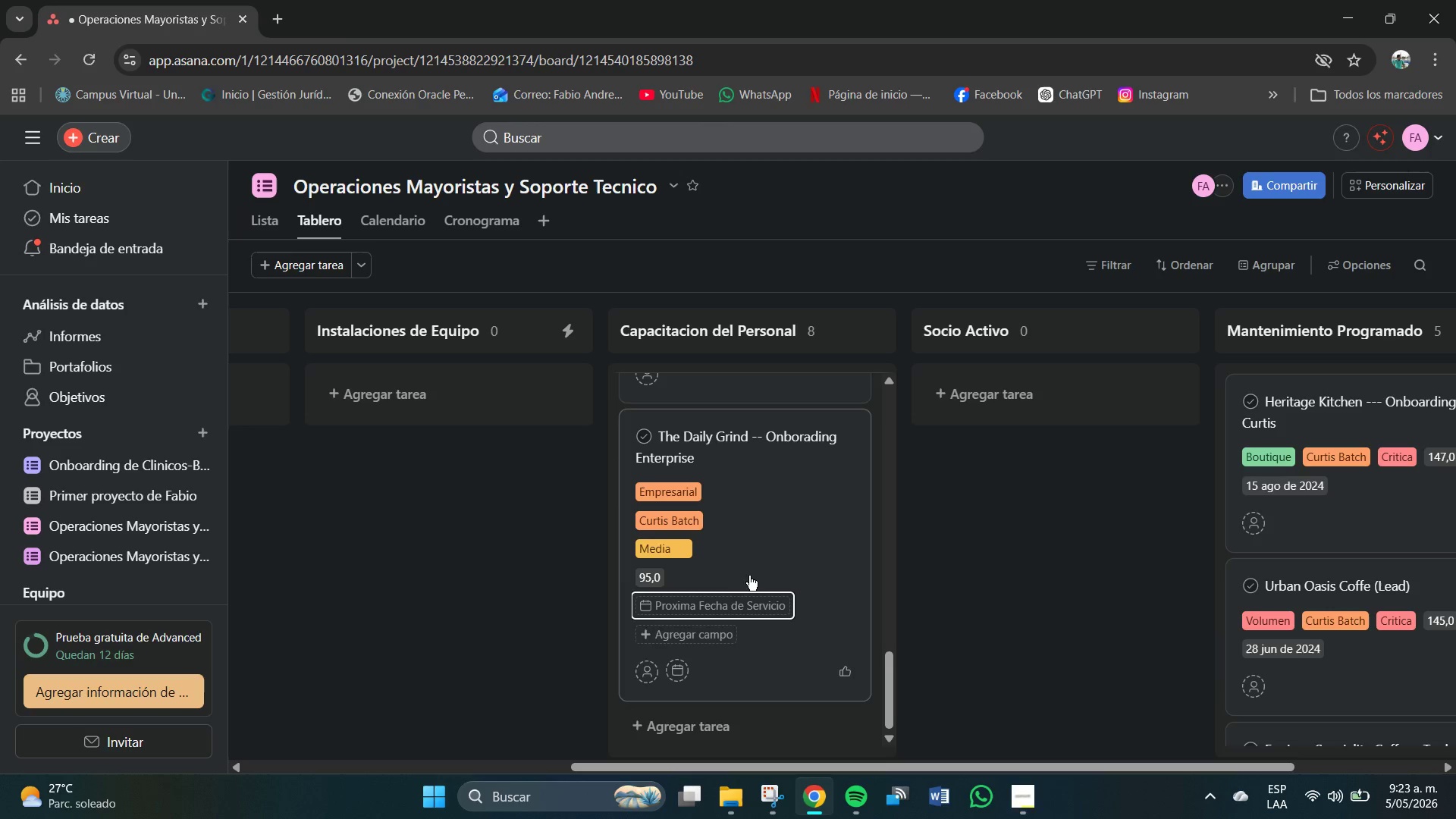 
scroll: coordinate [769, 561], scroll_direction: down, amount: 3.0
 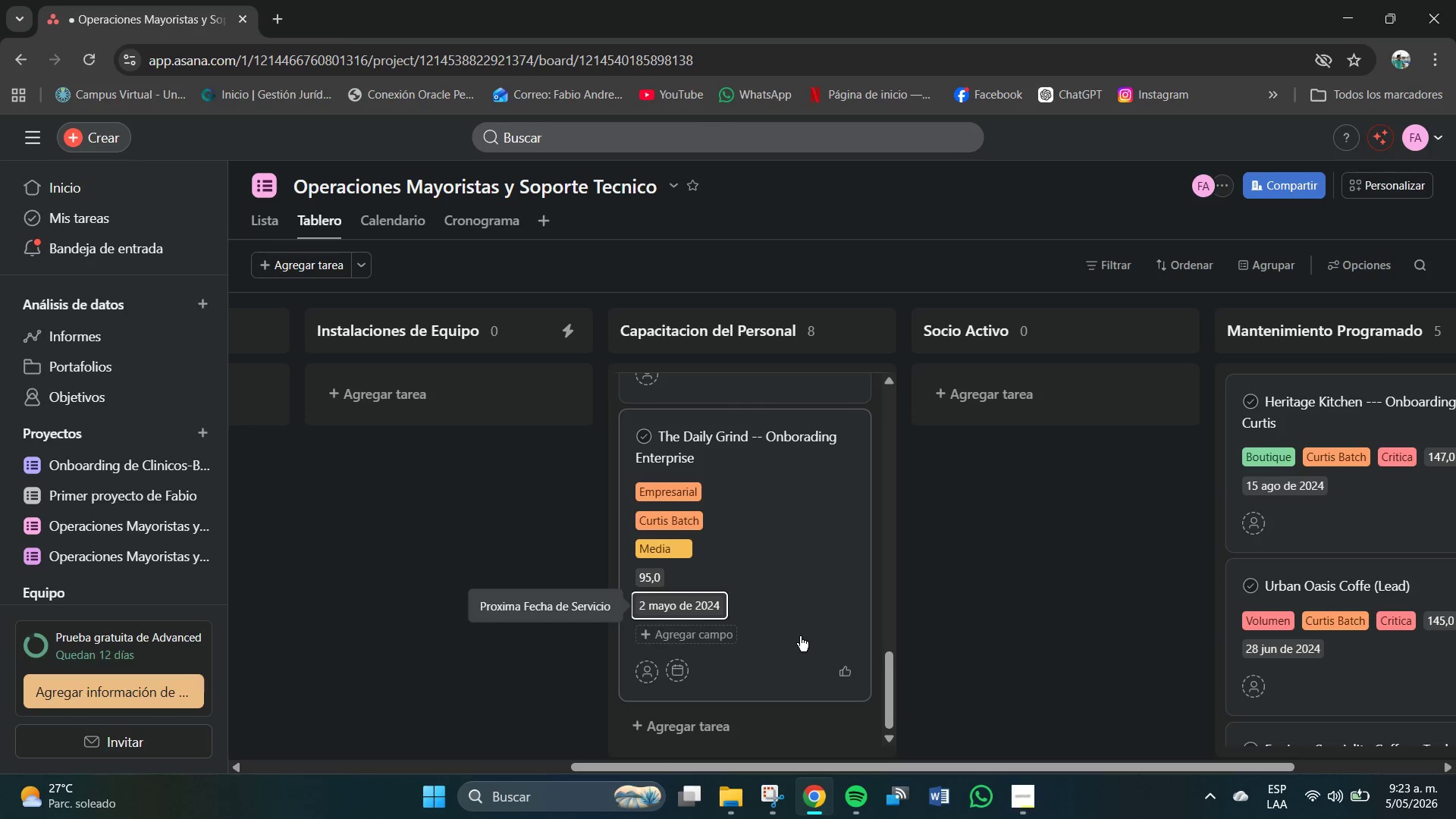 
left_click([719, 726])
 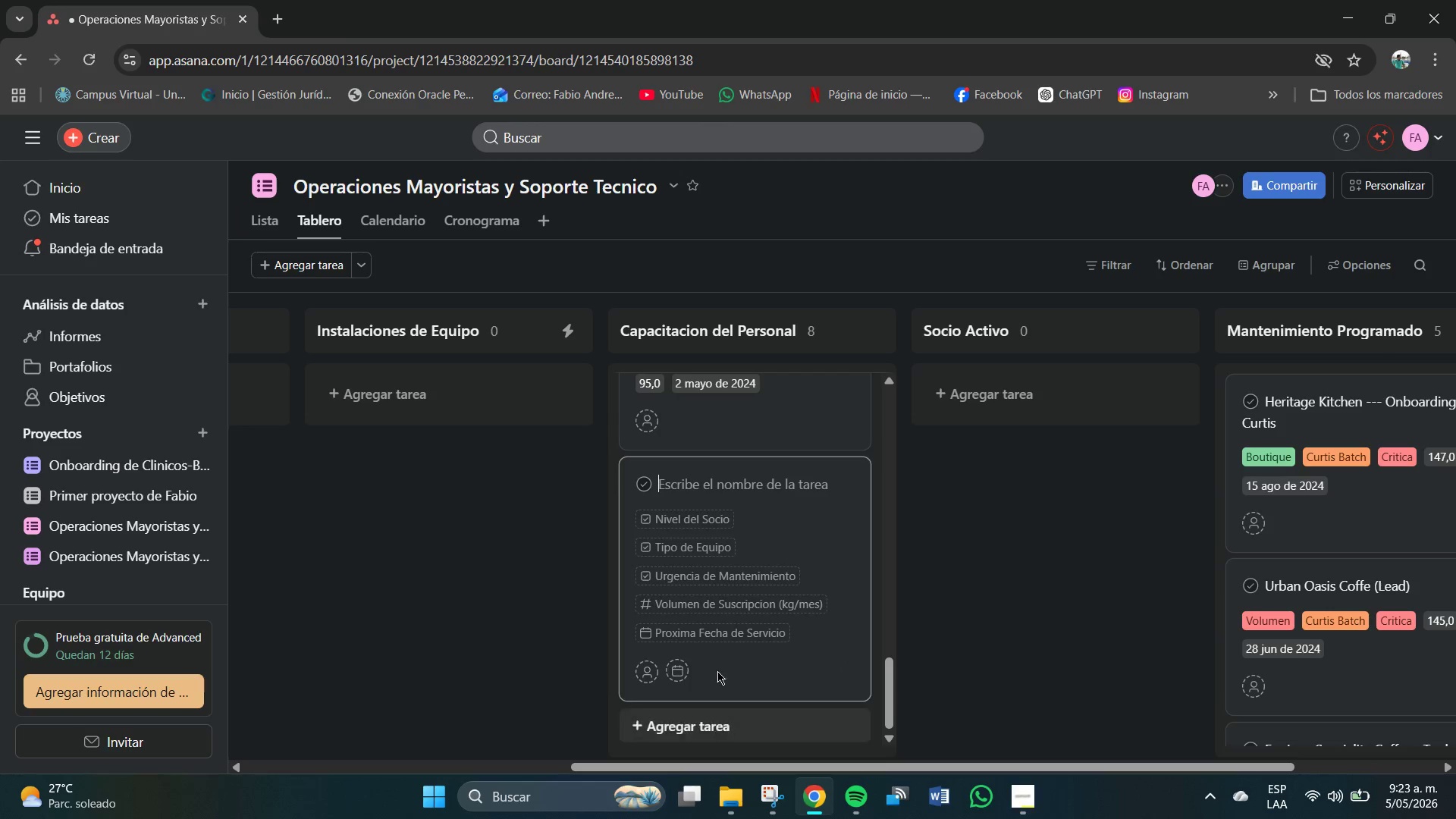 
left_click([695, 477])
 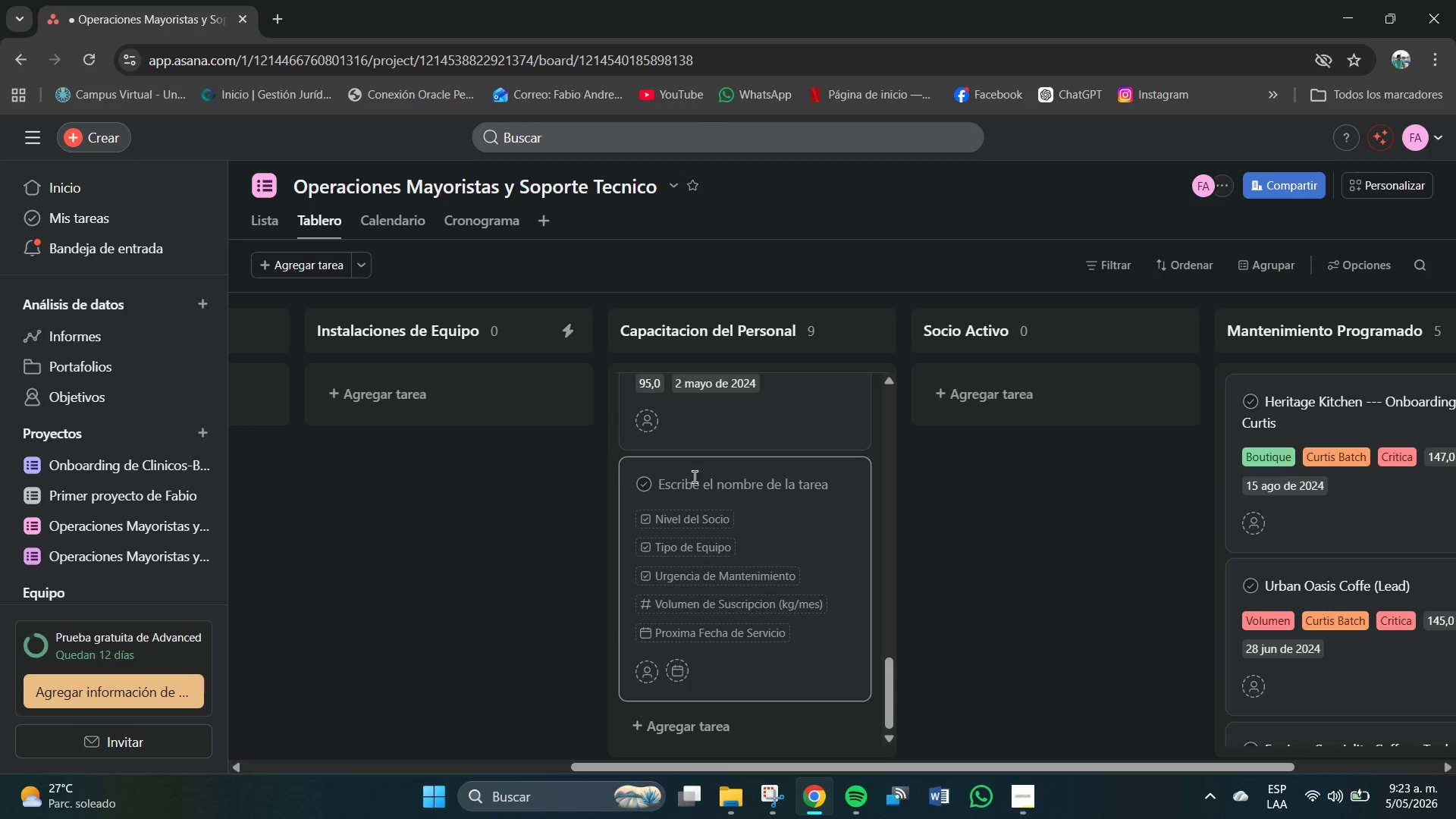 
scroll: coordinate [722, 628], scroll_direction: down, amount: 3.0
 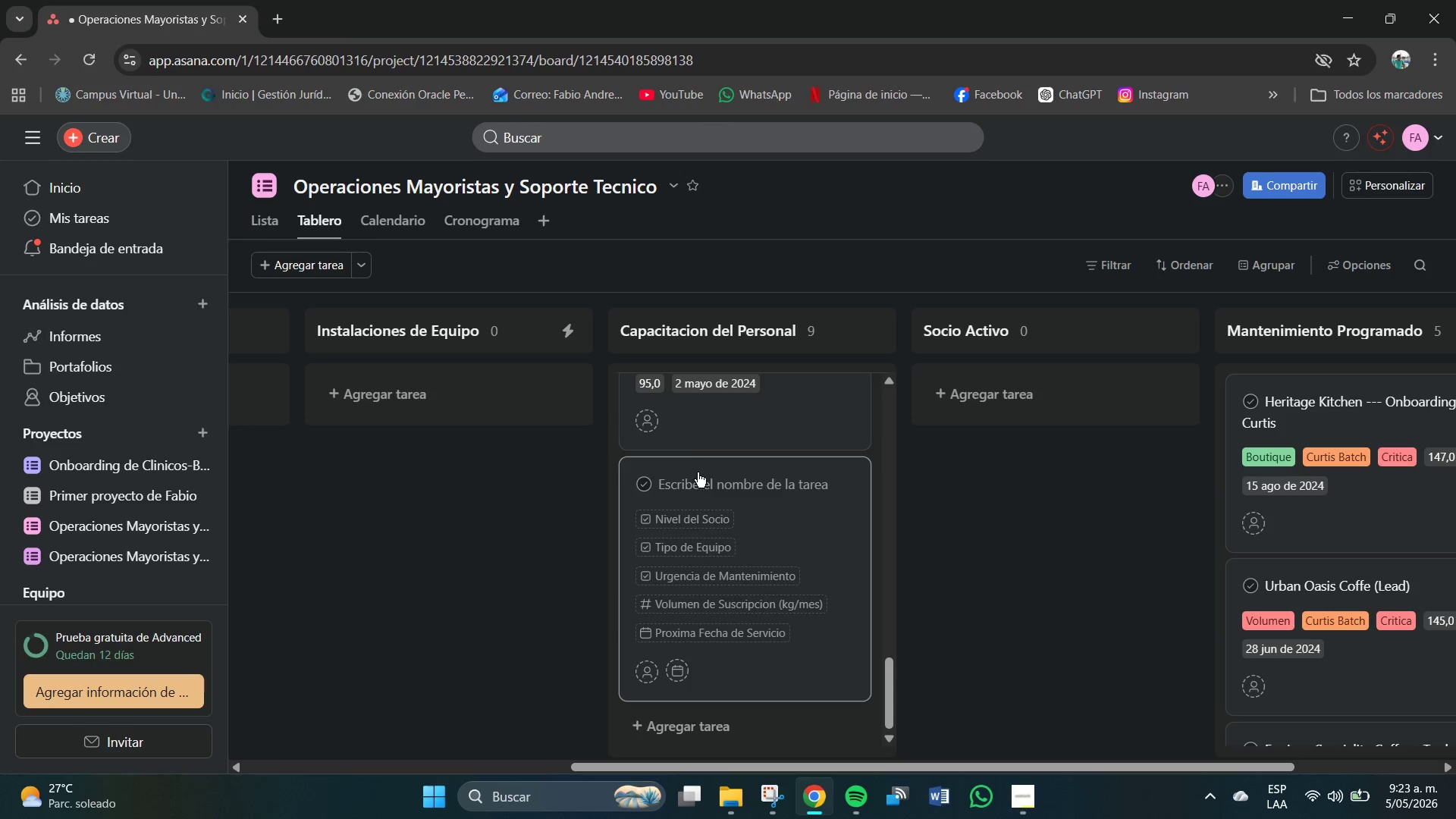 
type(Vleve)
key(Backspace)
key(Backspace)
key(Backspace)
key(Backspace)
type(elve )
key(Backspace)
type(t Horizon Lounge -- Ordi)
key(Backspace)
key(Backspace)
key(Backspace)
type(nboarding Enterprise)
 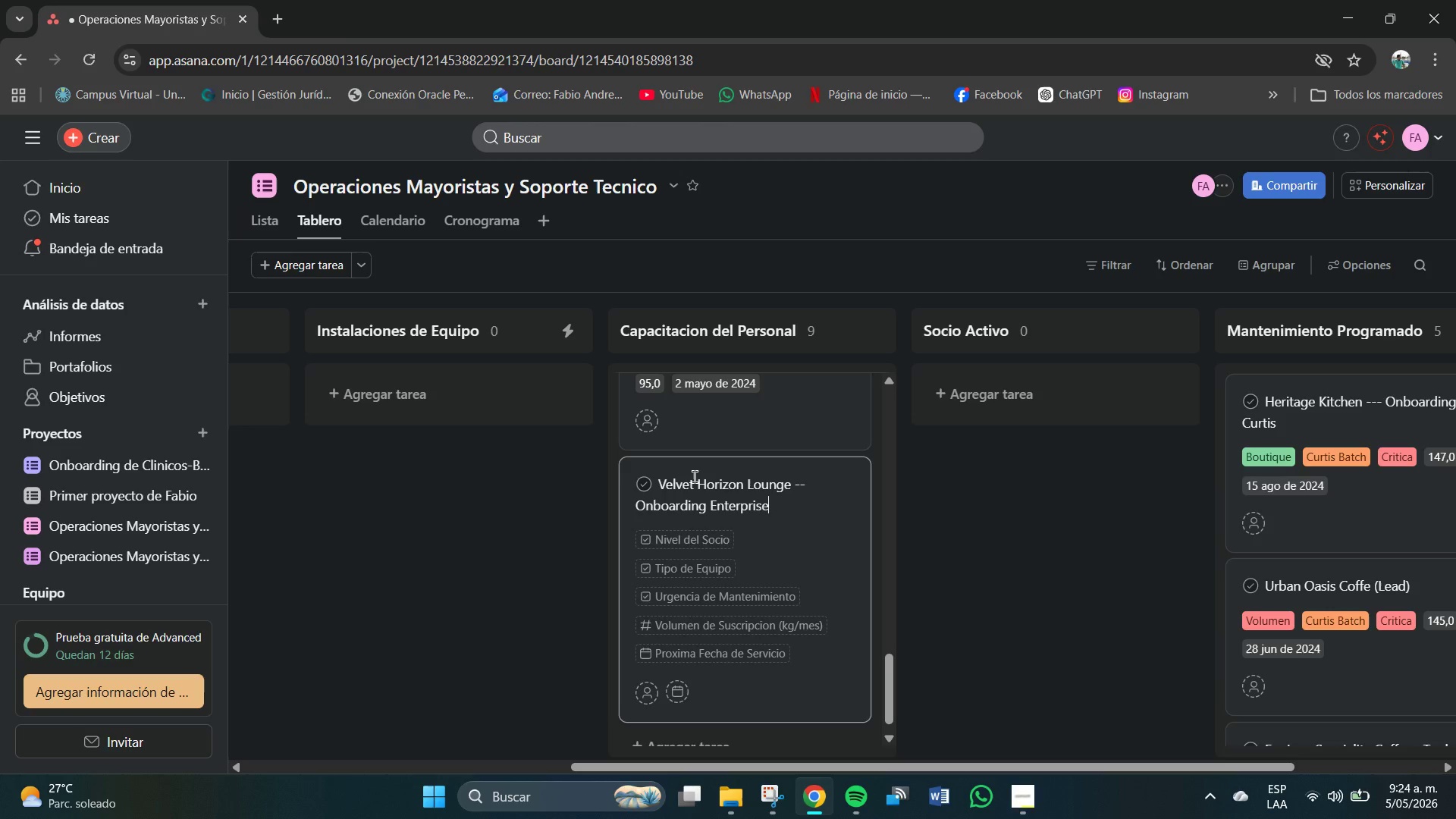 
wait(8.12)
 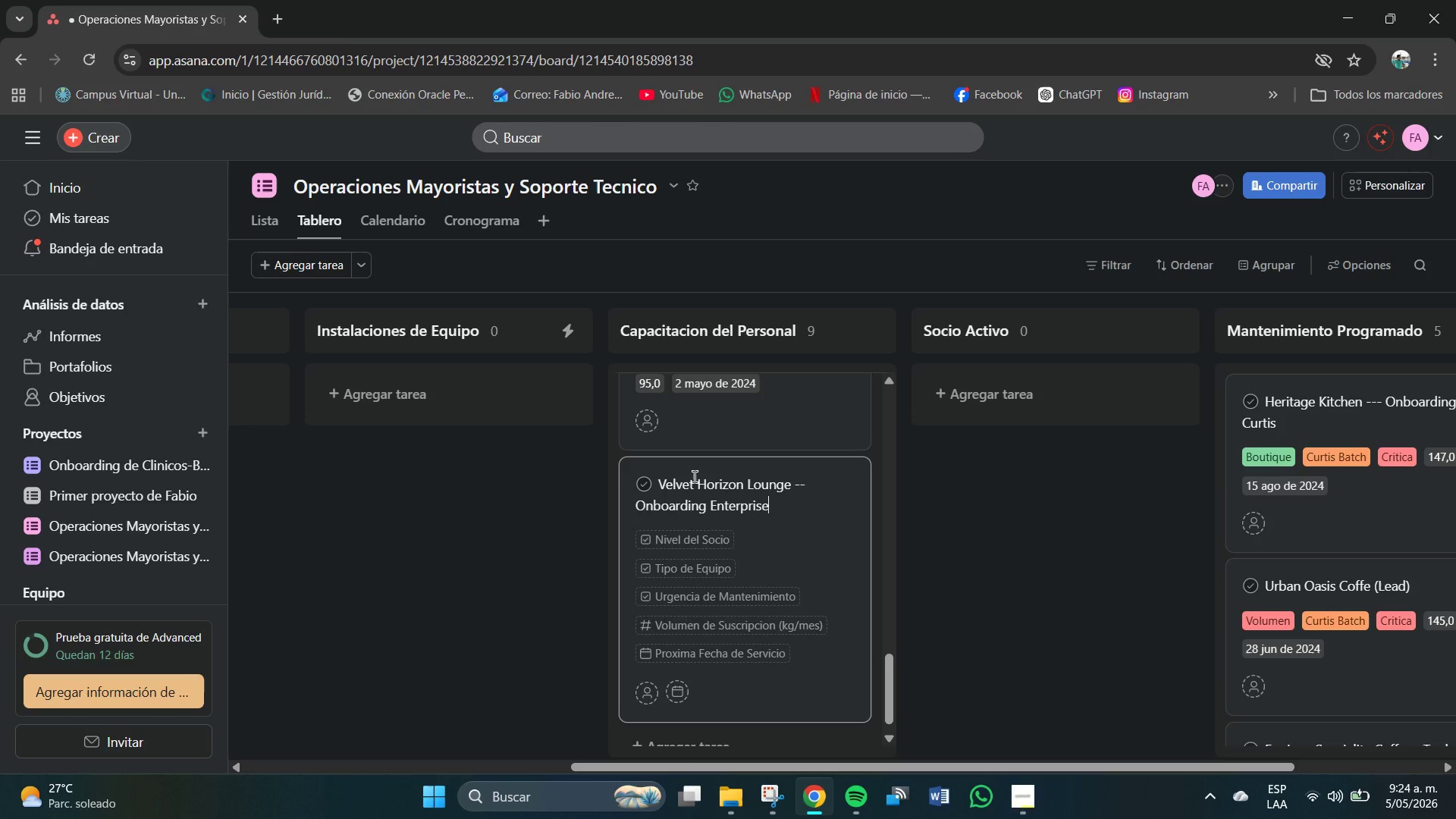 
left_click([720, 683])
 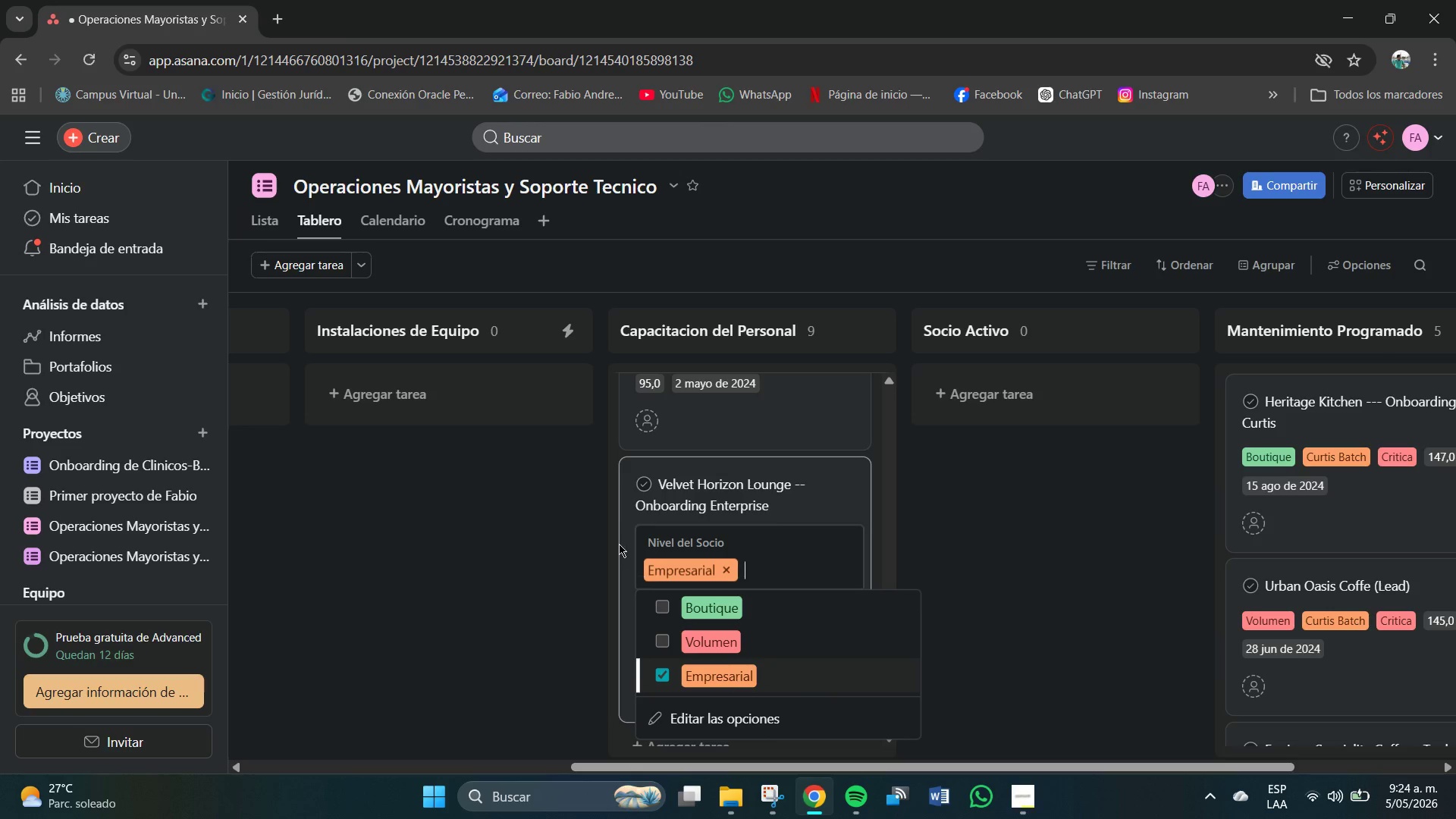 
left_click([625, 534])
 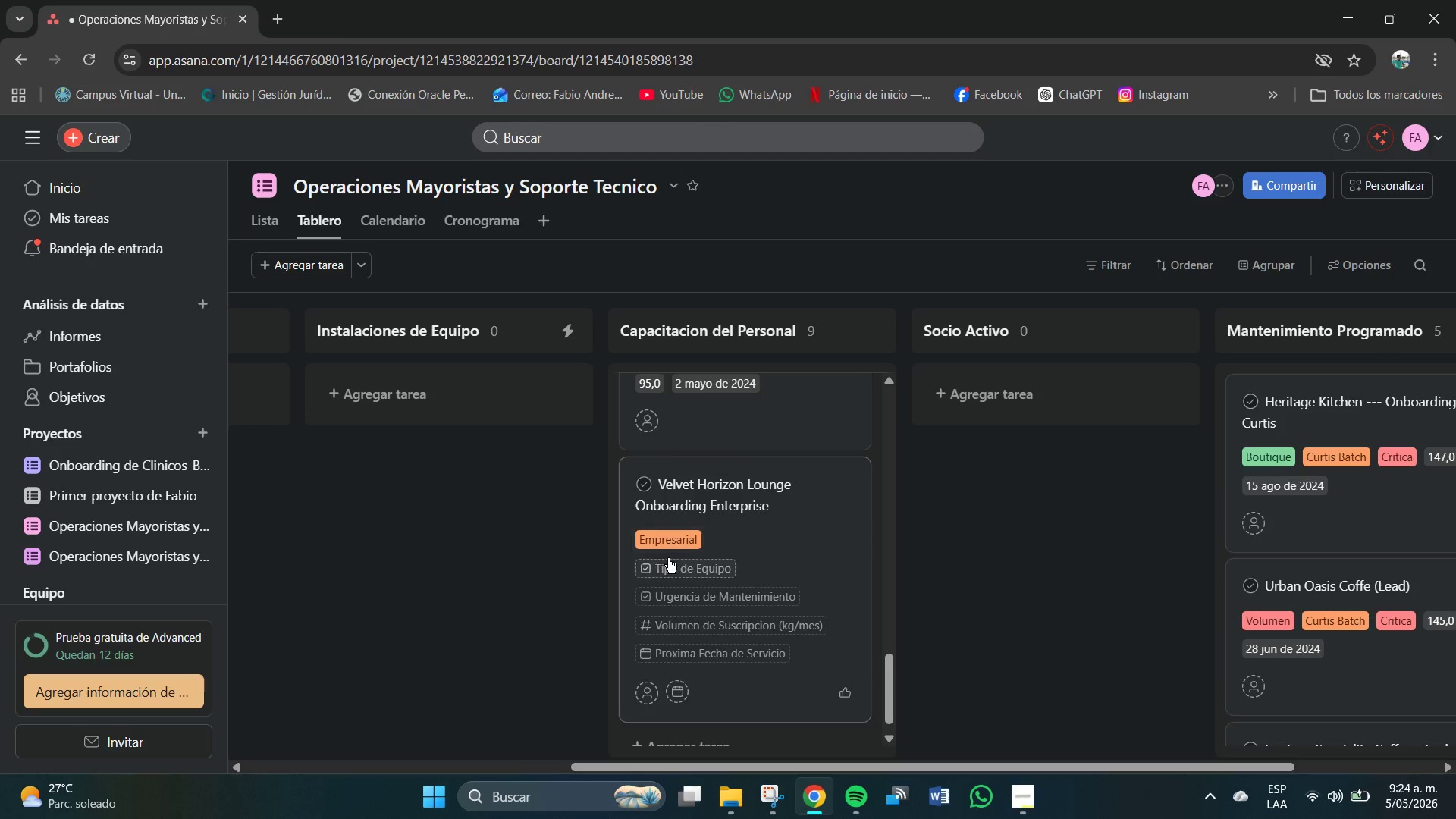 
mouse_move([685, 574])
 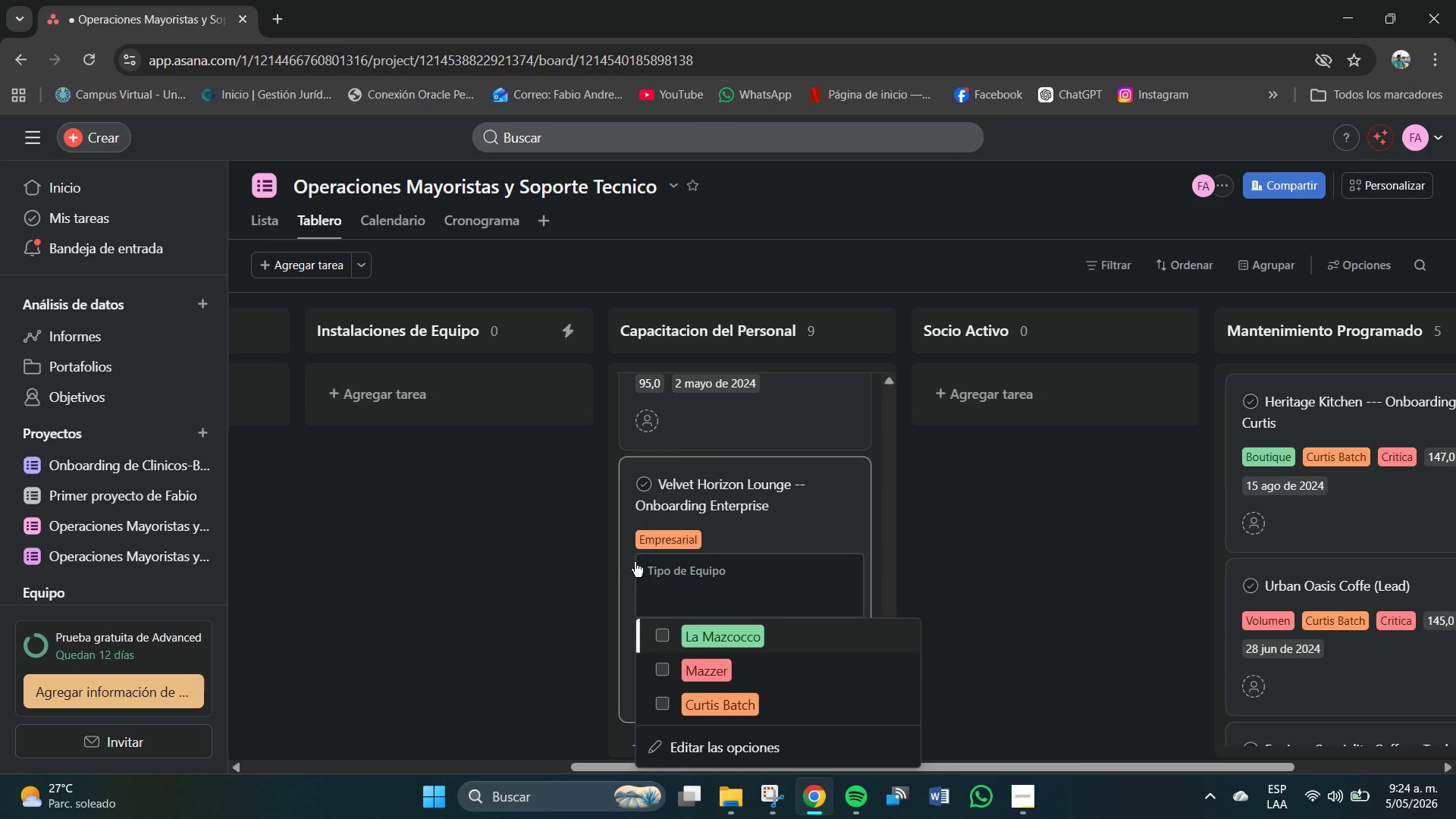 
left_click([624, 541])
 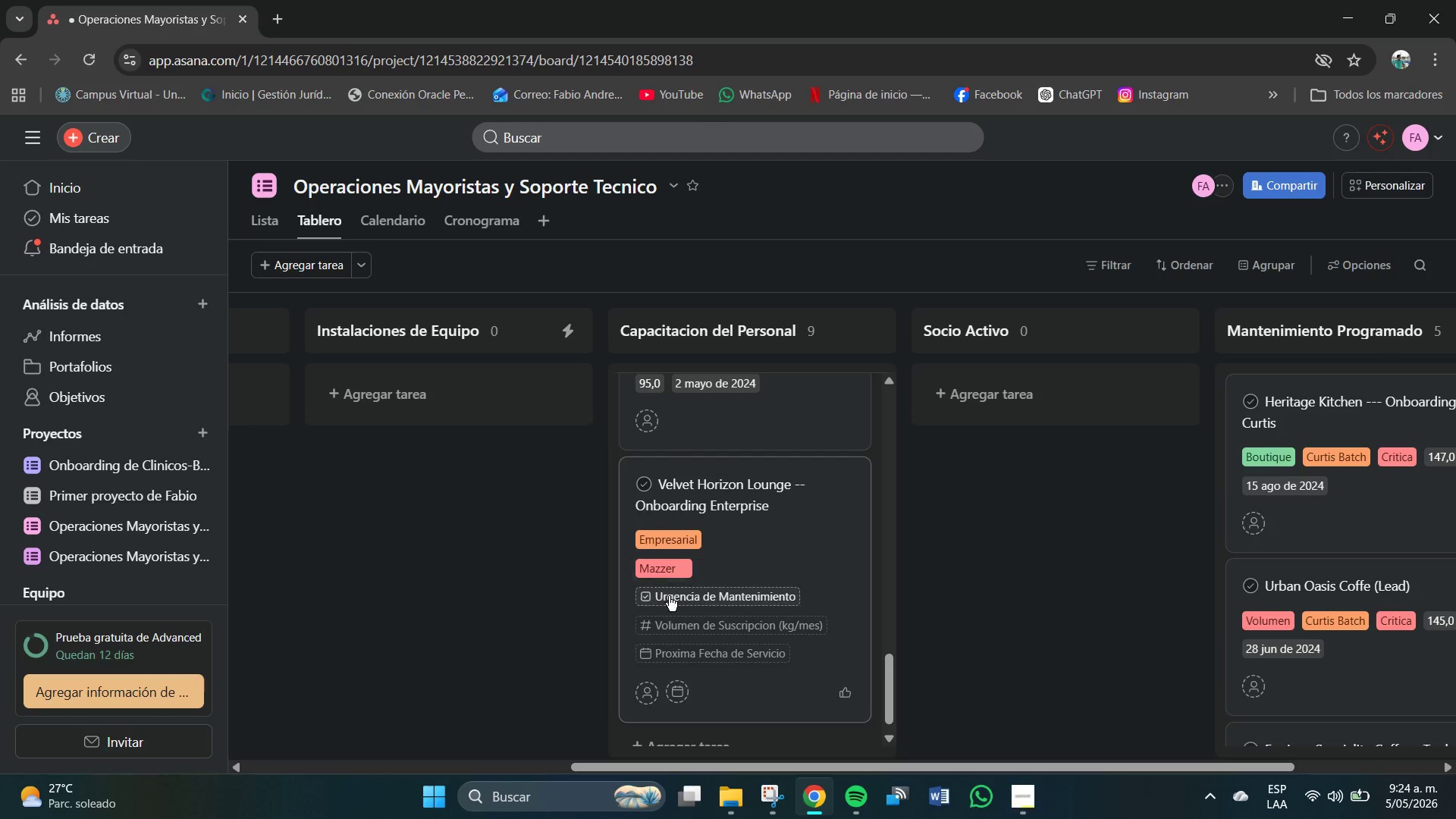 
left_click([672, 599])
 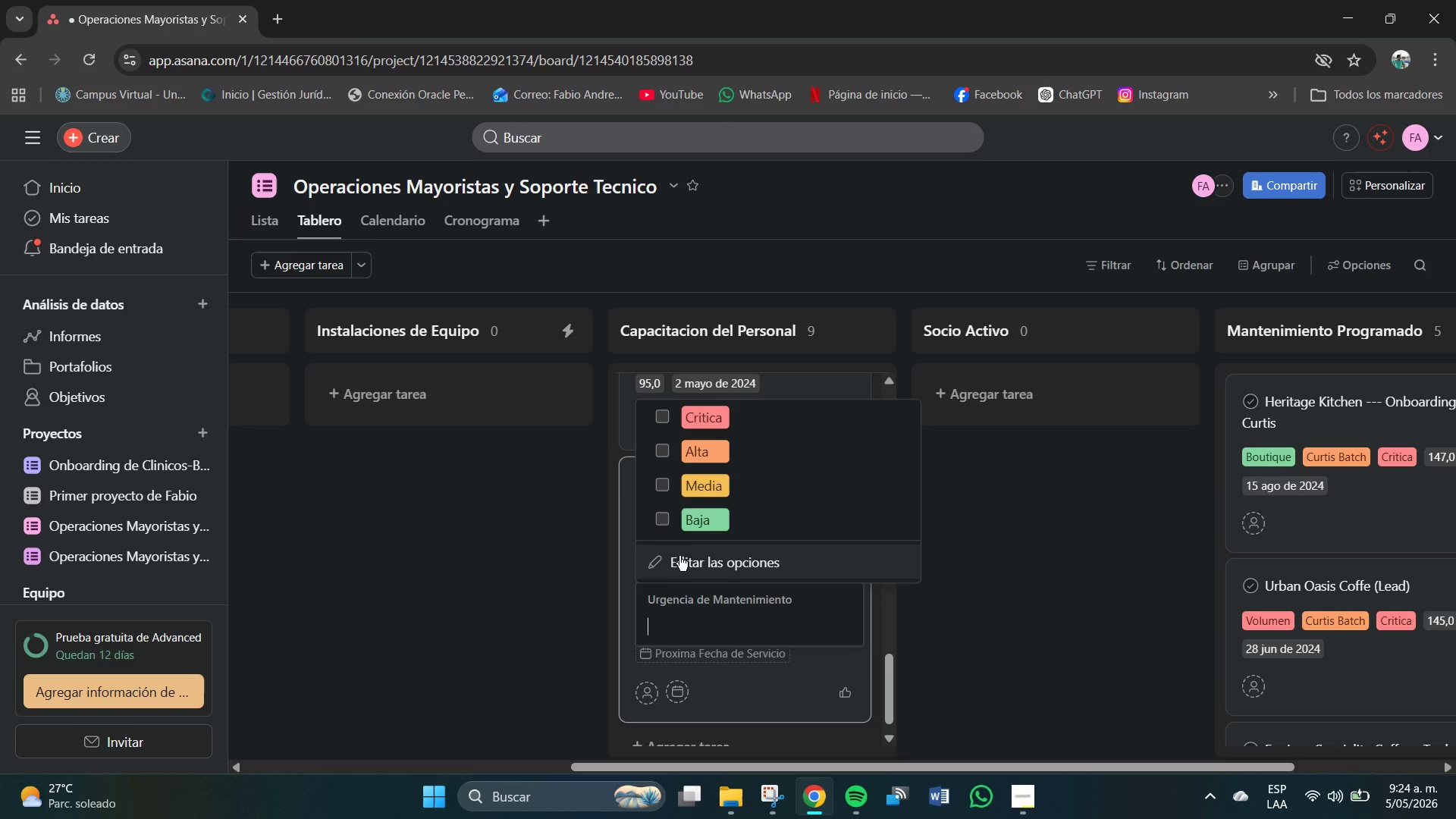 
left_click([698, 516])
 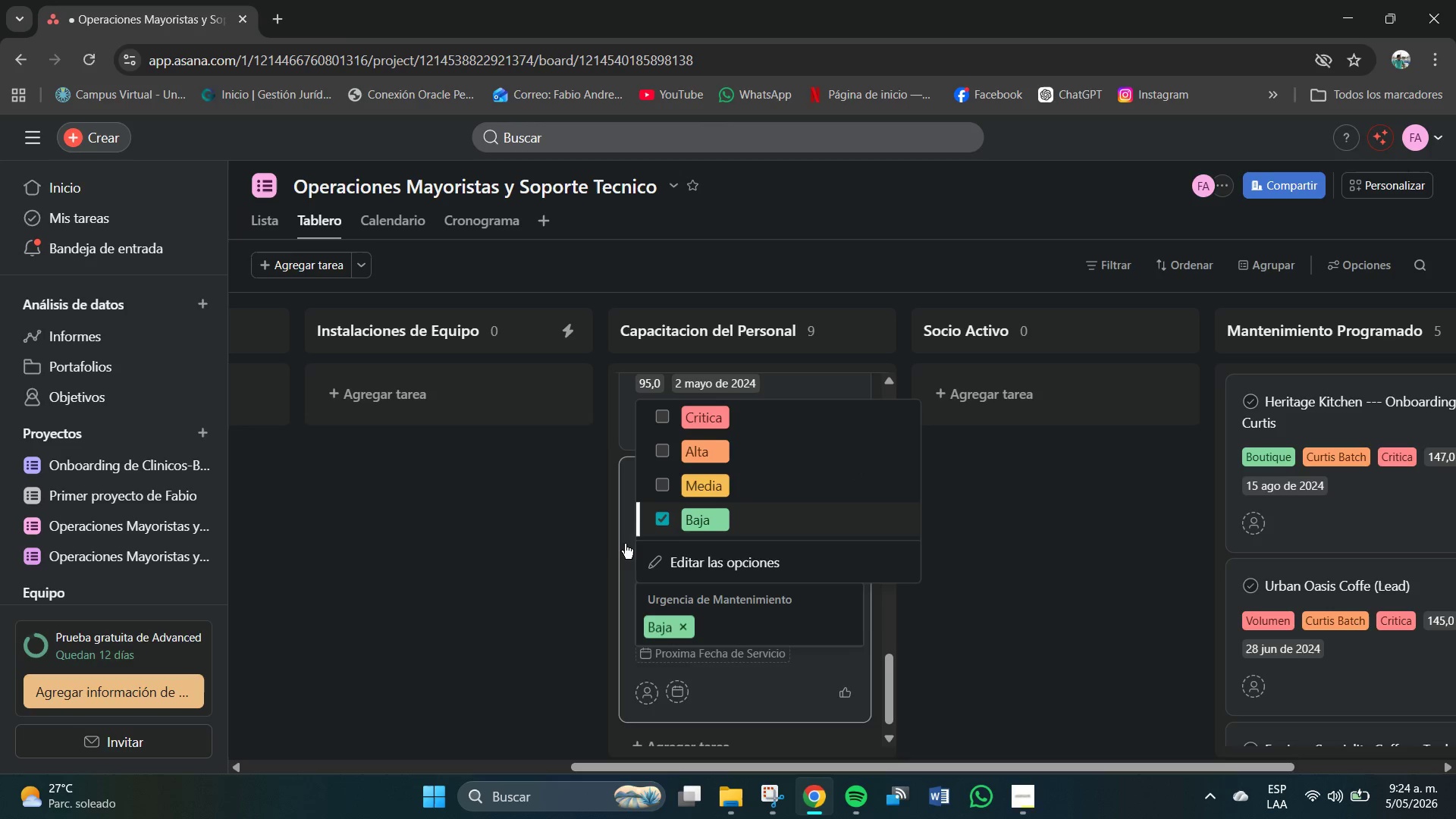 
left_click([621, 548])
 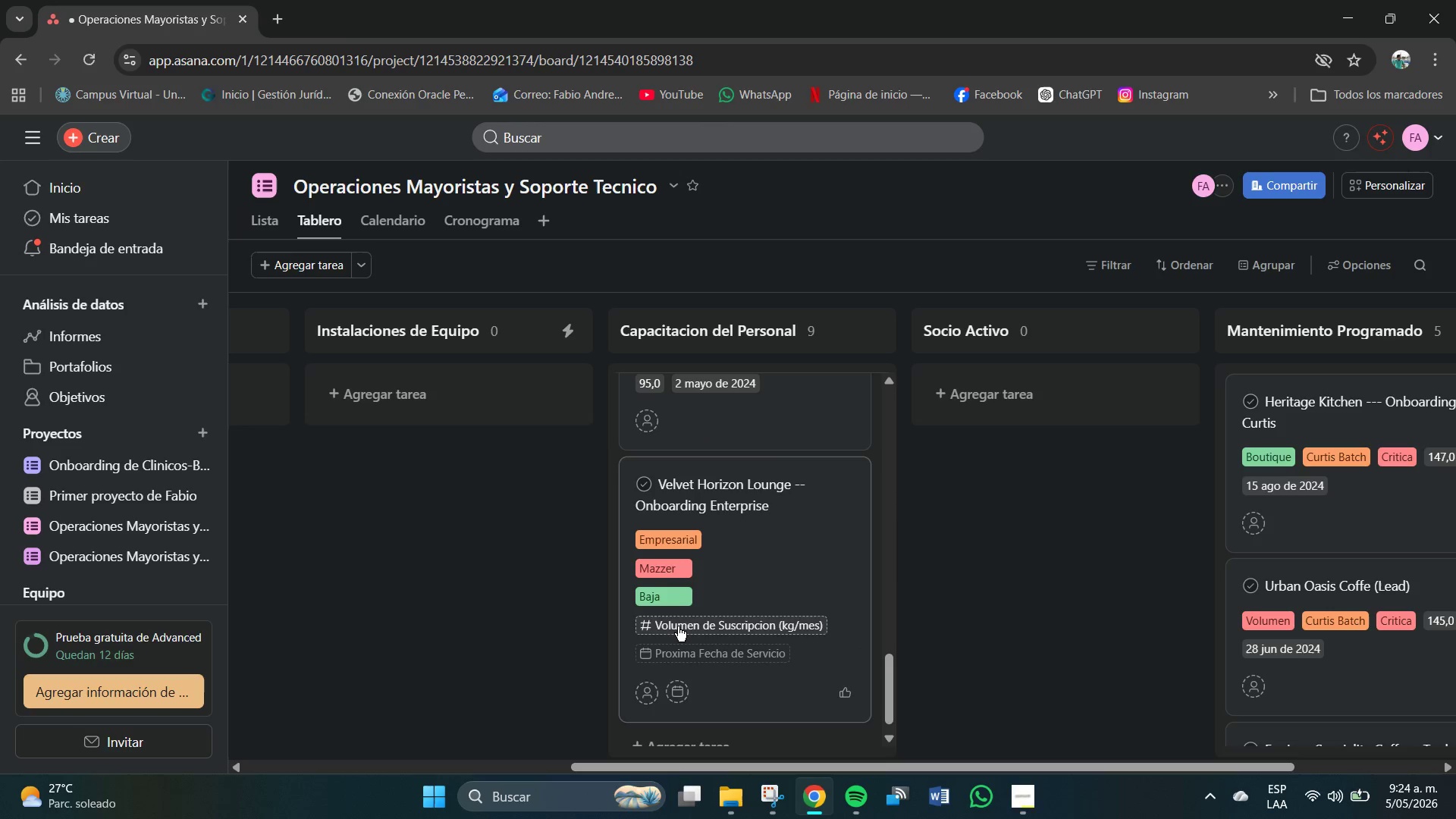 
left_click([678, 626])
 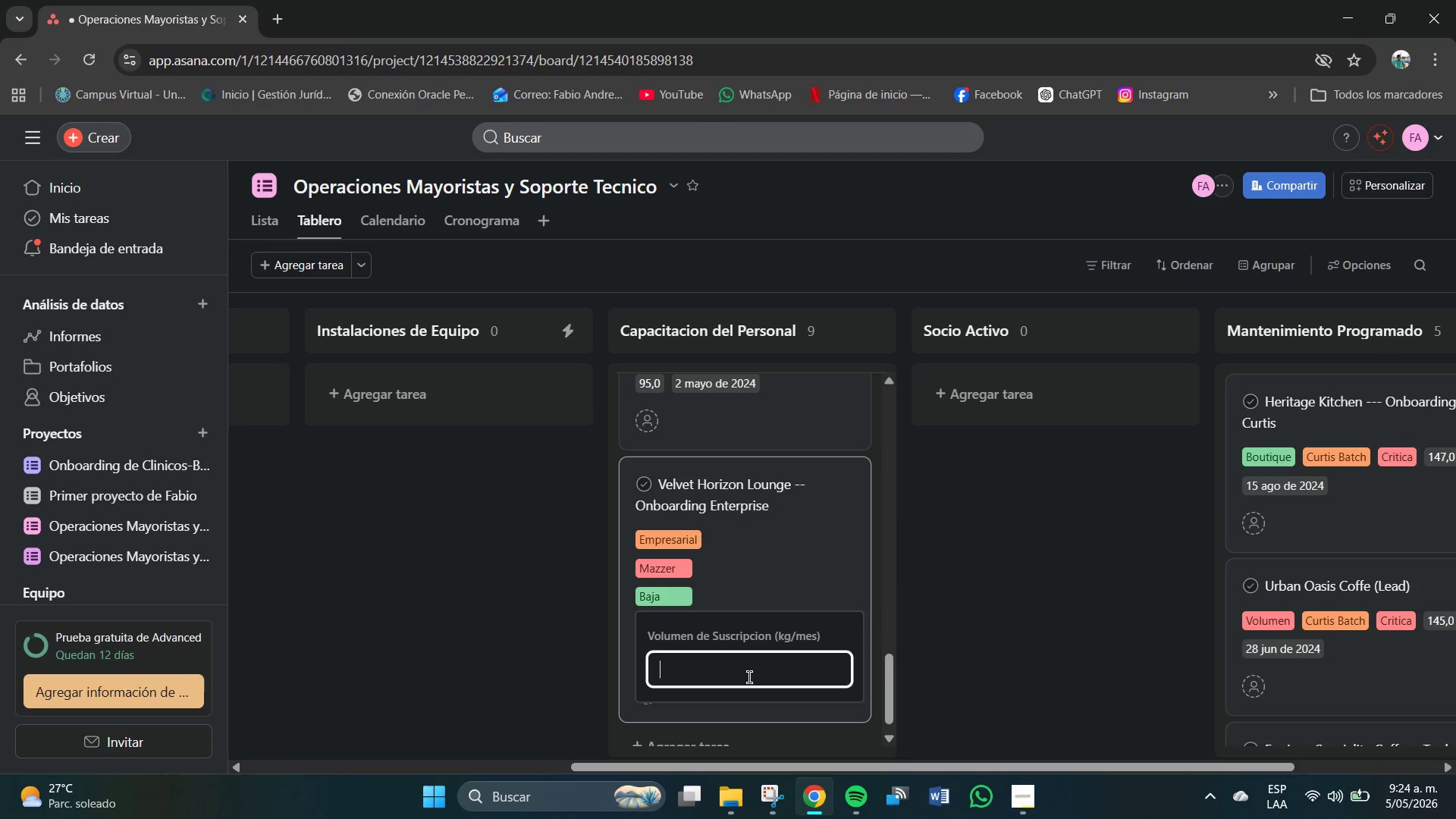 
key(Numpad1)
 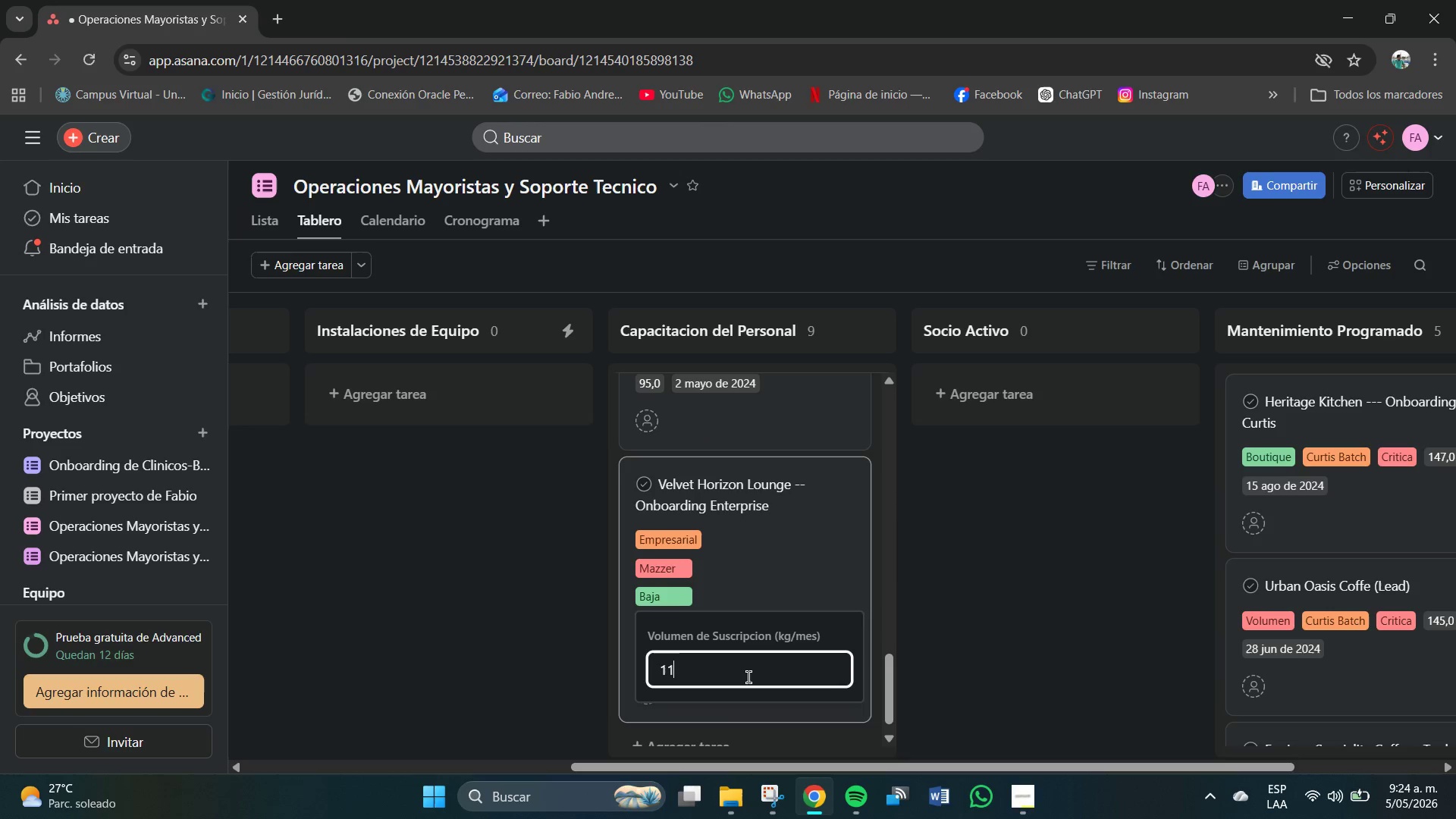 
key(Numpad1)
 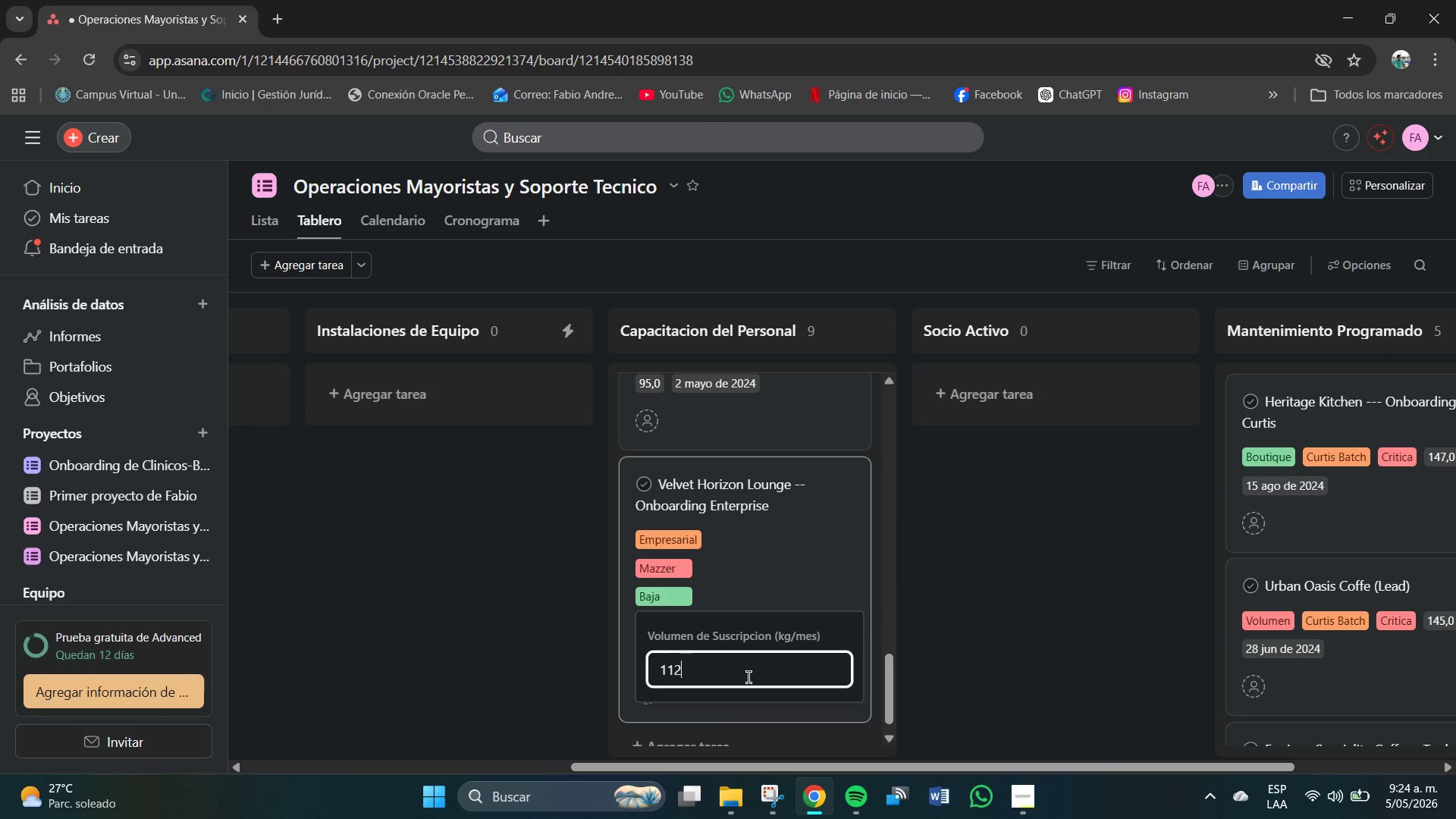 
key(Numpad2)
 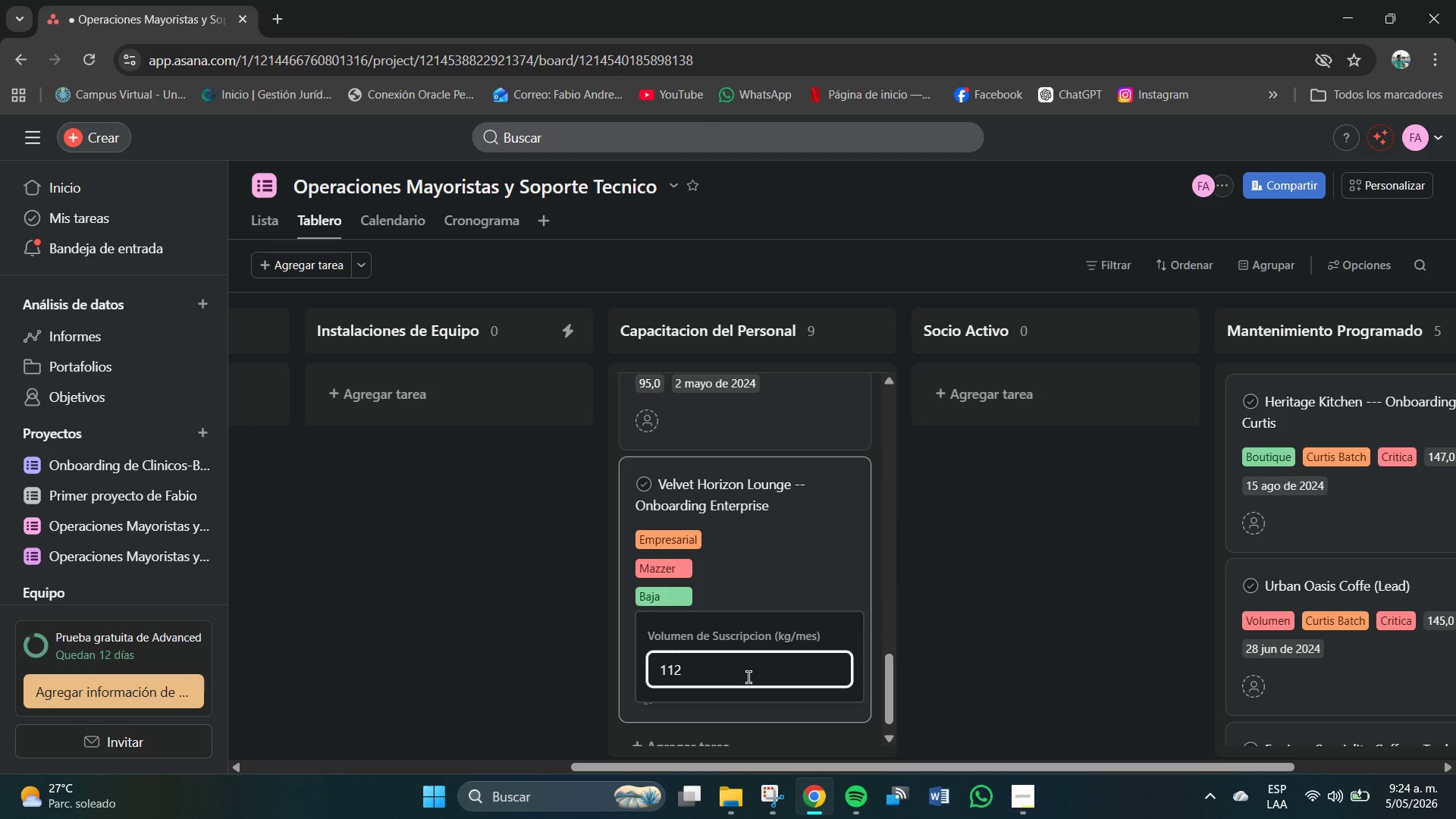 
key(NumpadEnter)
 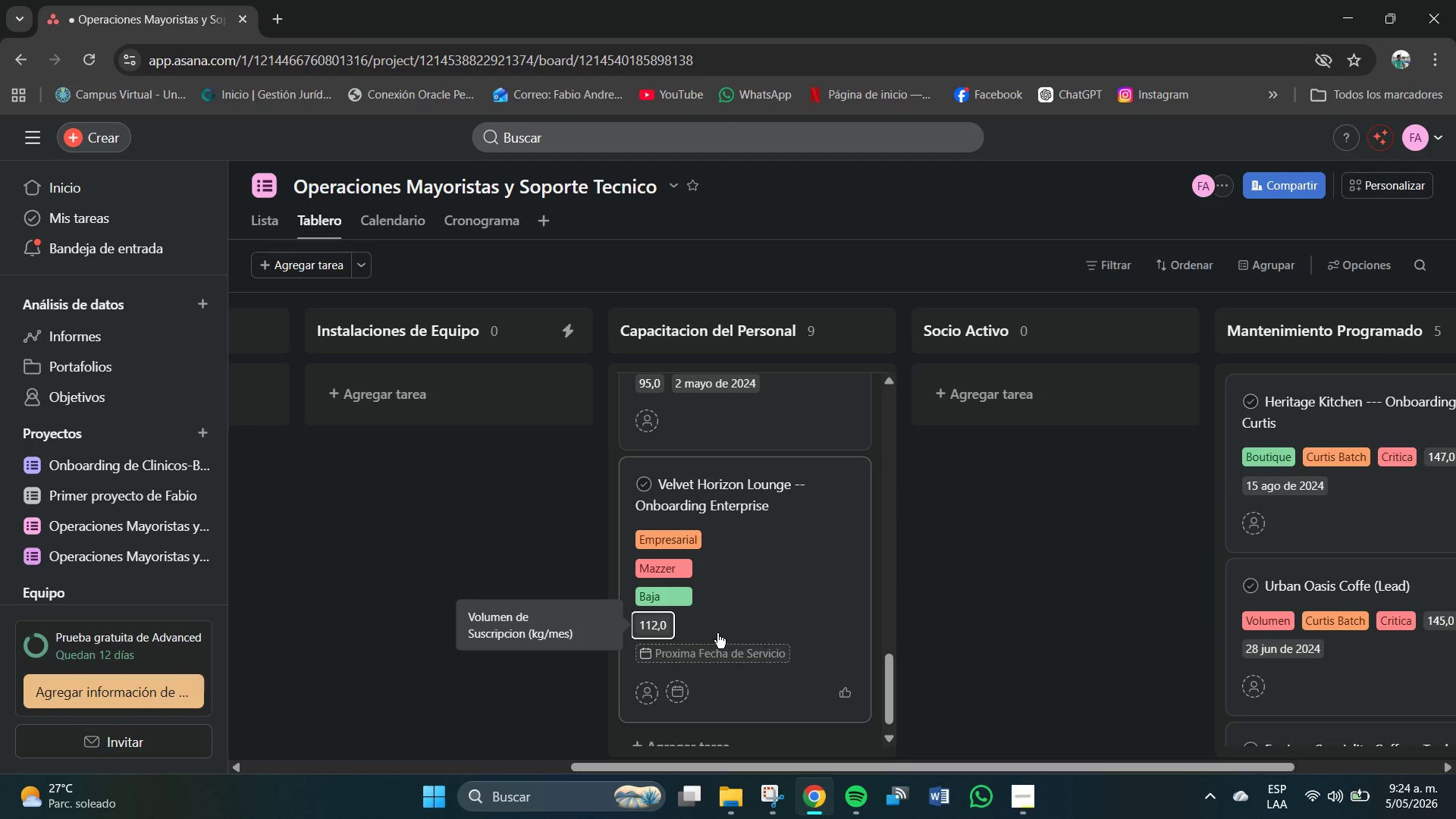 
left_click([709, 652])
 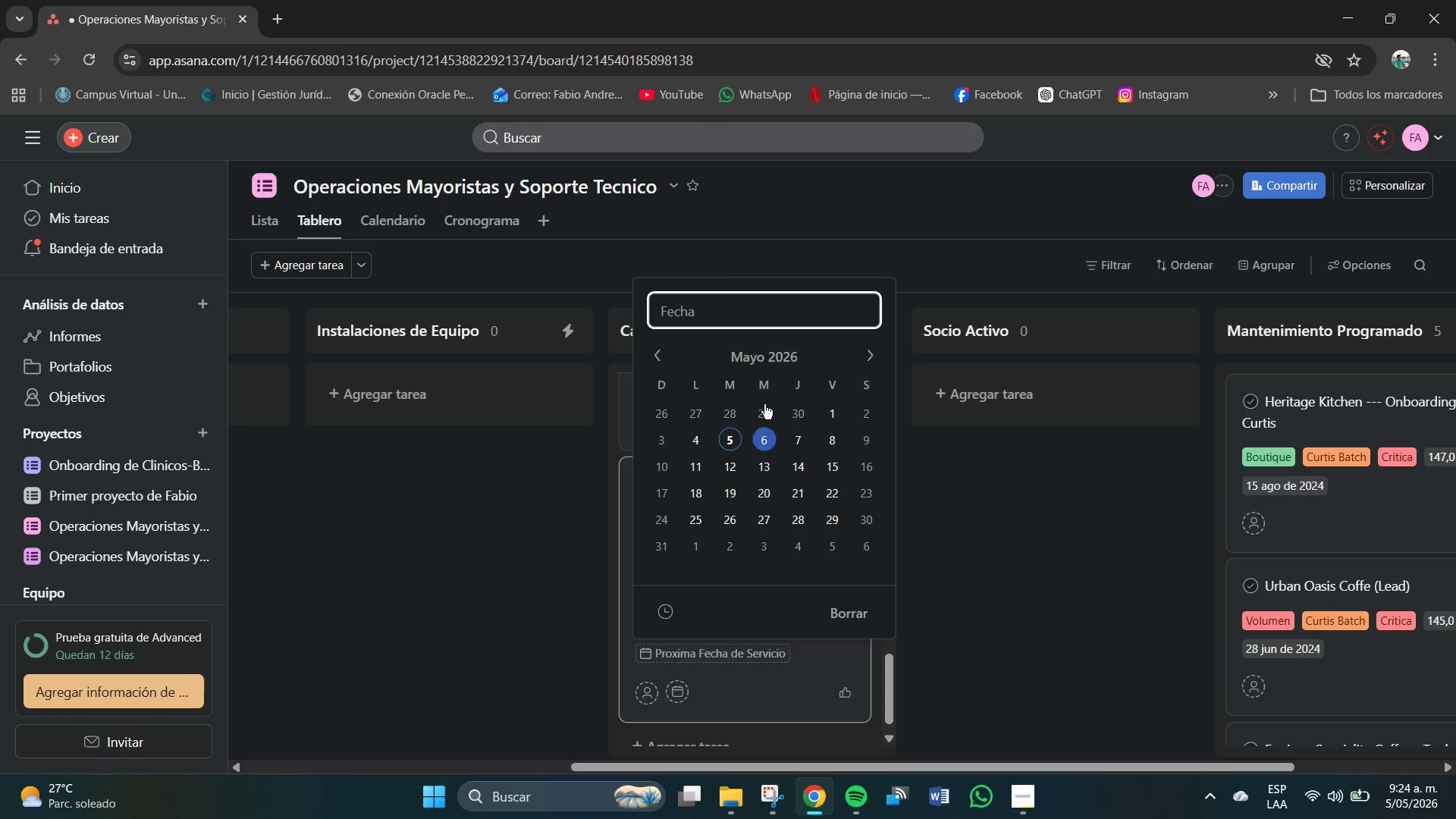 
left_click([741, 309])
 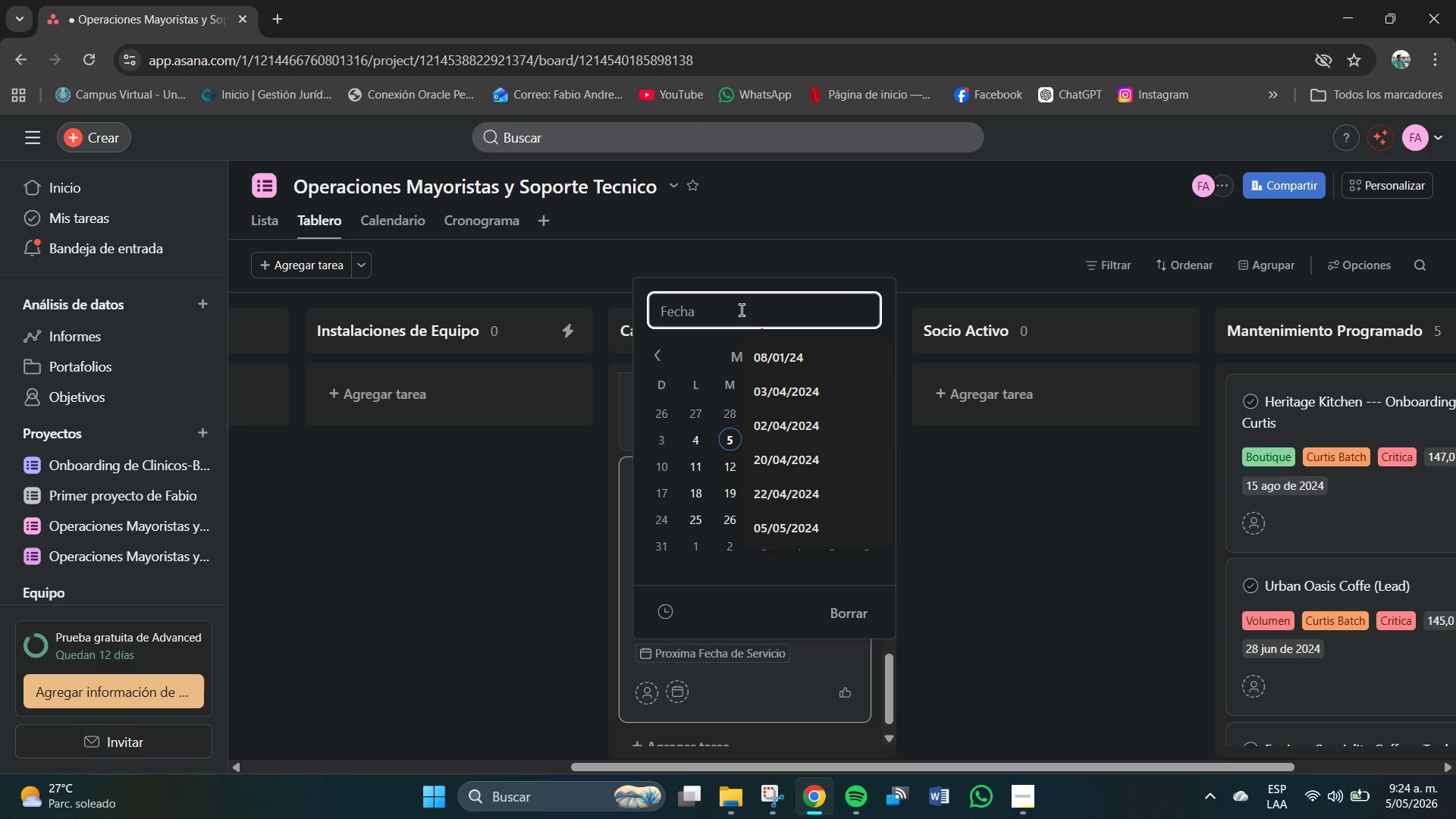 
key(Numpad0)
 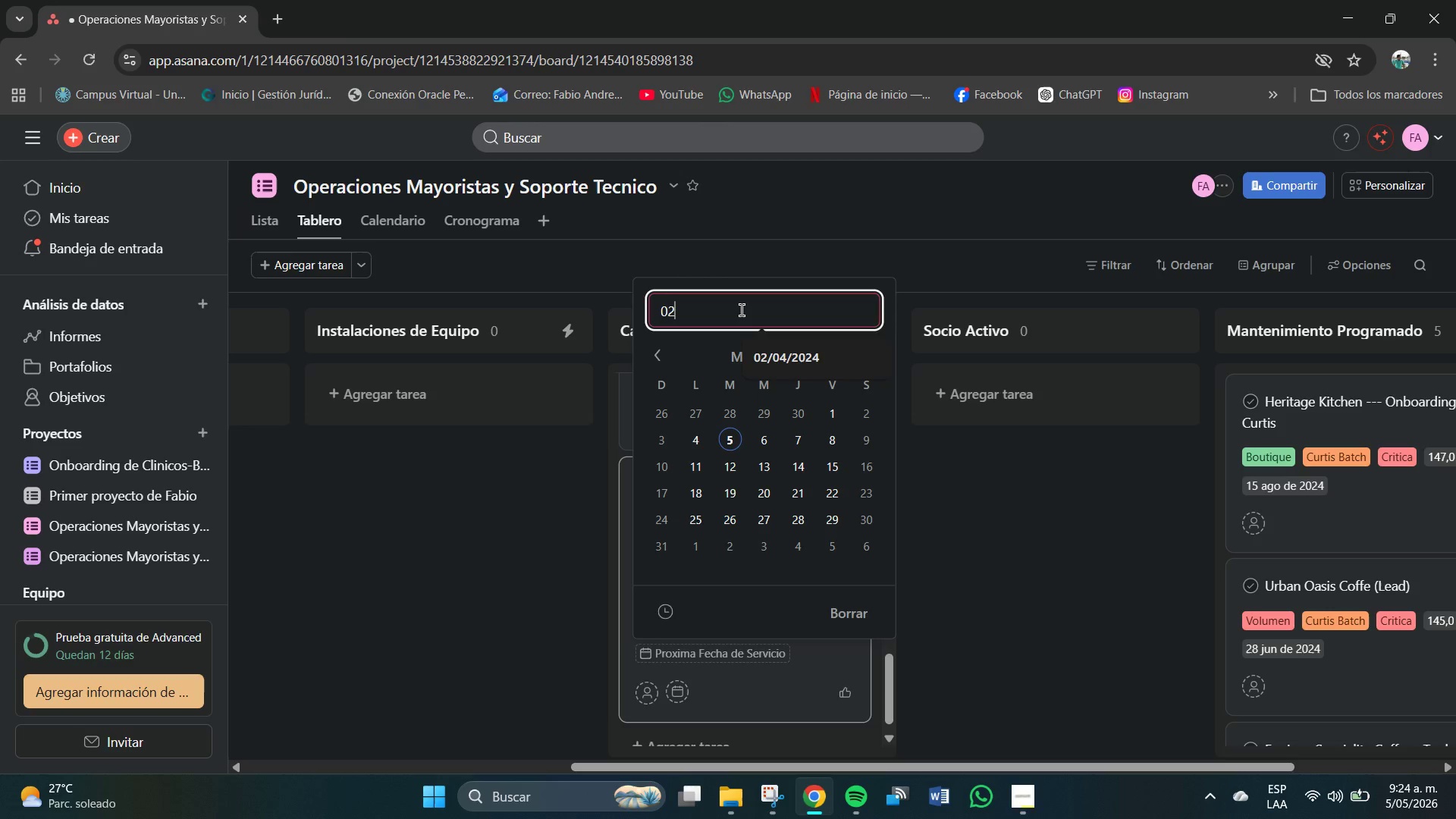 
key(Numpad2)
 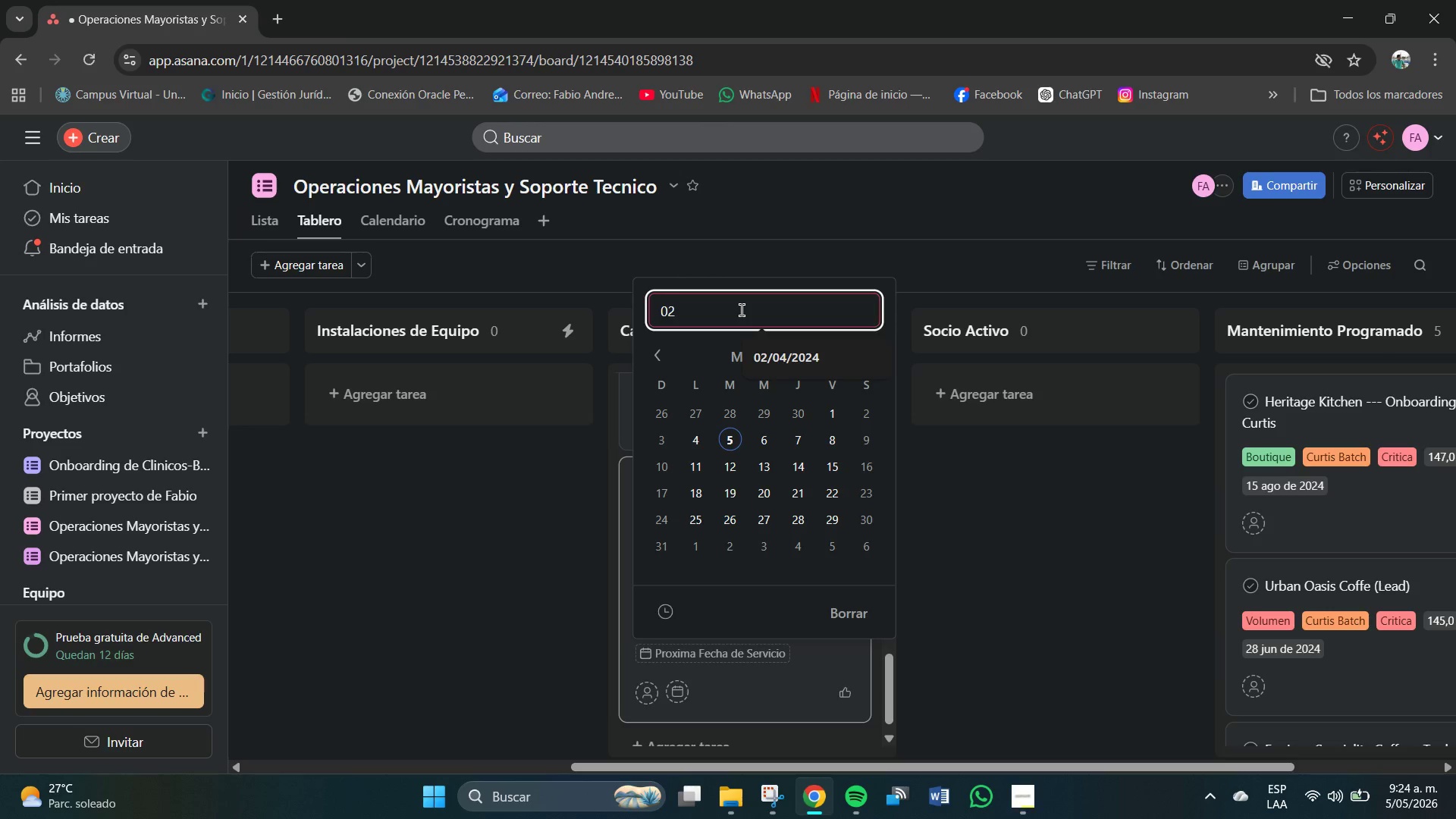 
key(Shift+7)
 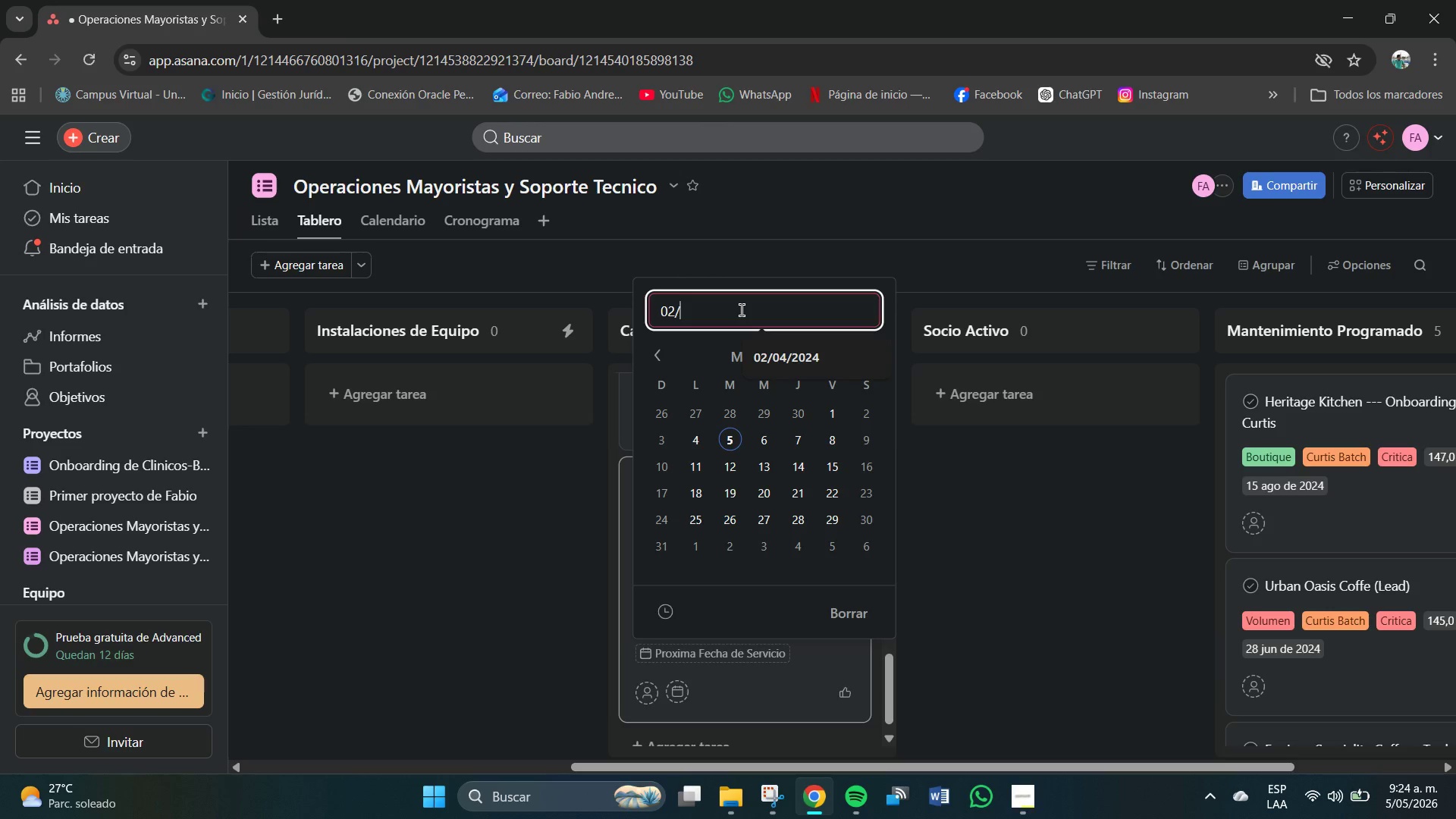 
key(Numpad0)
 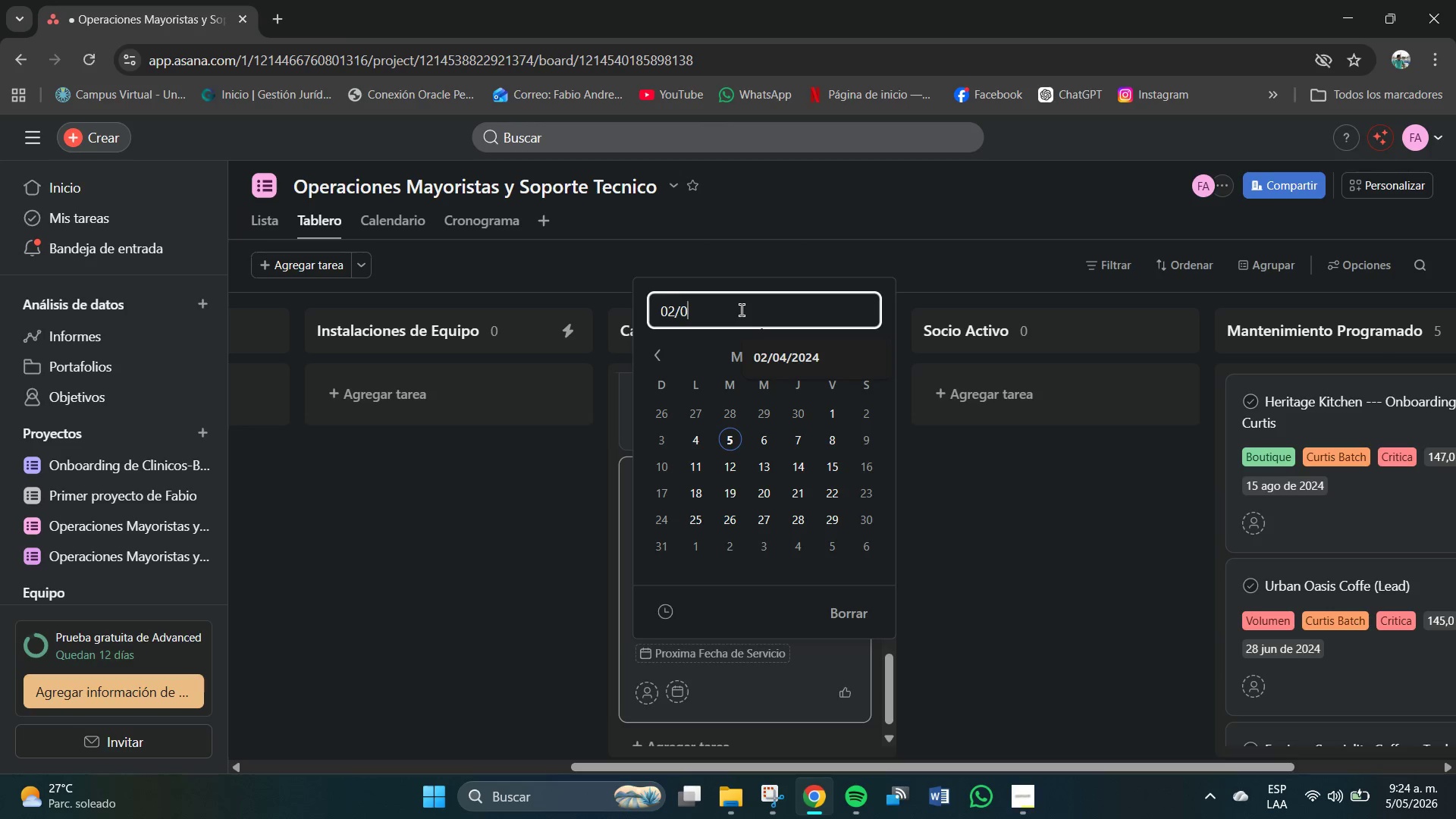 
key(Numpad6)
 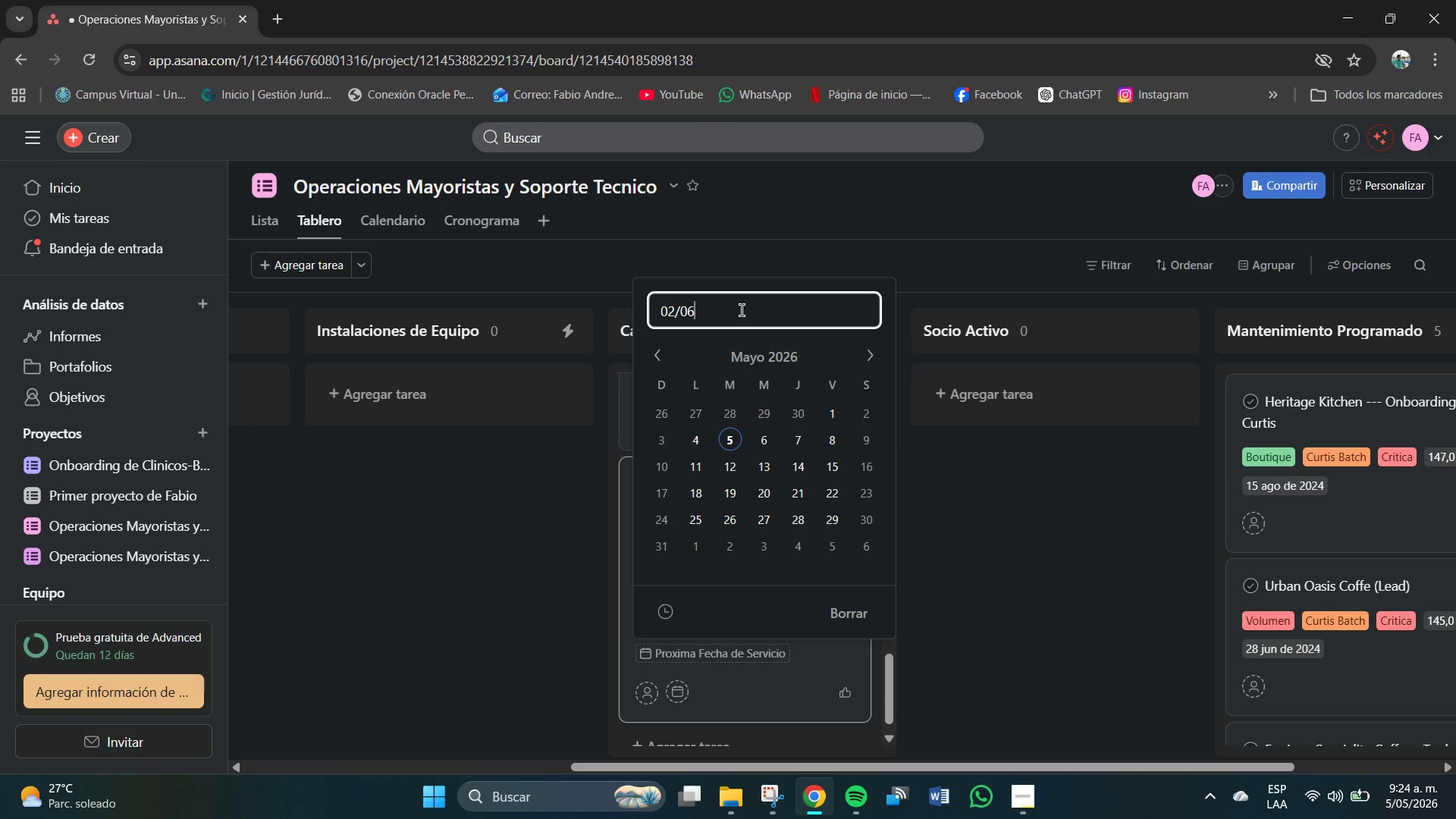 
key(Shift+7)
 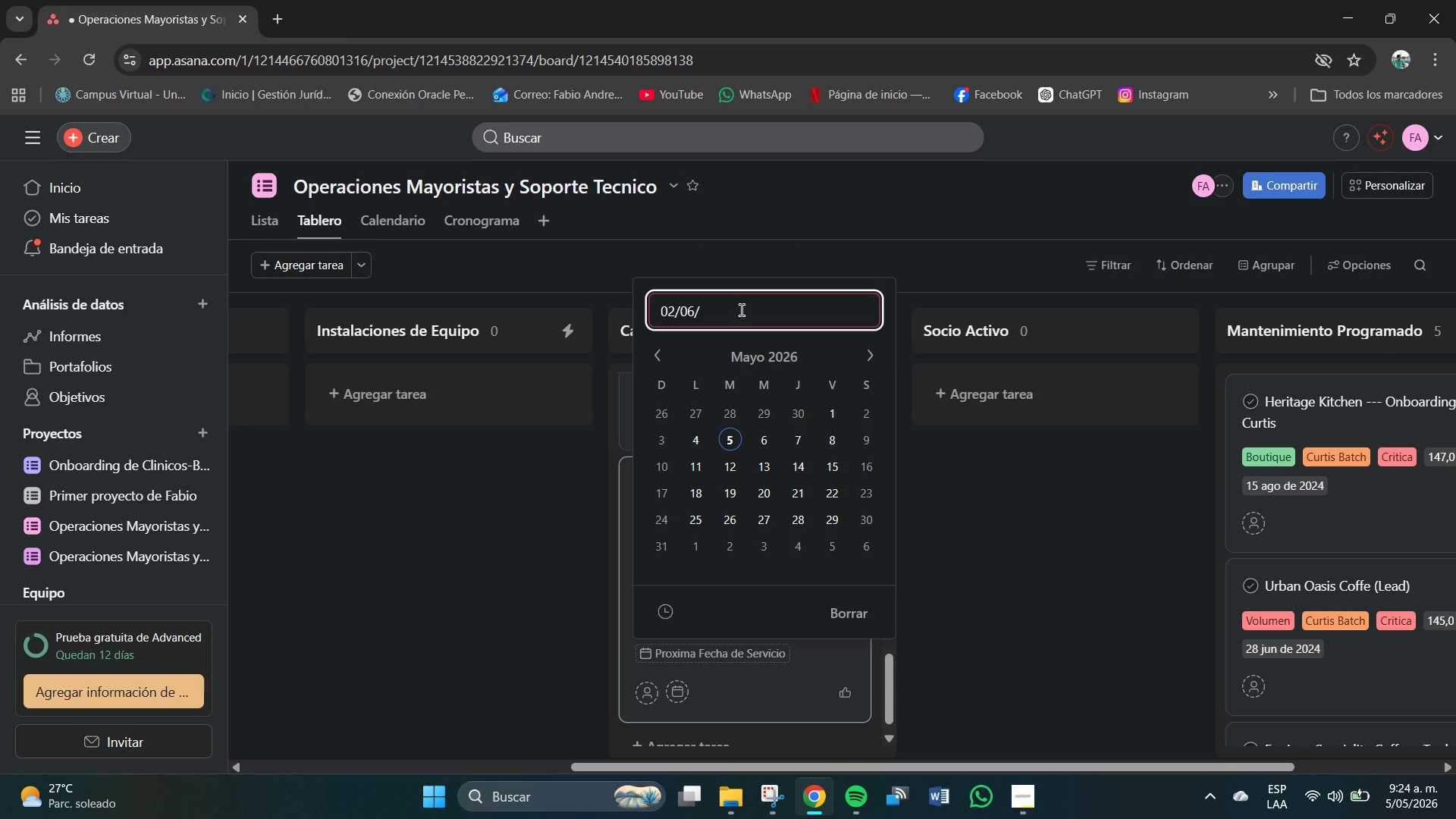 
key(Numpad2)
 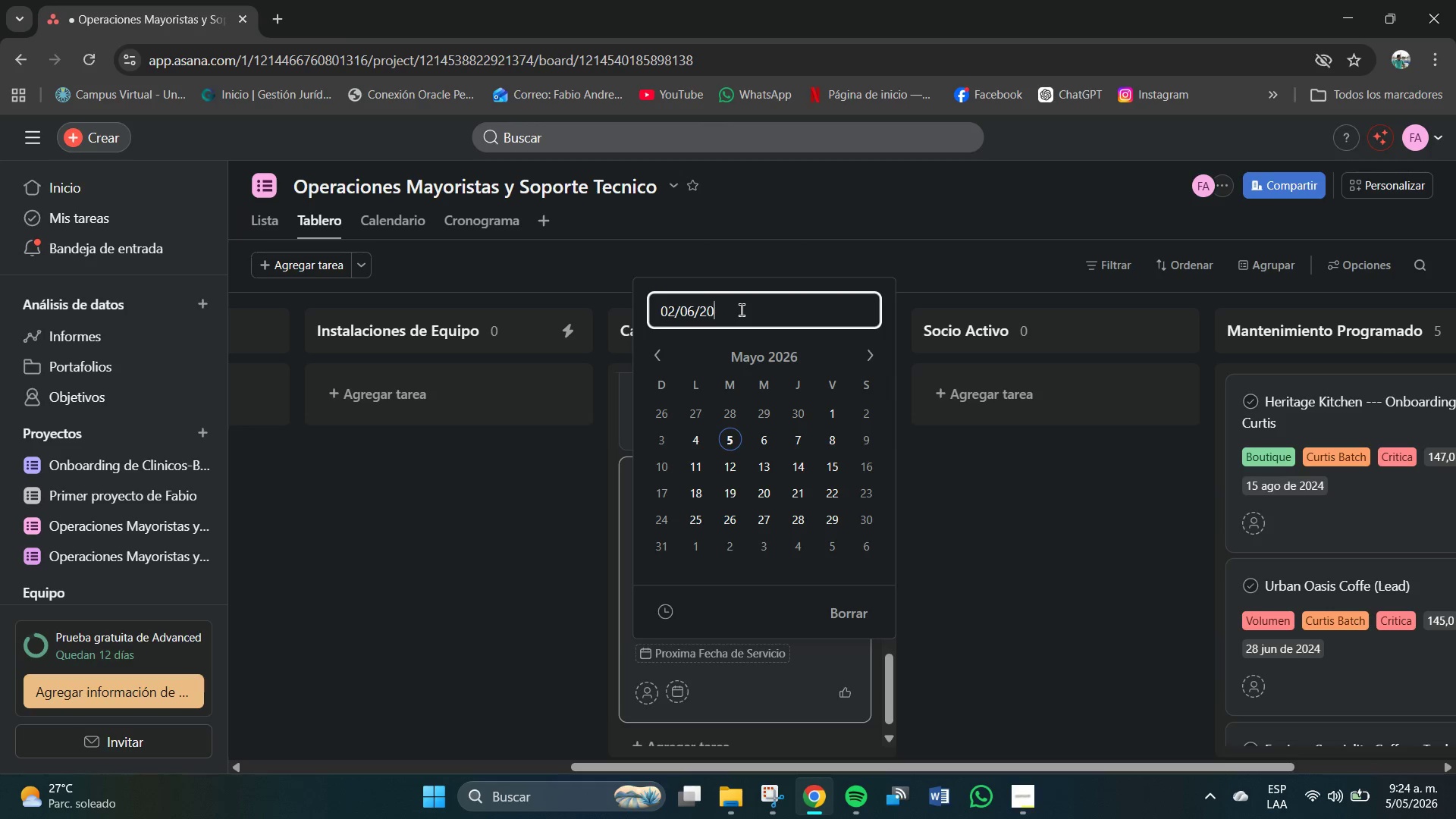 
key(Numpad0)
 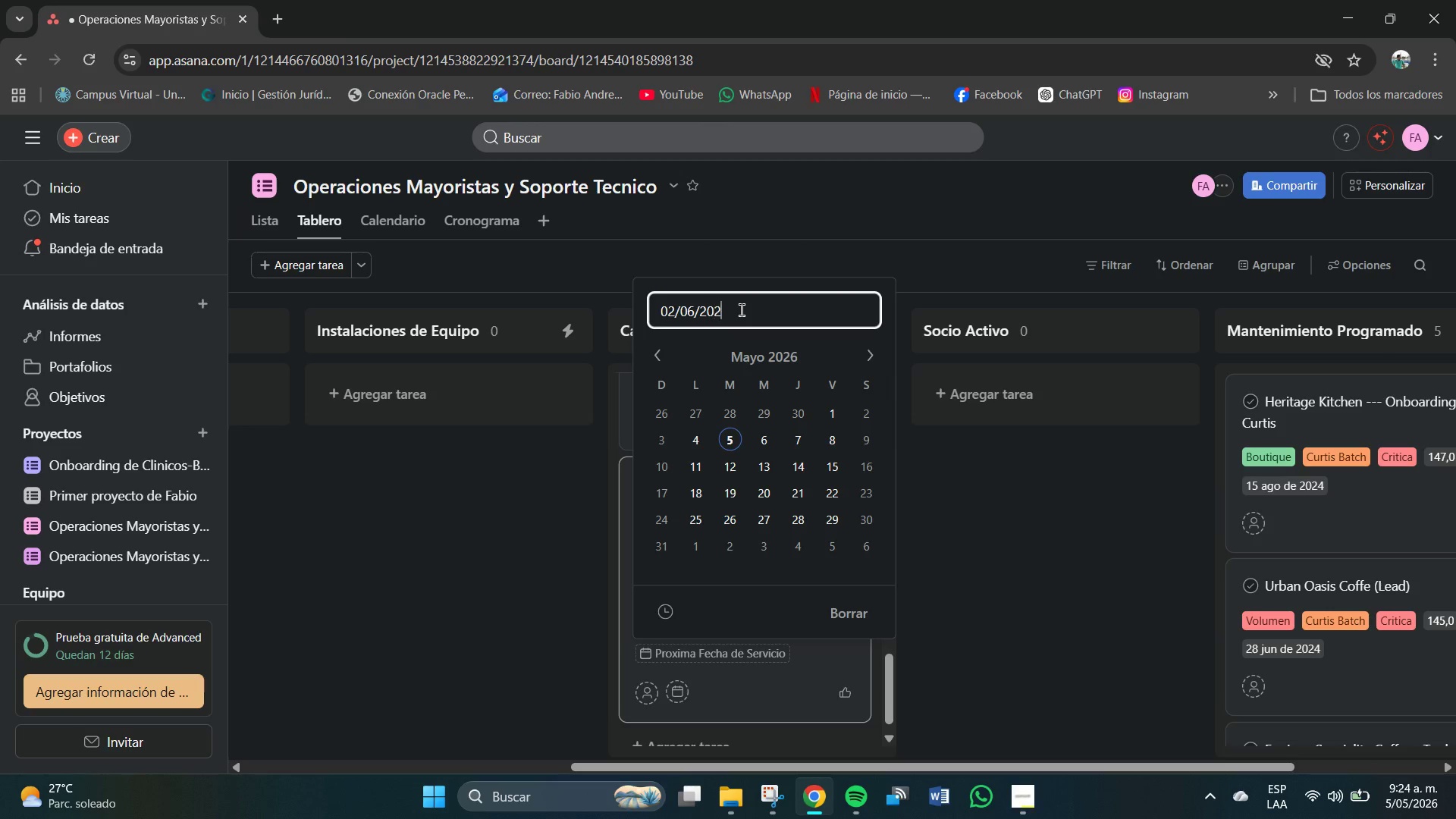 
key(Numpad2)
 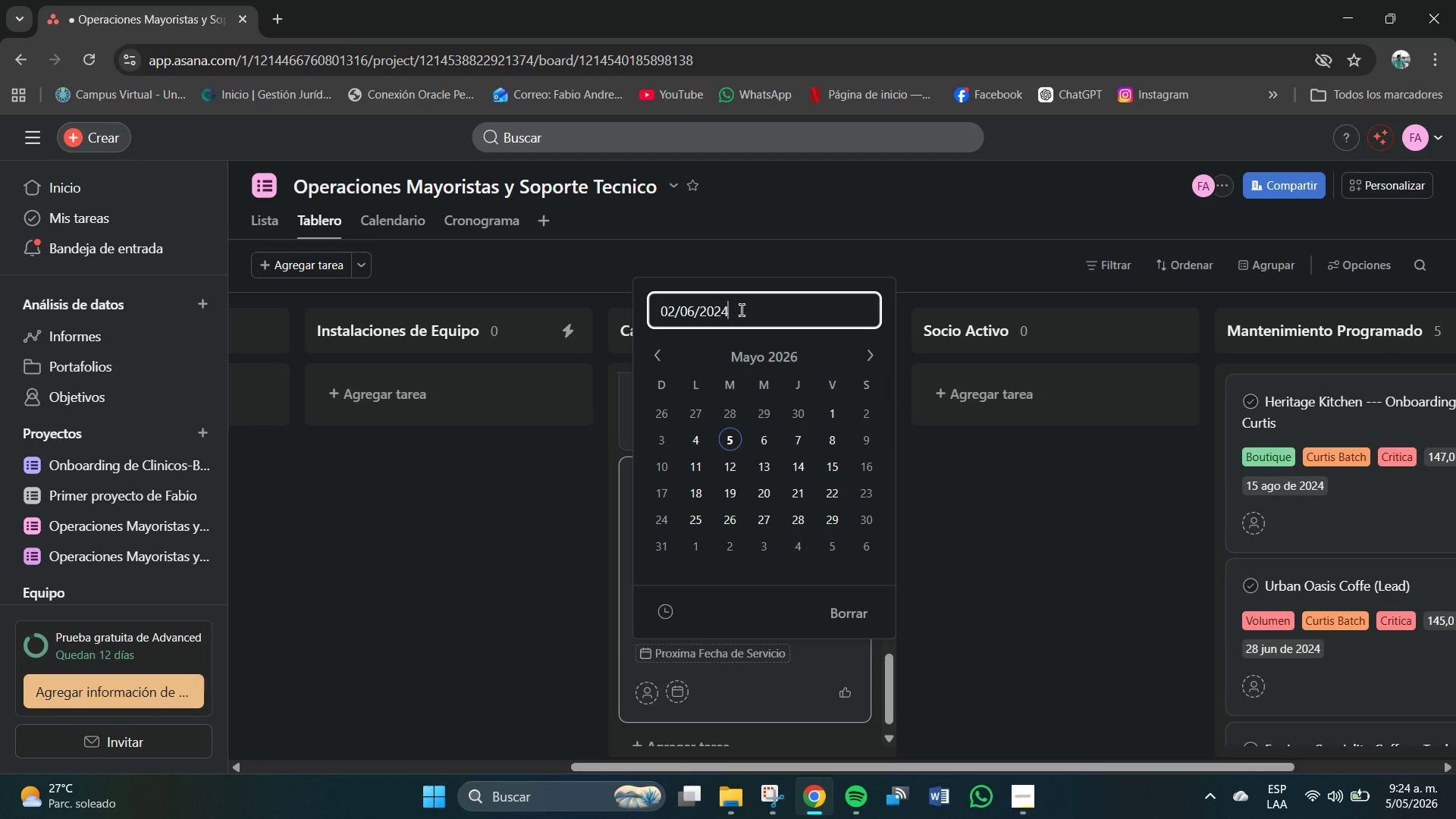 
key(Numpad4)
 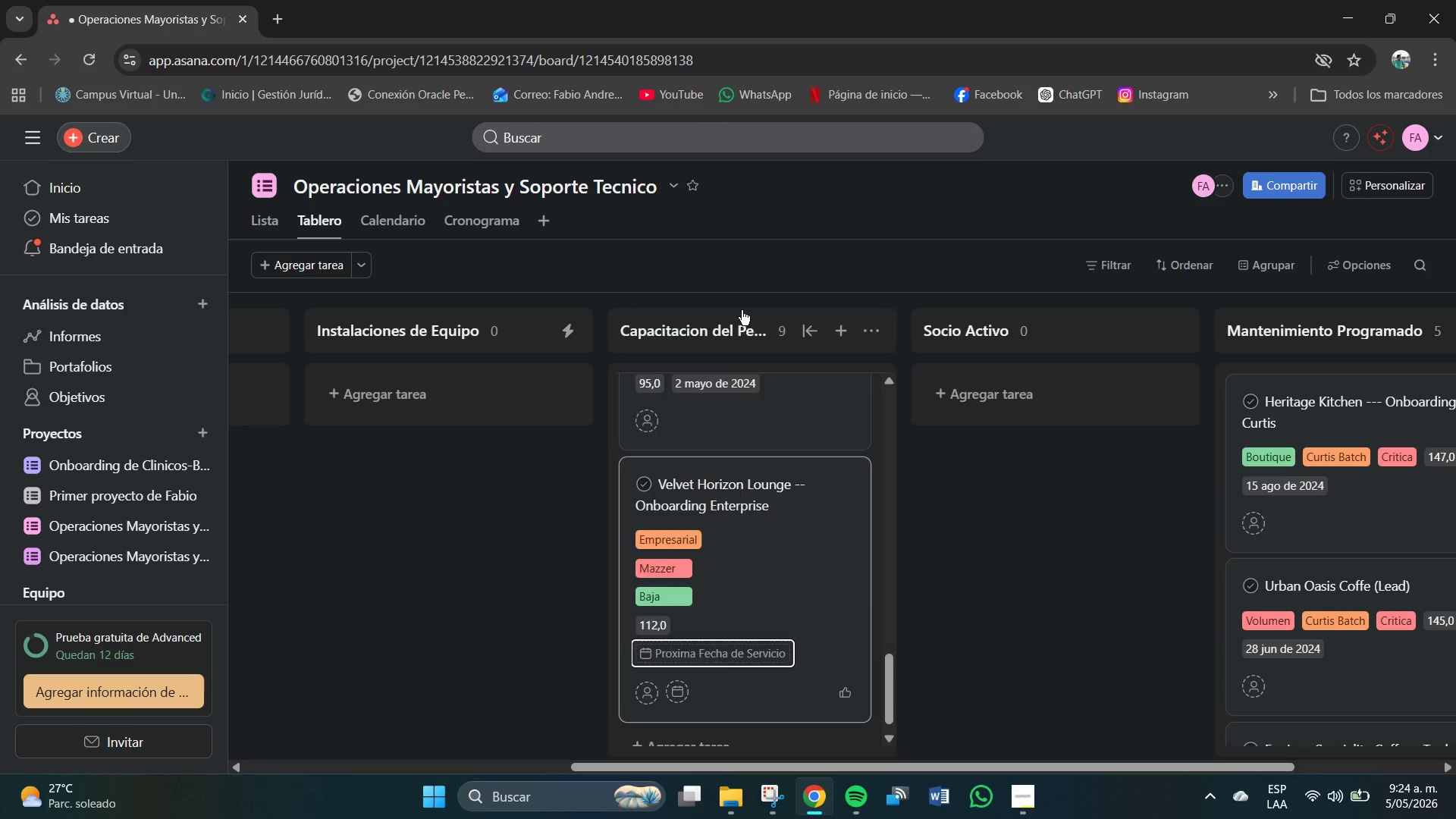 
key(NumpadEnter)
 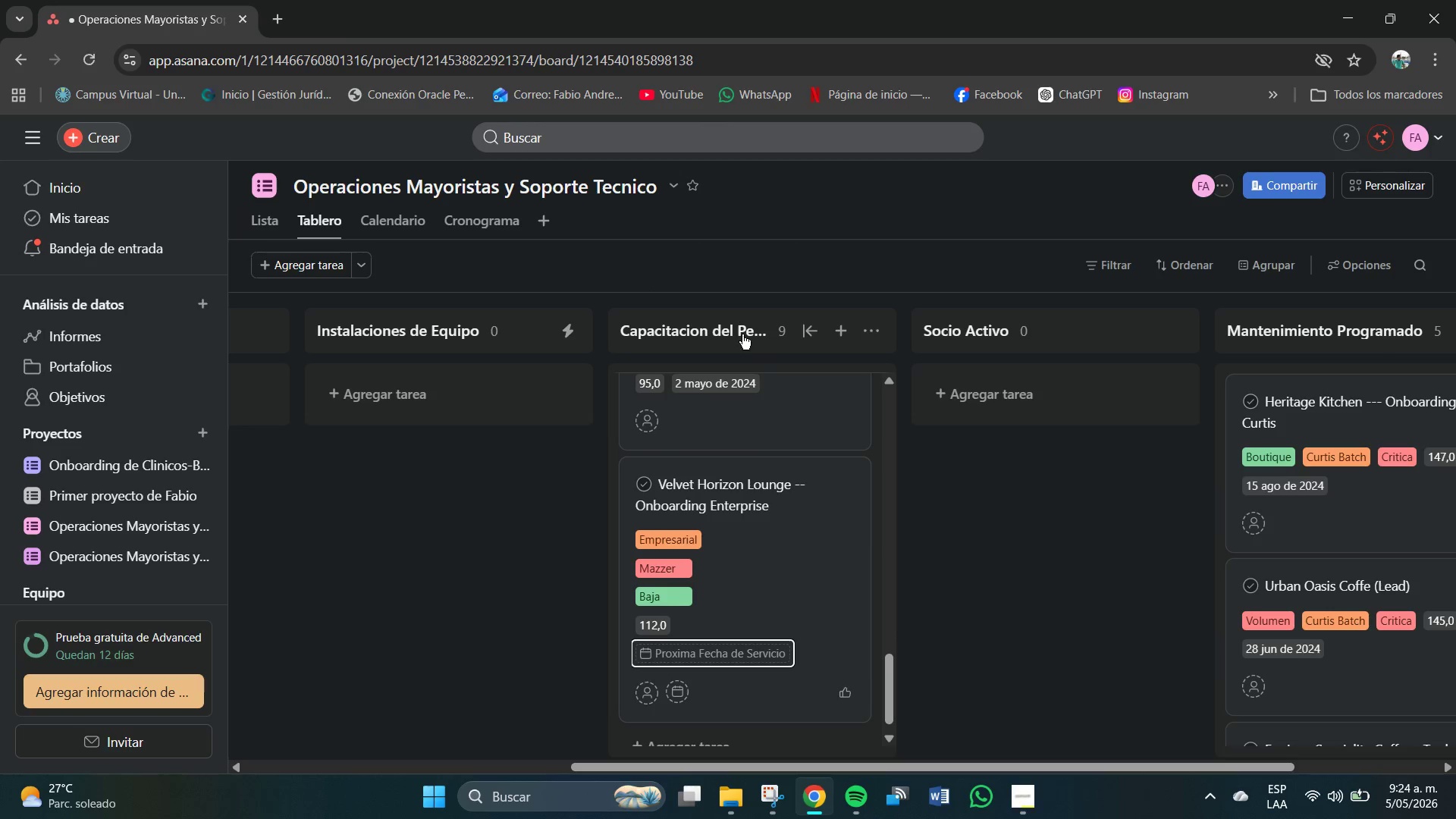 
scroll: coordinate [750, 557], scroll_direction: down, amount: 3.0
 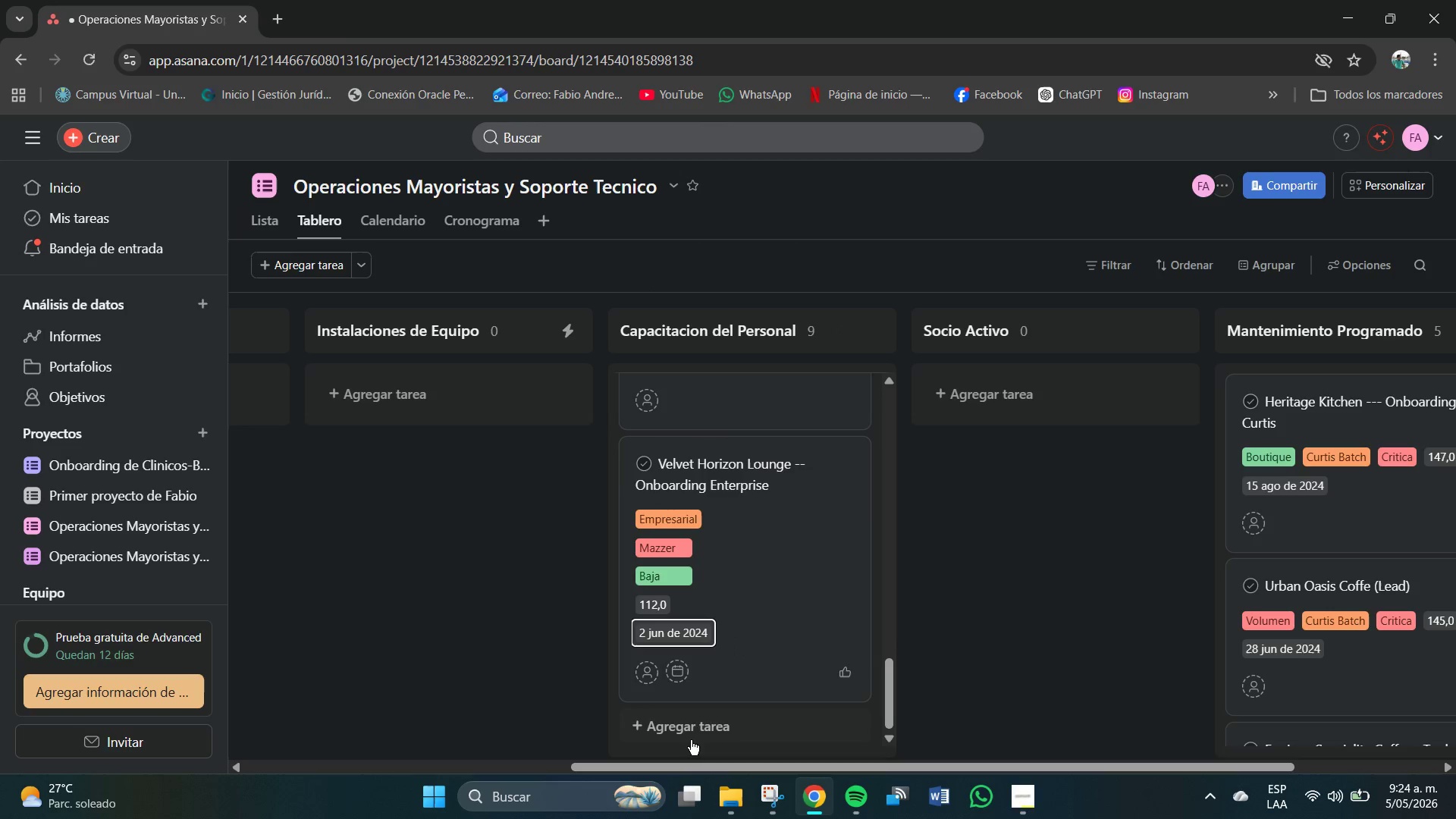 
left_click([701, 724])
 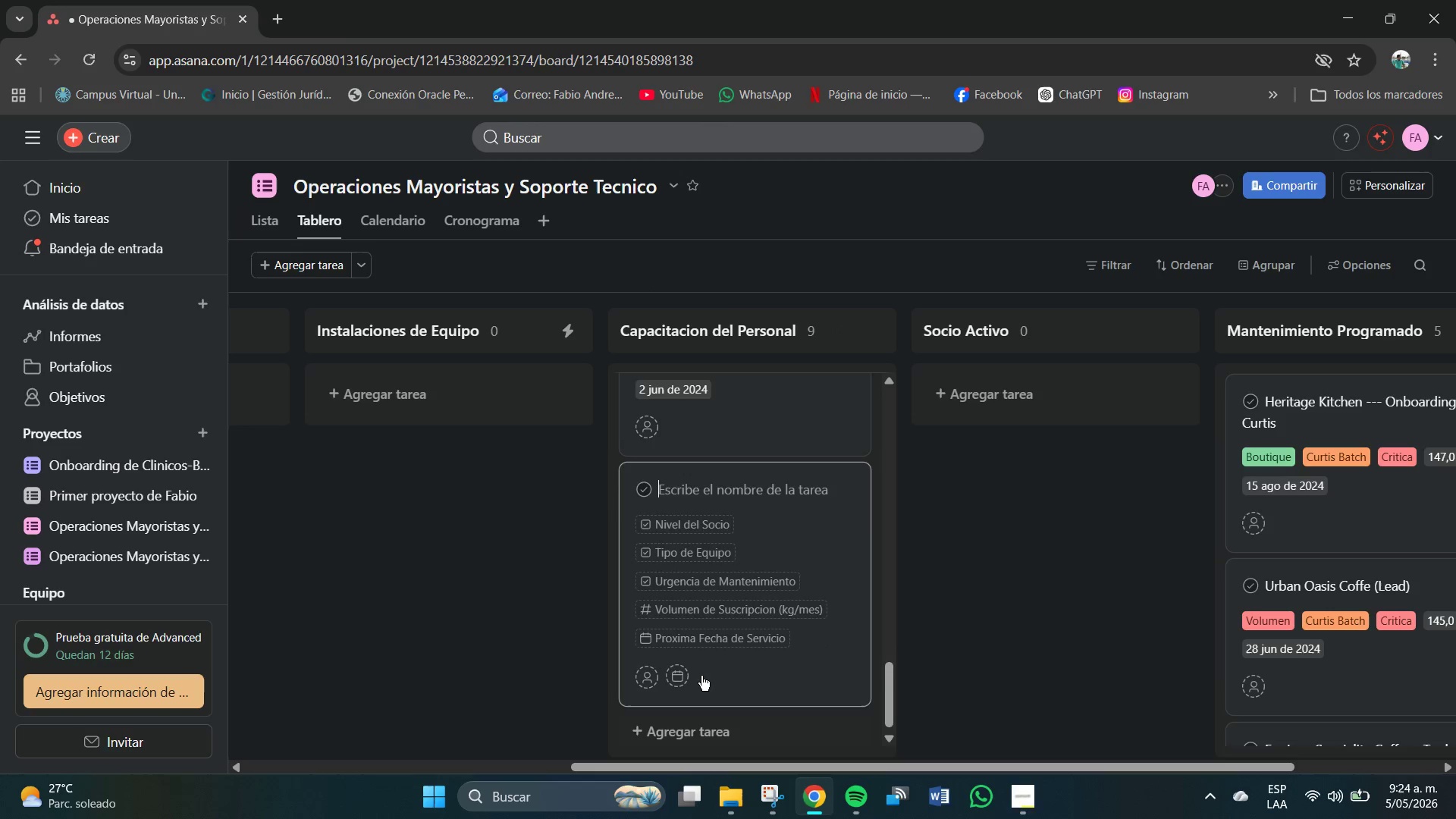 
scroll: coordinate [708, 617], scroll_direction: down, amount: 2.0
 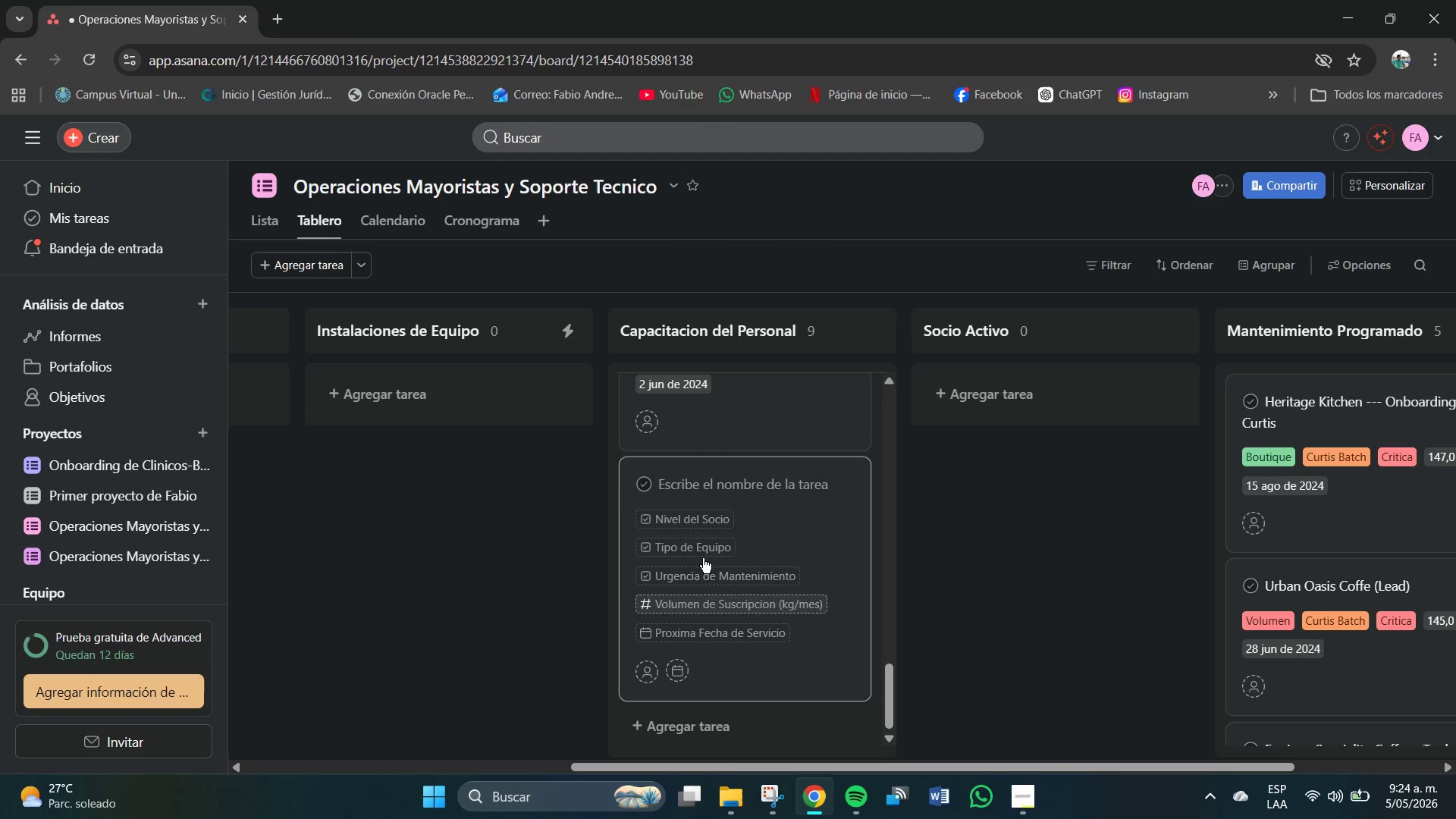 
mouse_move([700, 509])
 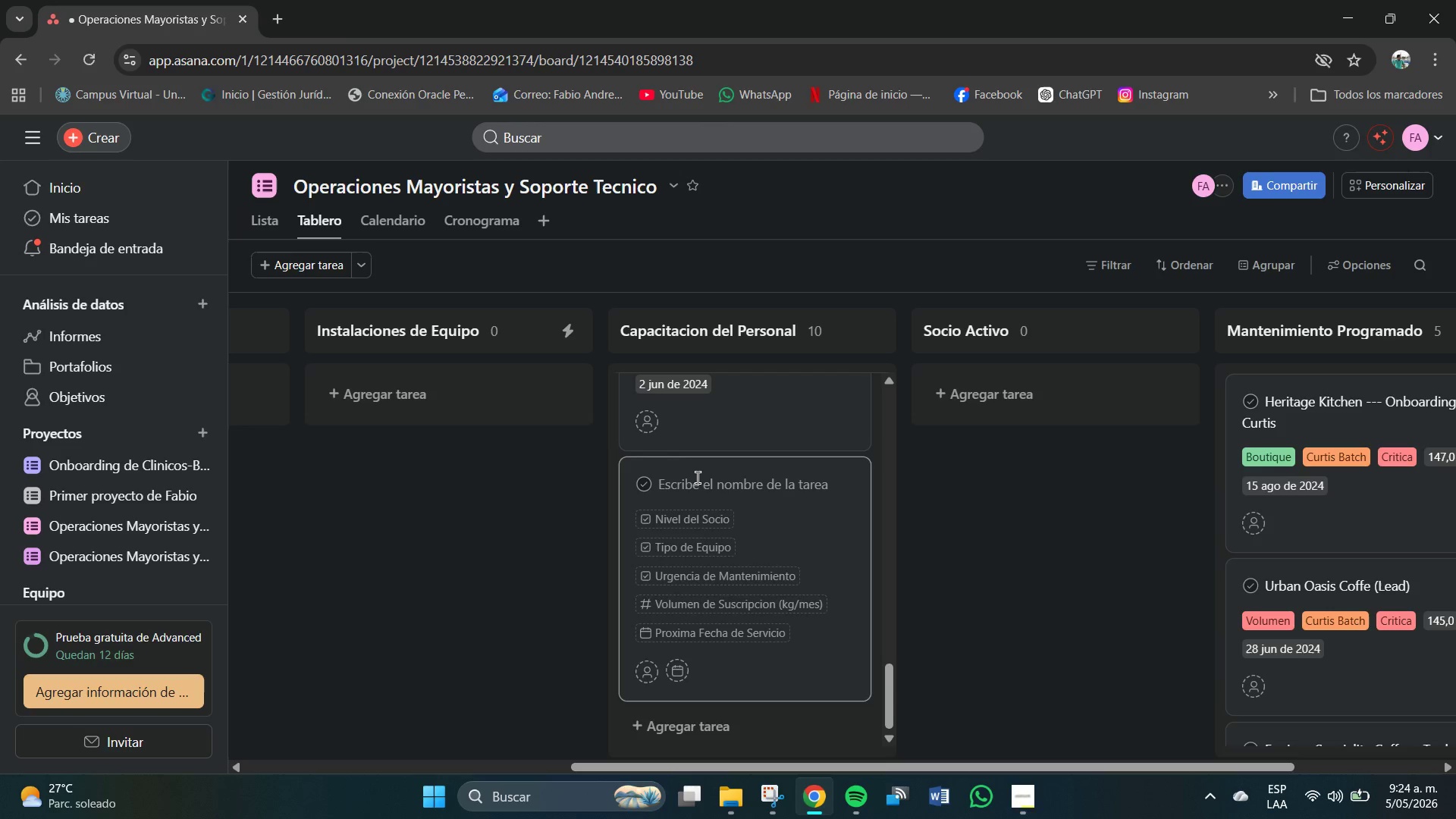 
wait(5.84)
 